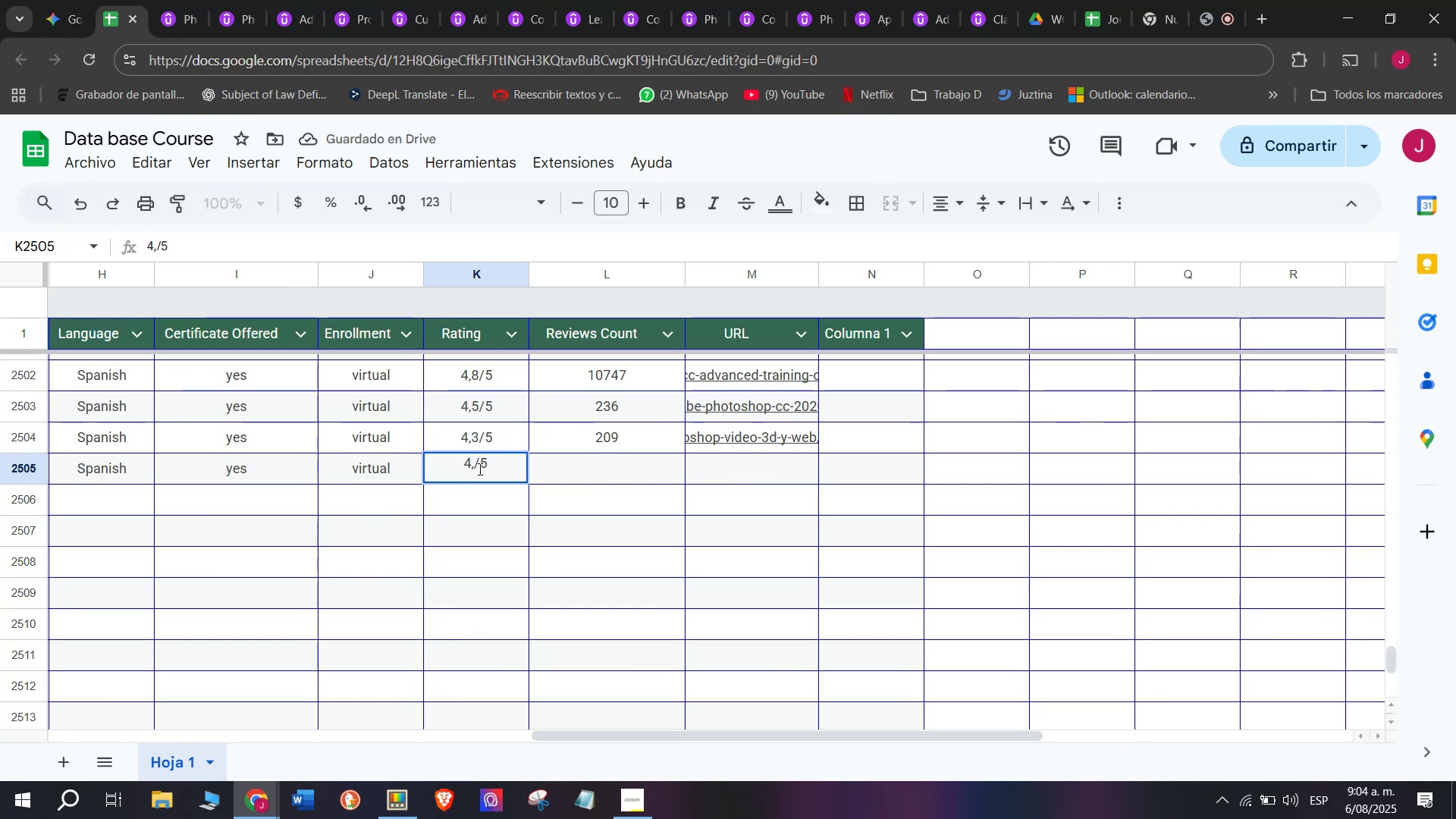 
key(2)
 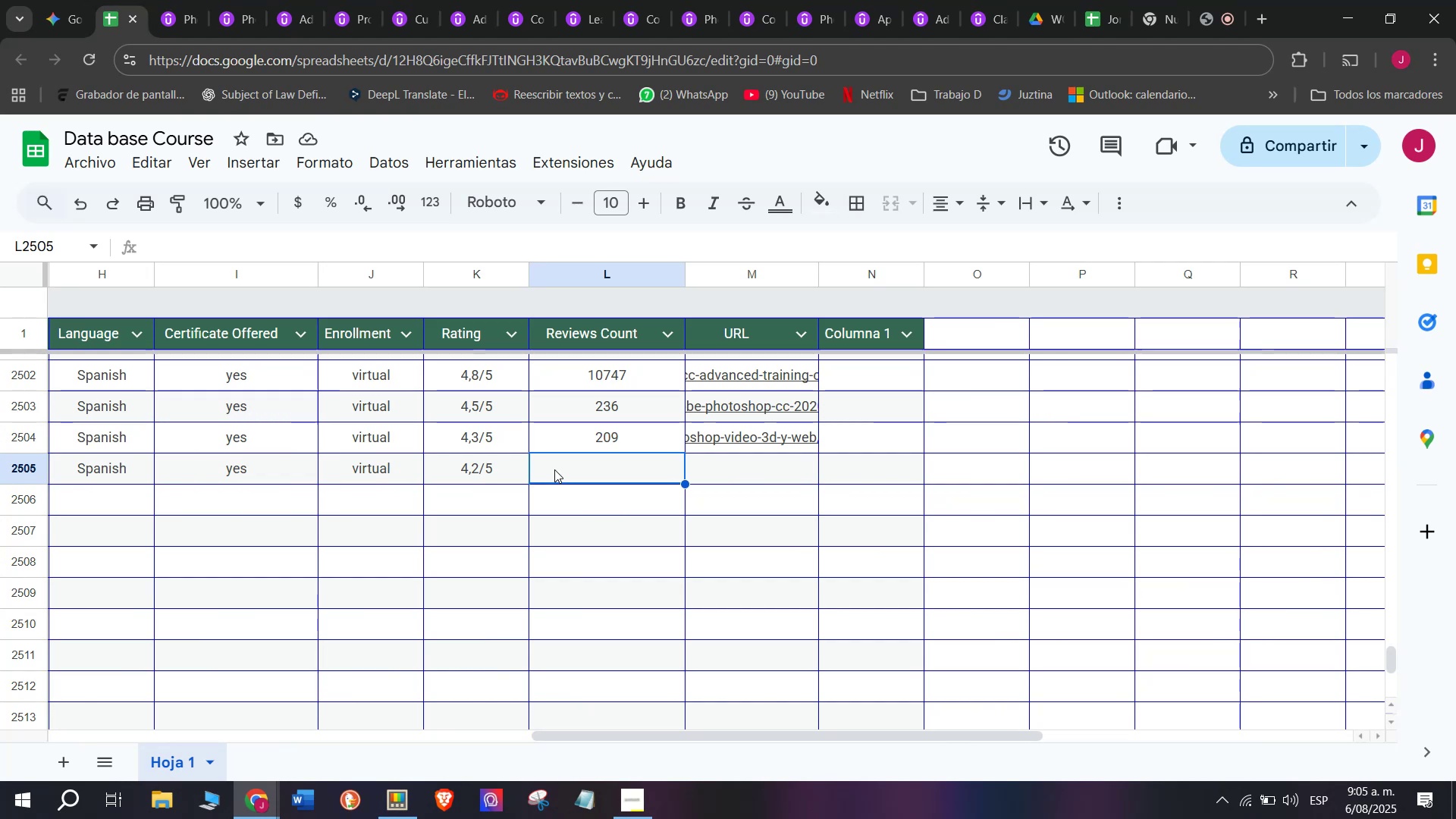 
wait(29.97)
 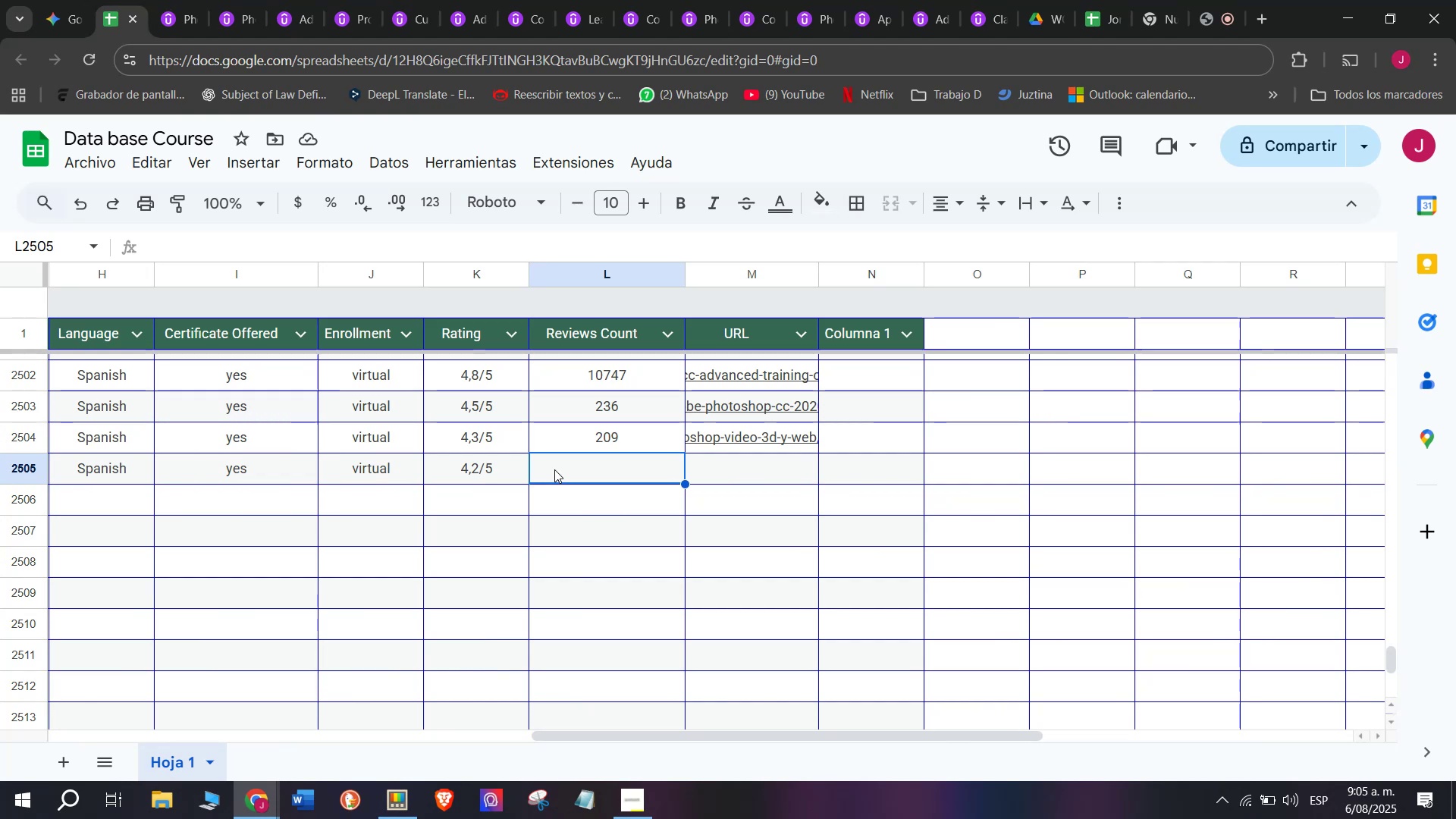 
left_click([176, 0])
 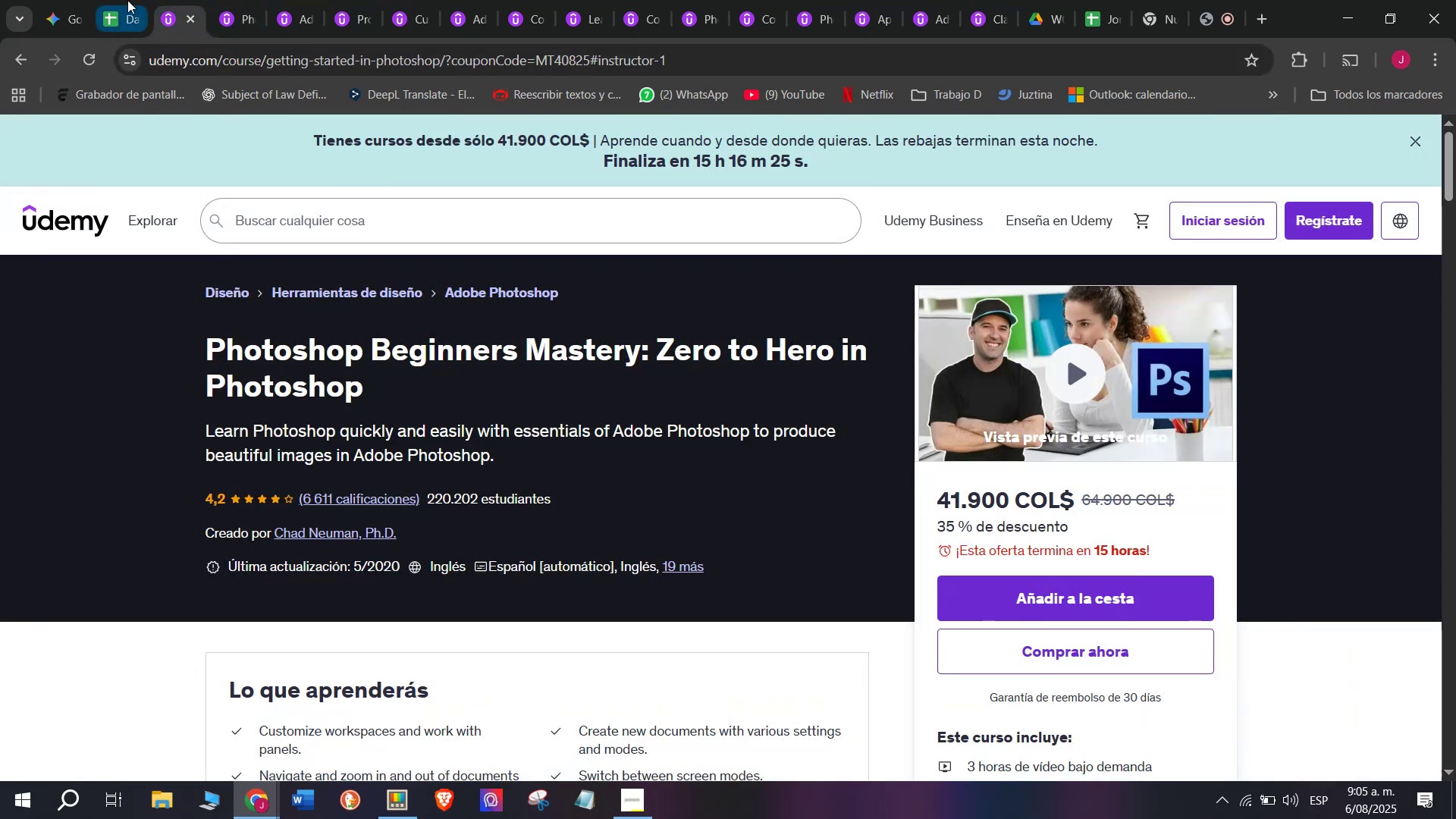 
left_click([127, 0])
 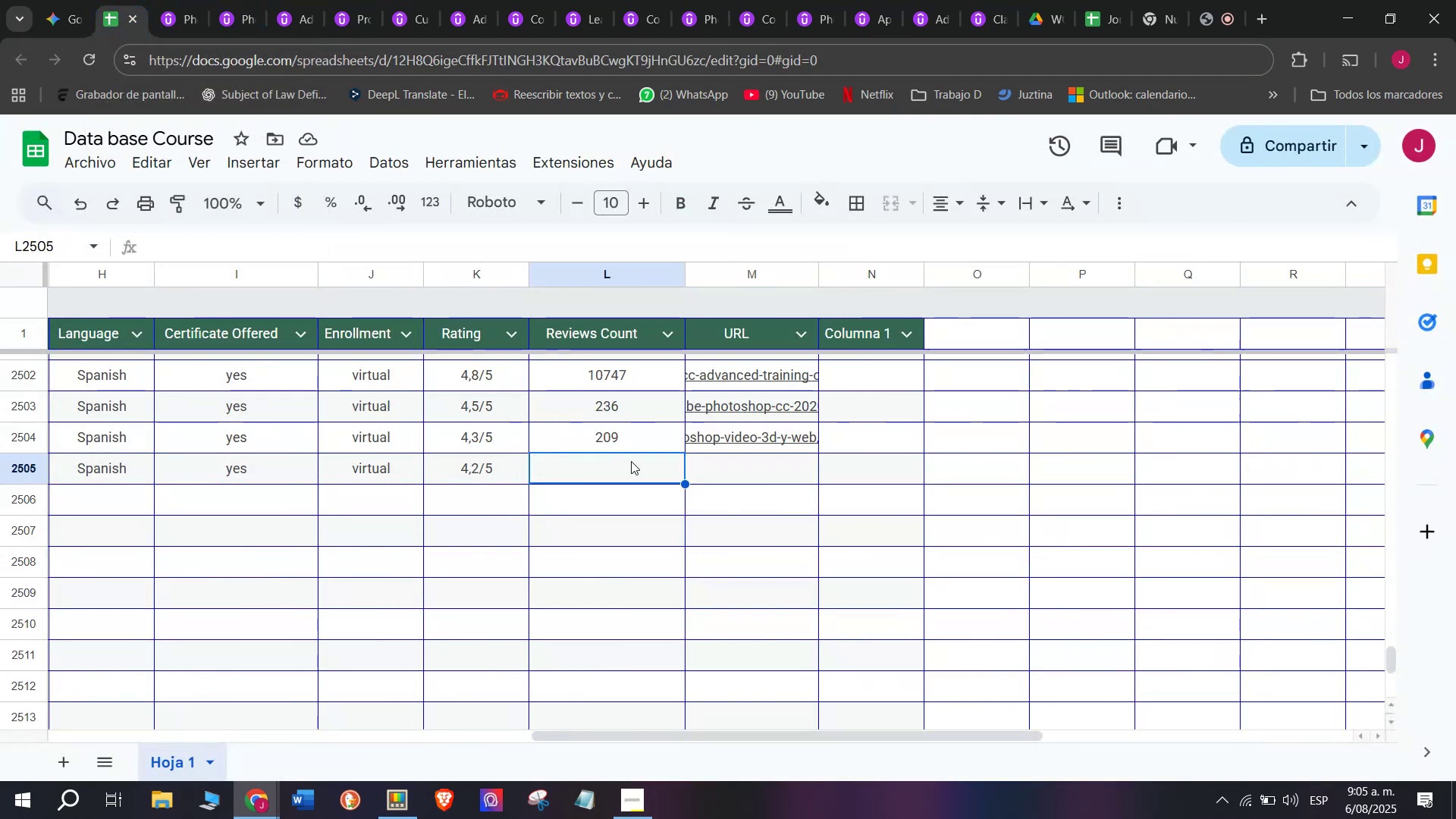 
type(6611)
 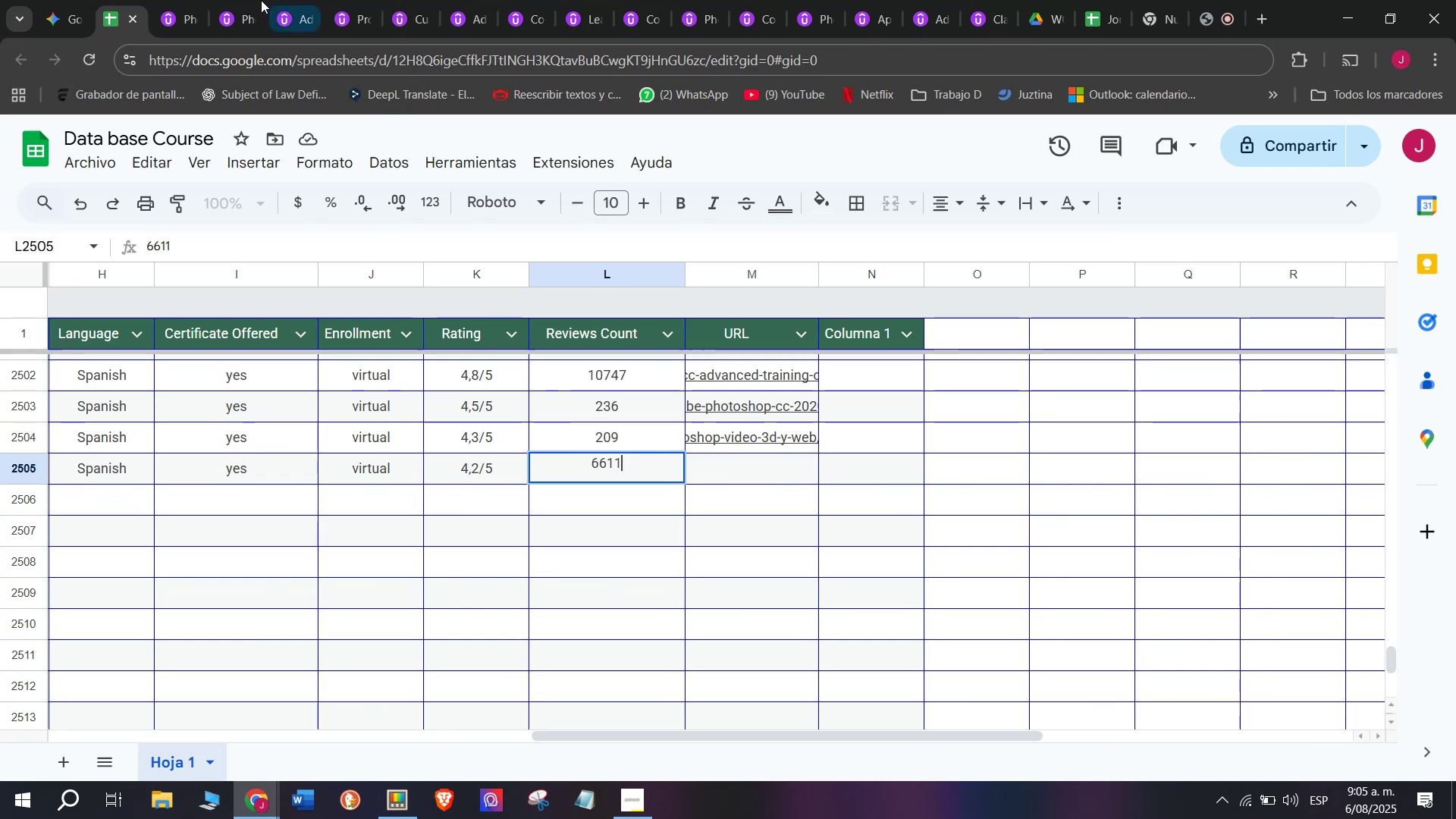 
left_click([193, 0])
 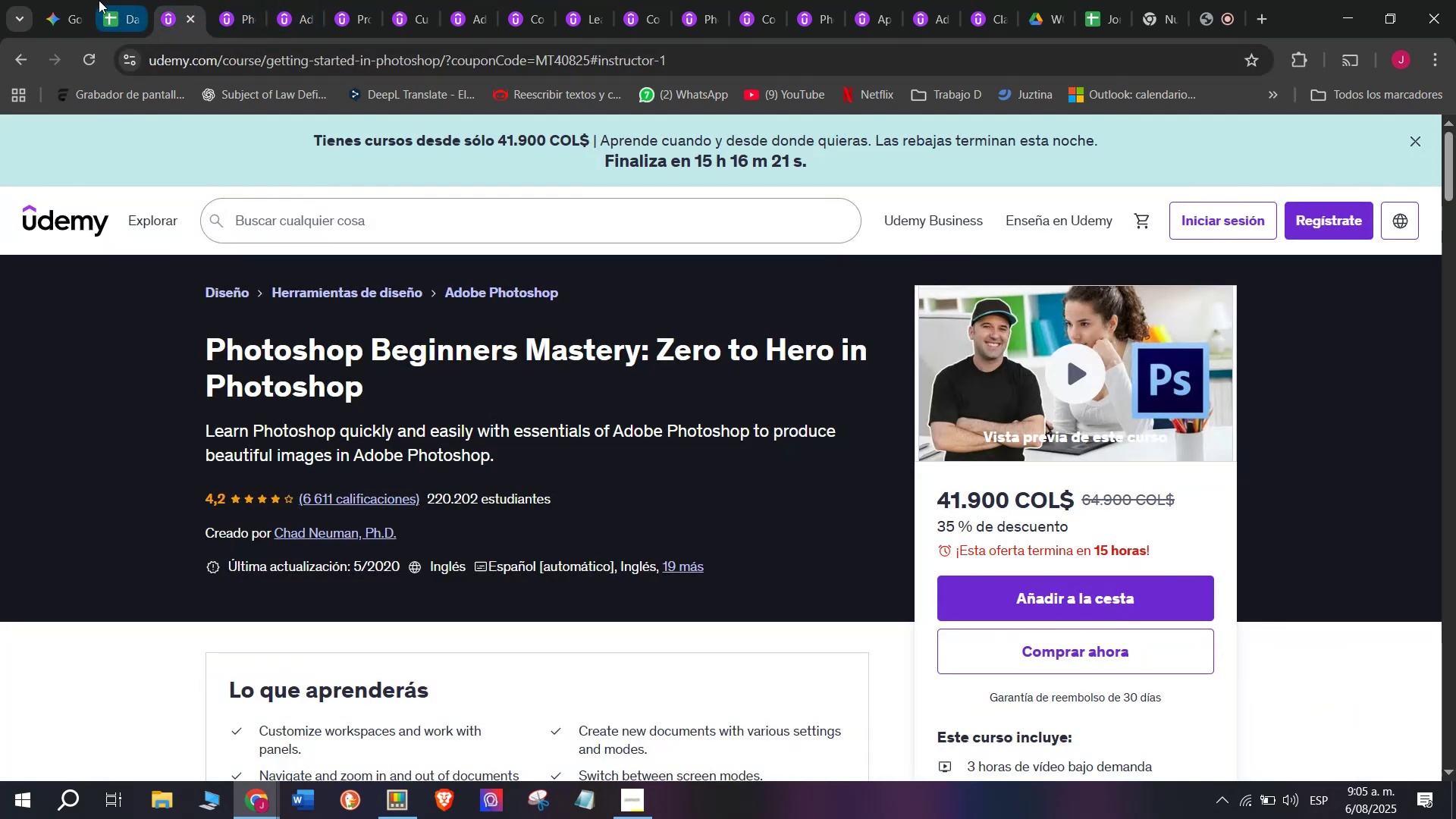 
left_click([117, 0])
 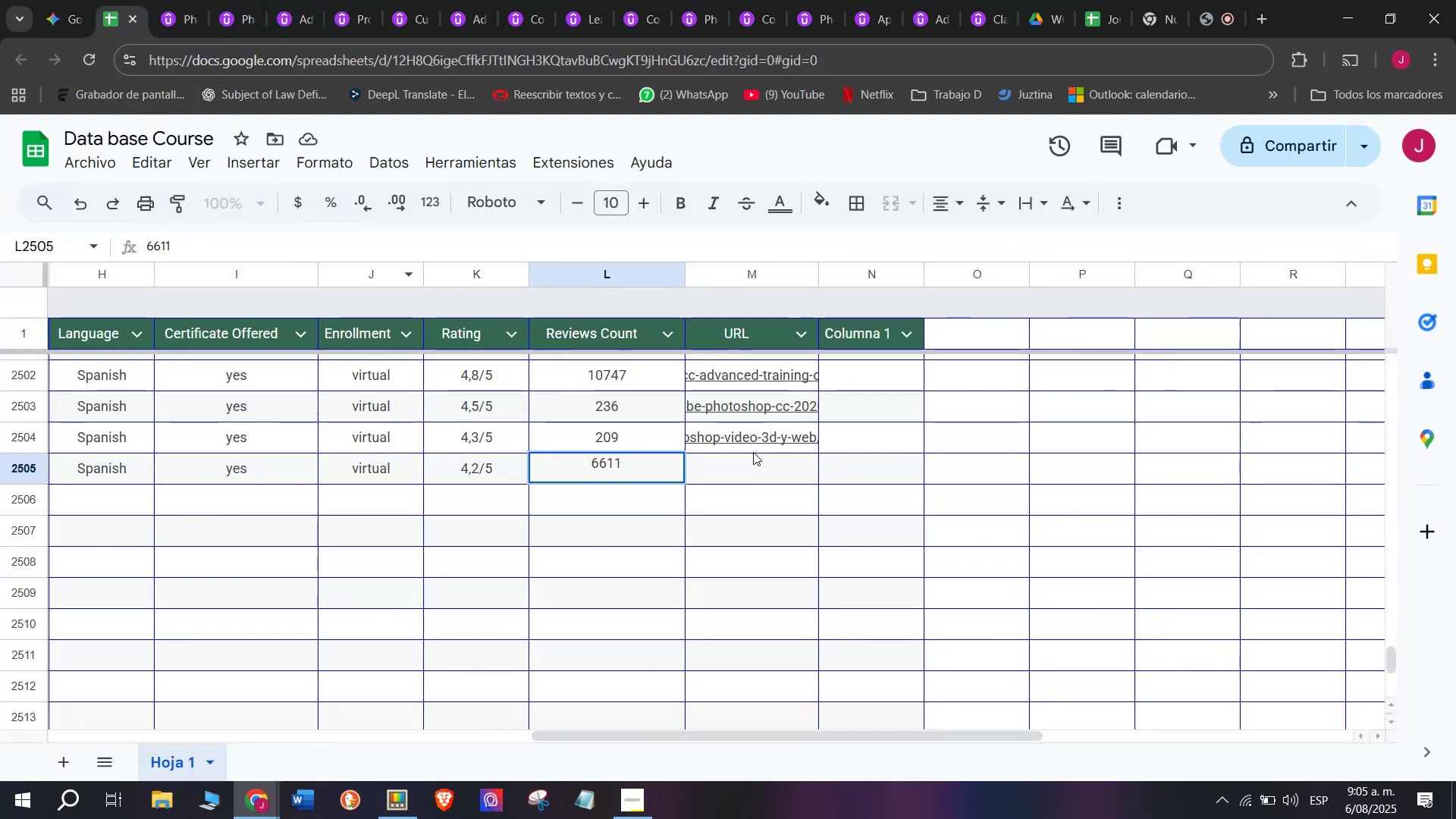 
left_click([769, 465])
 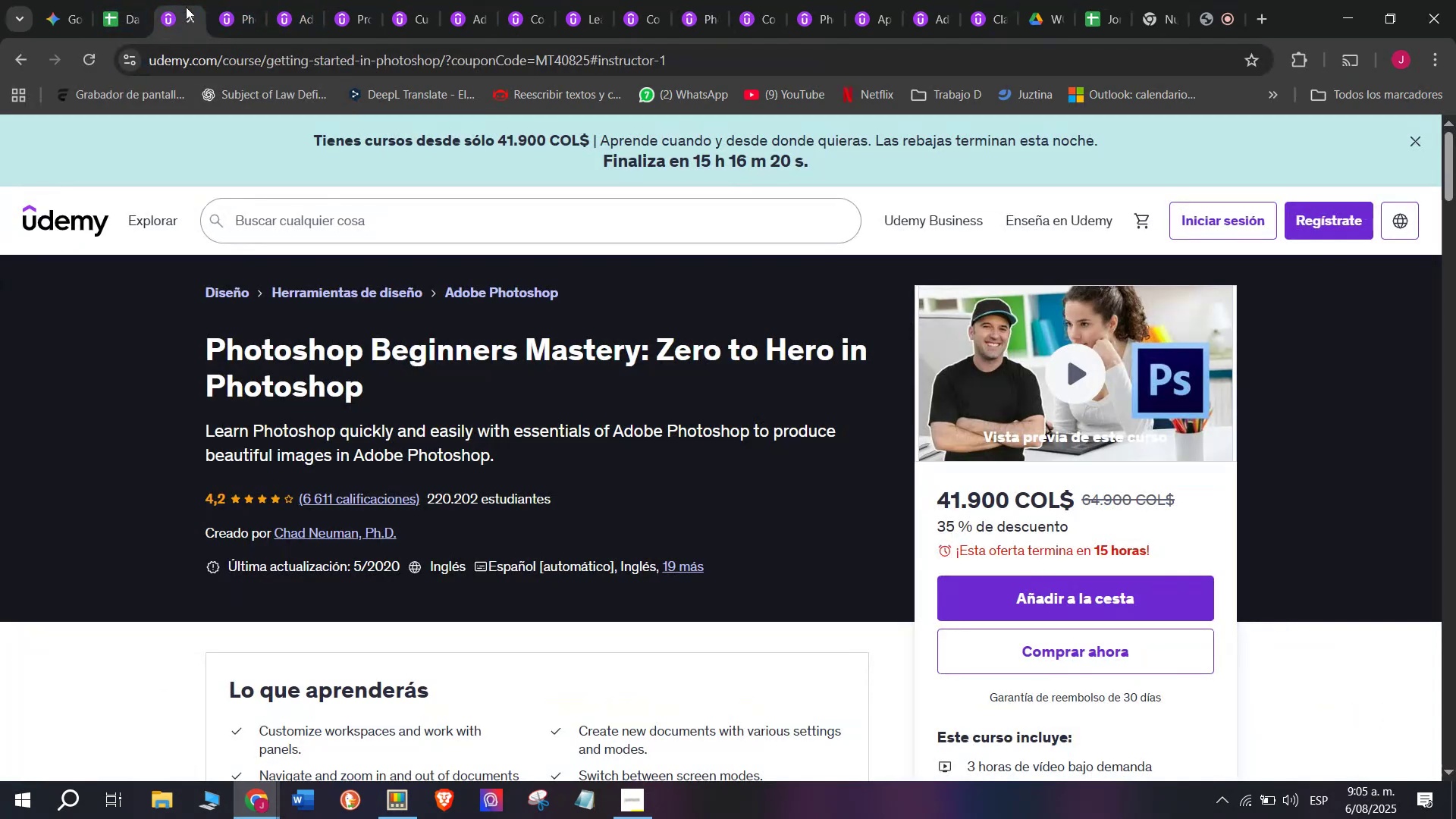 
double_click([224, 85])
 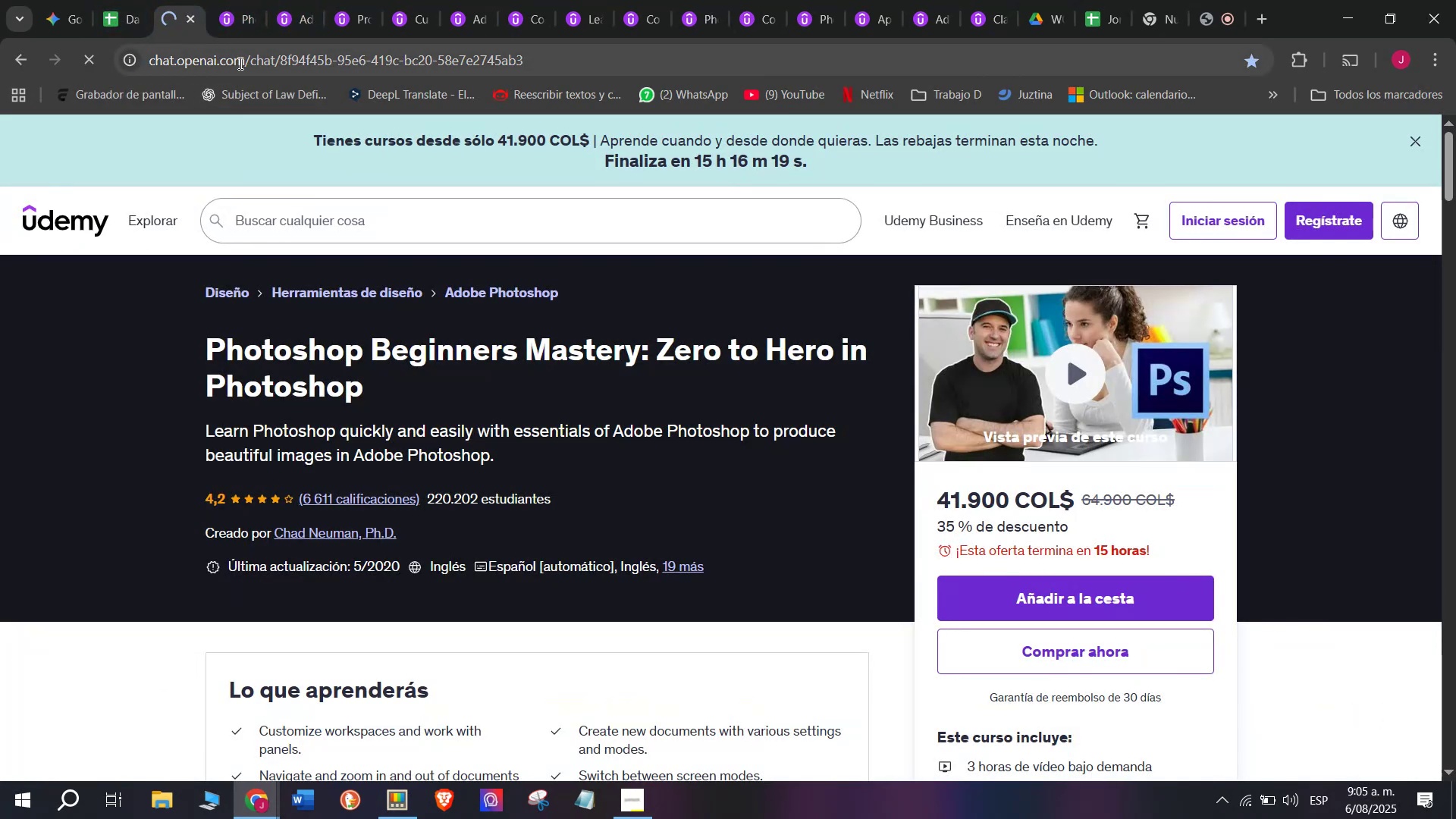 
double_click([239, 63])
 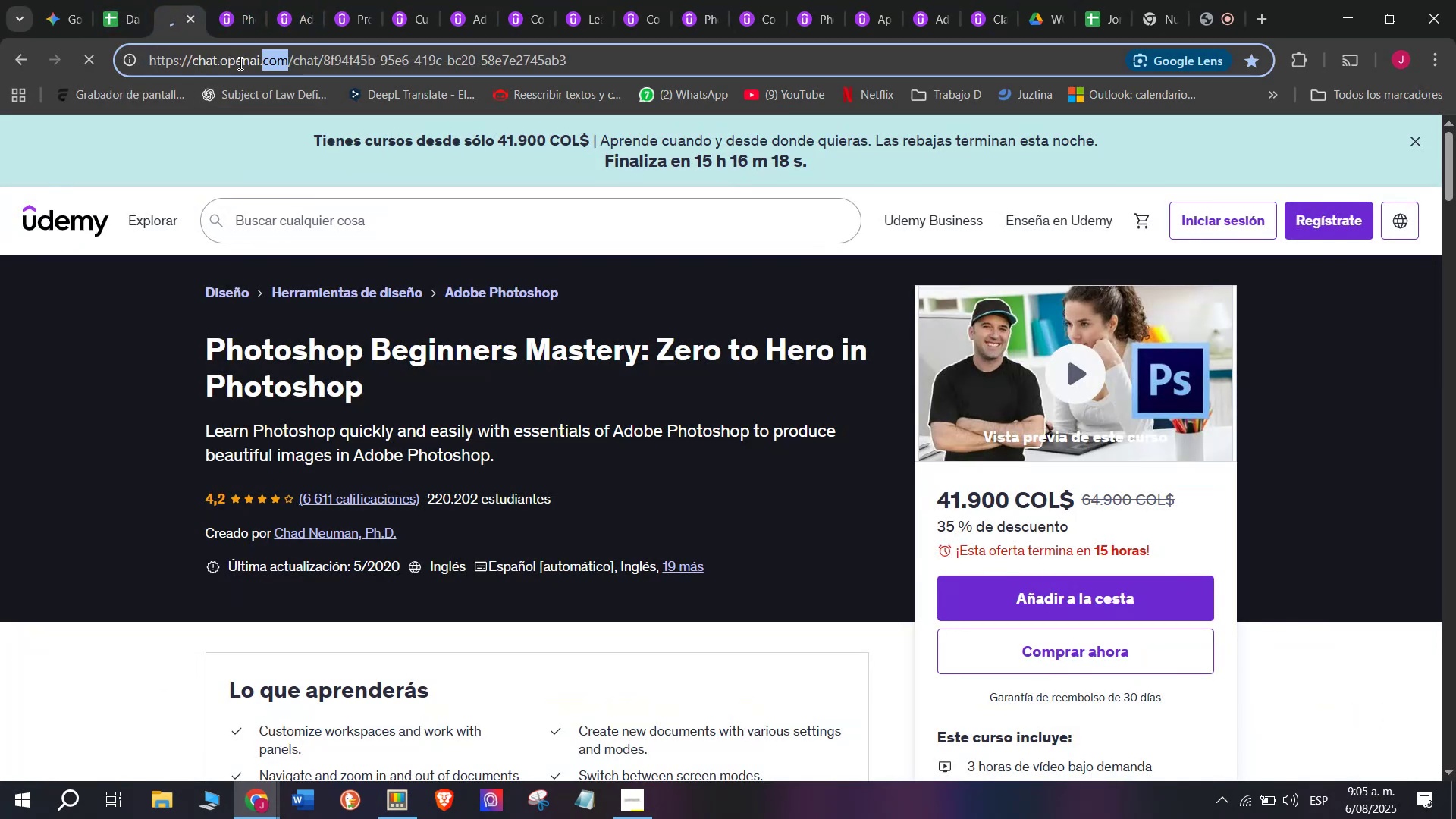 
triple_click([239, 63])
 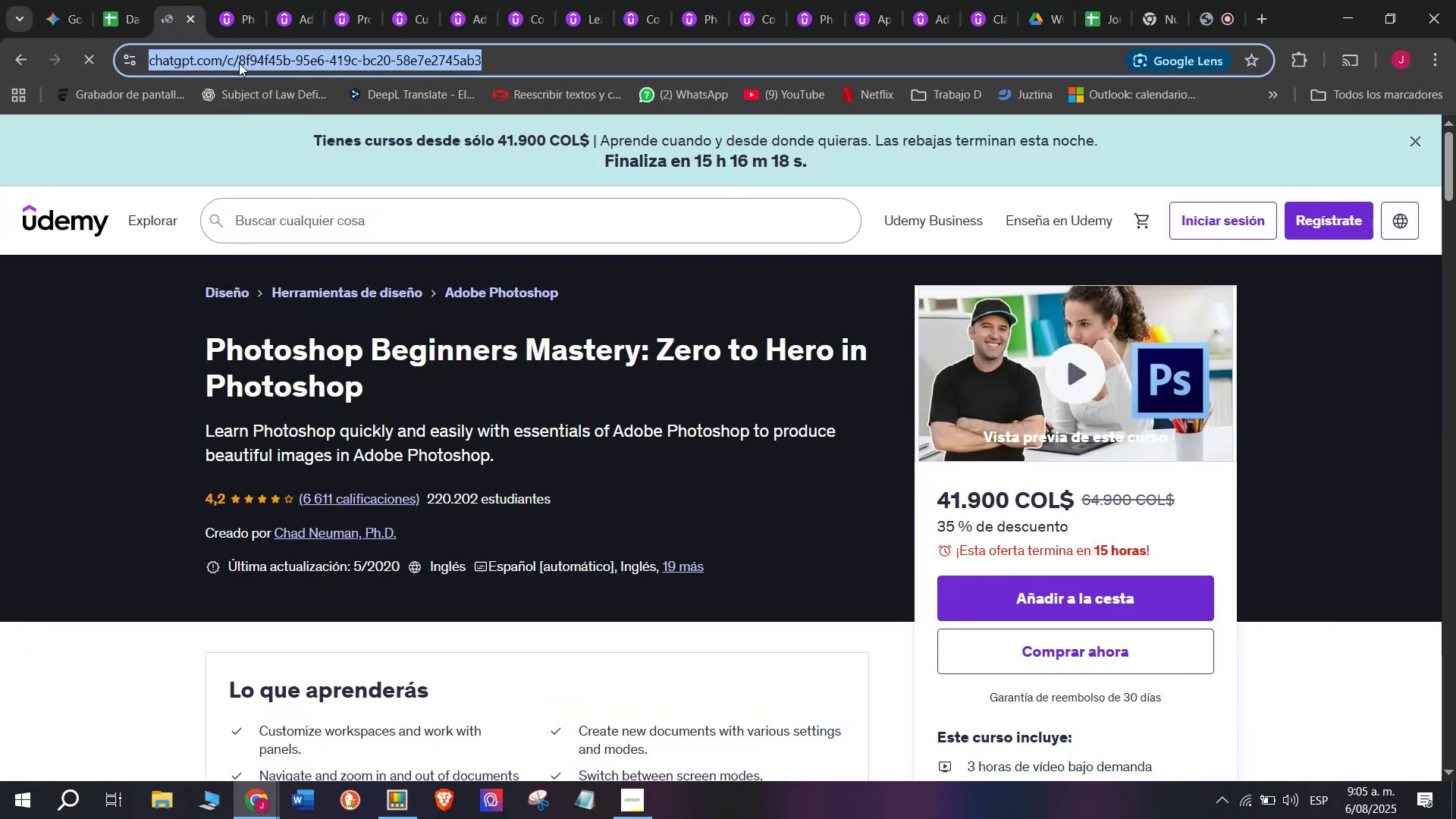 
key(Control+ControlLeft)
 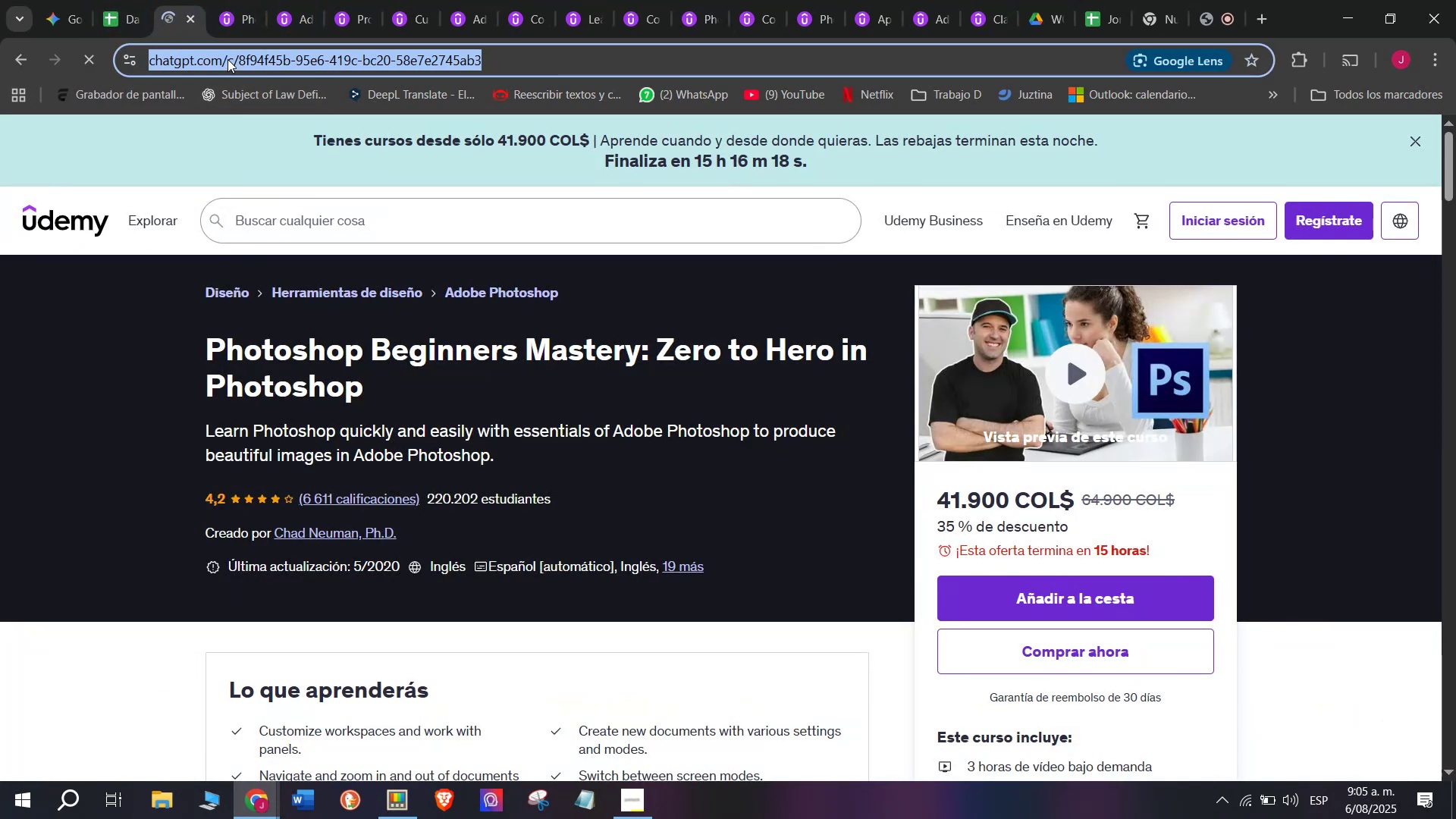 
key(Break)
 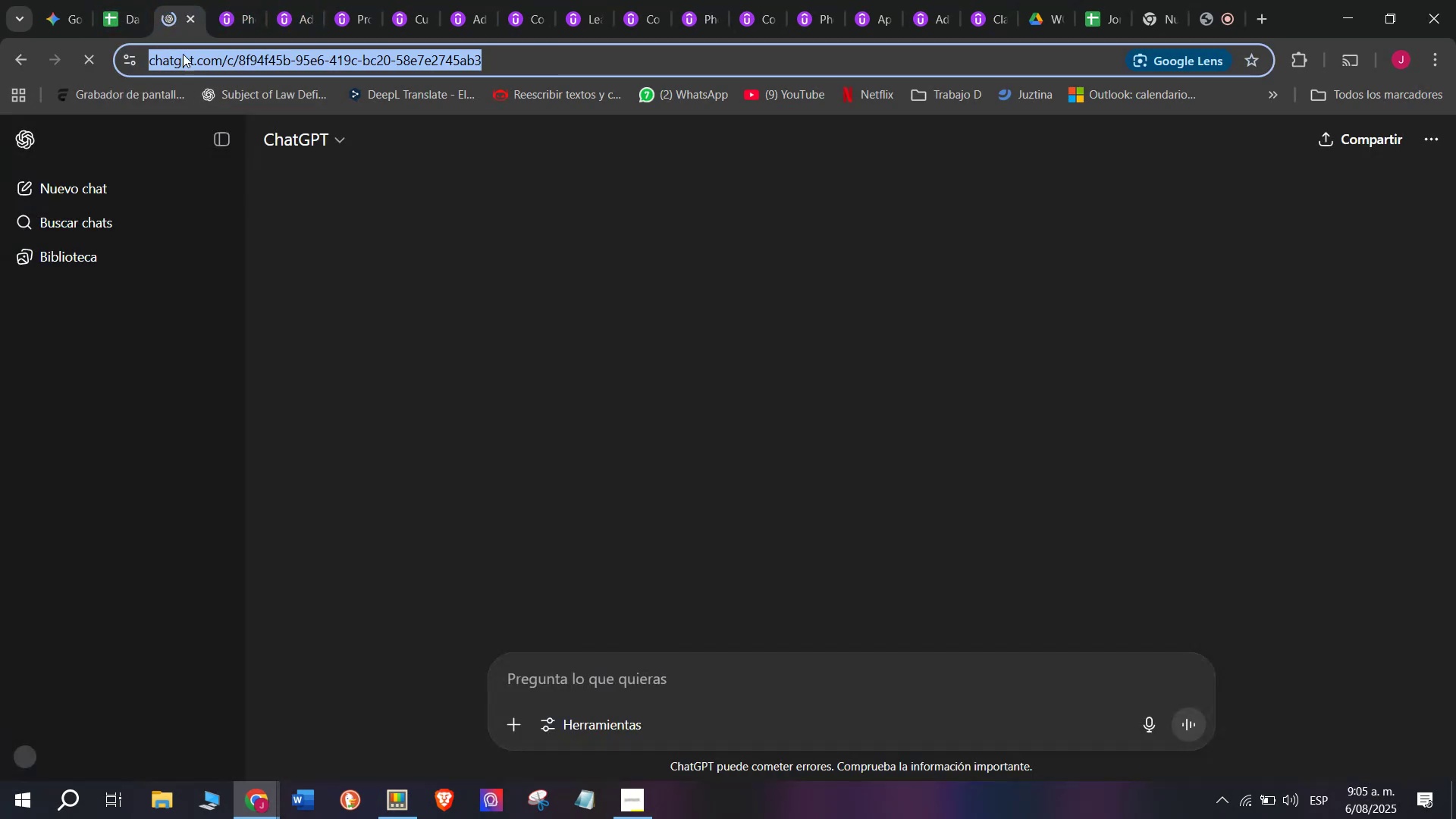 
key(Control+C)
 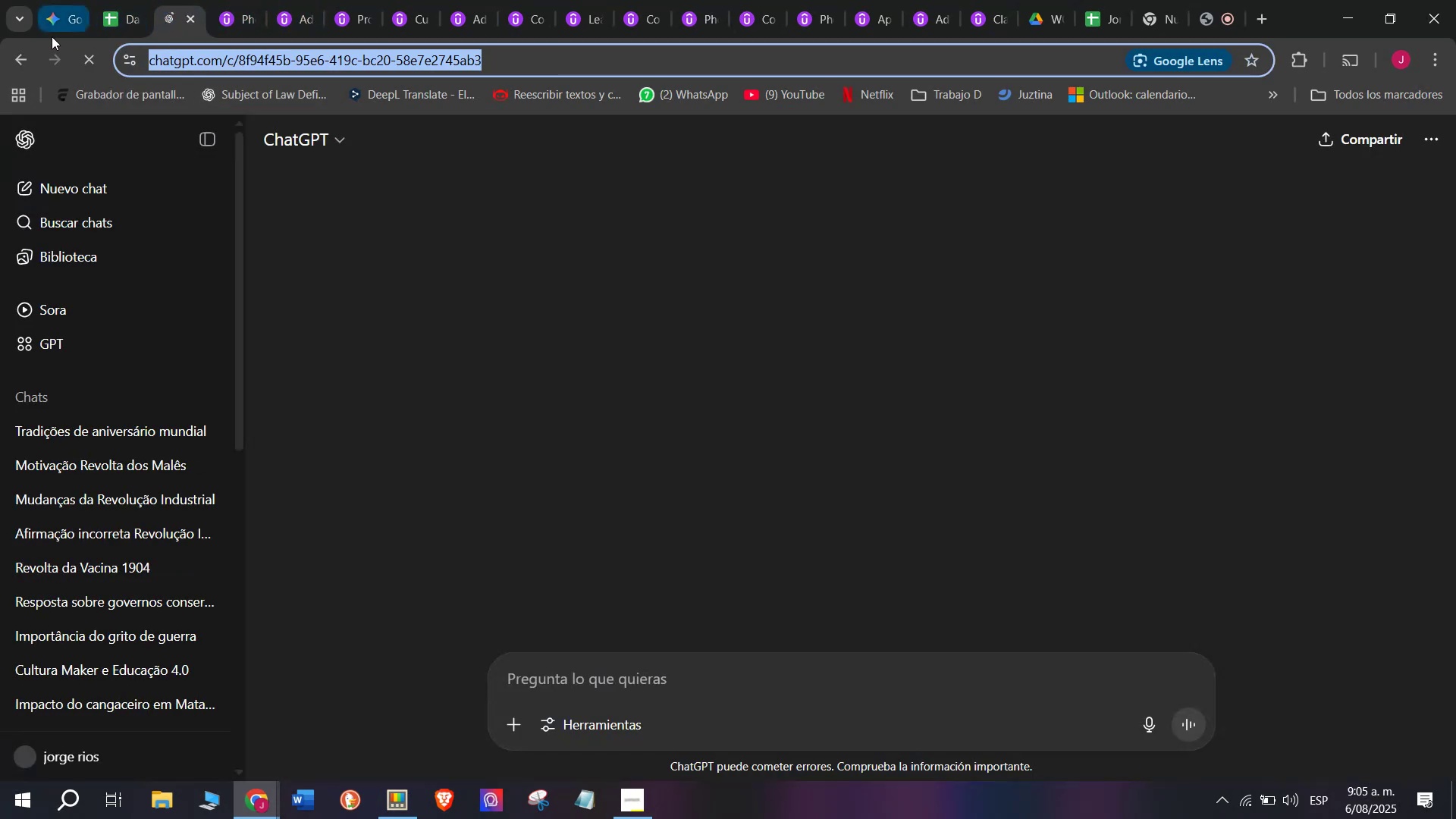 
left_click([24, 61])
 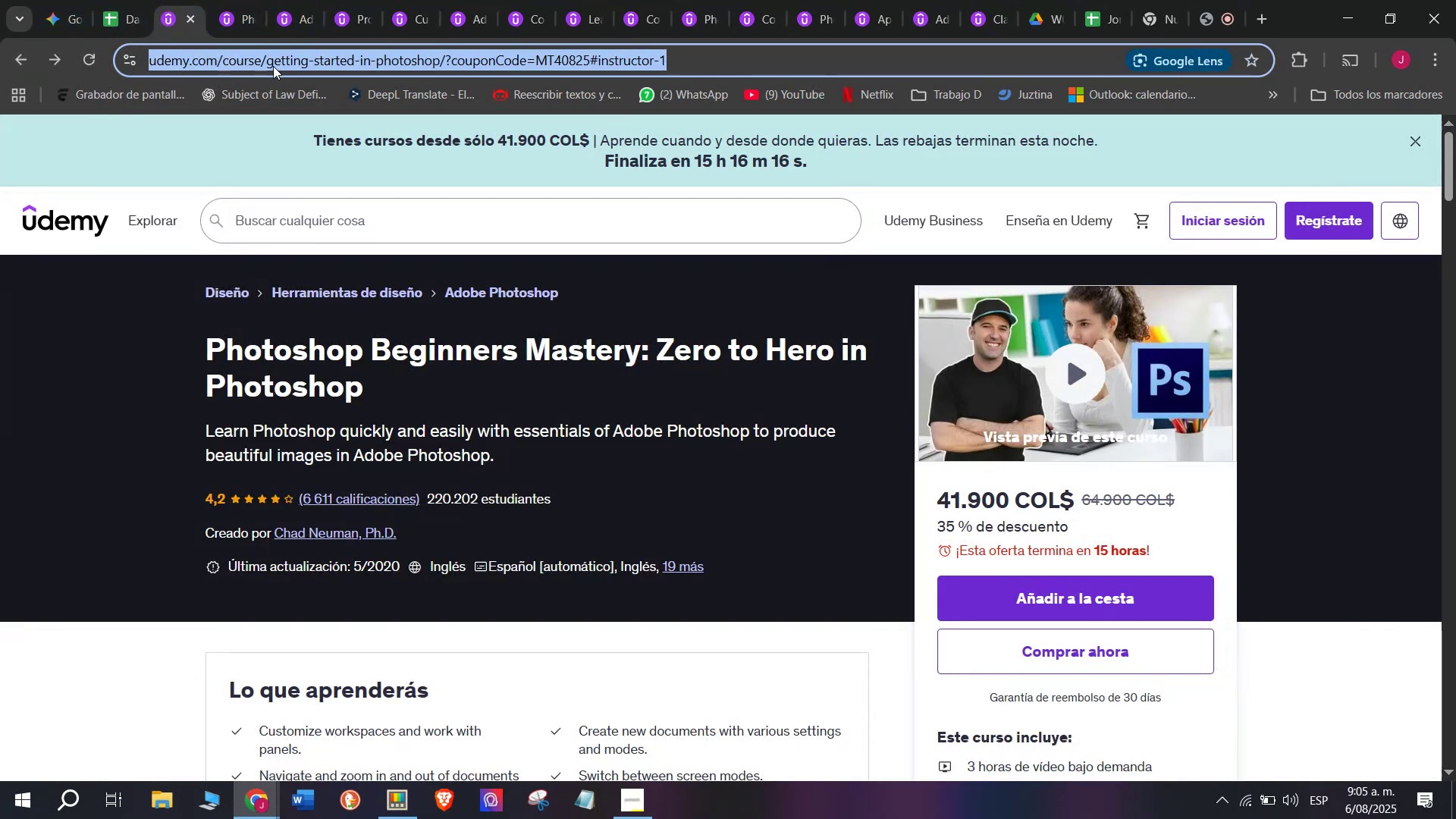 
double_click([275, 66])
 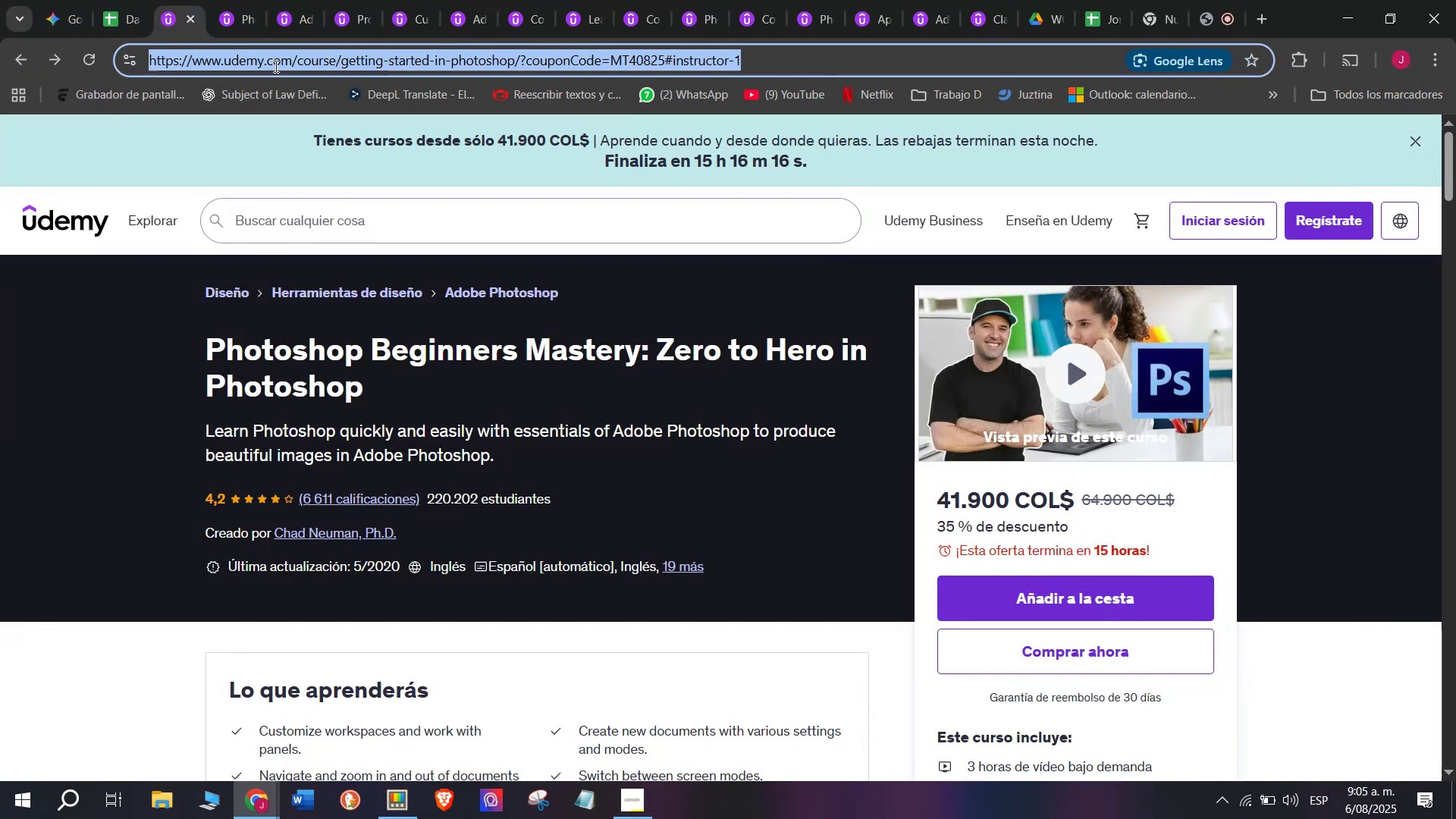 
triple_click([275, 66])
 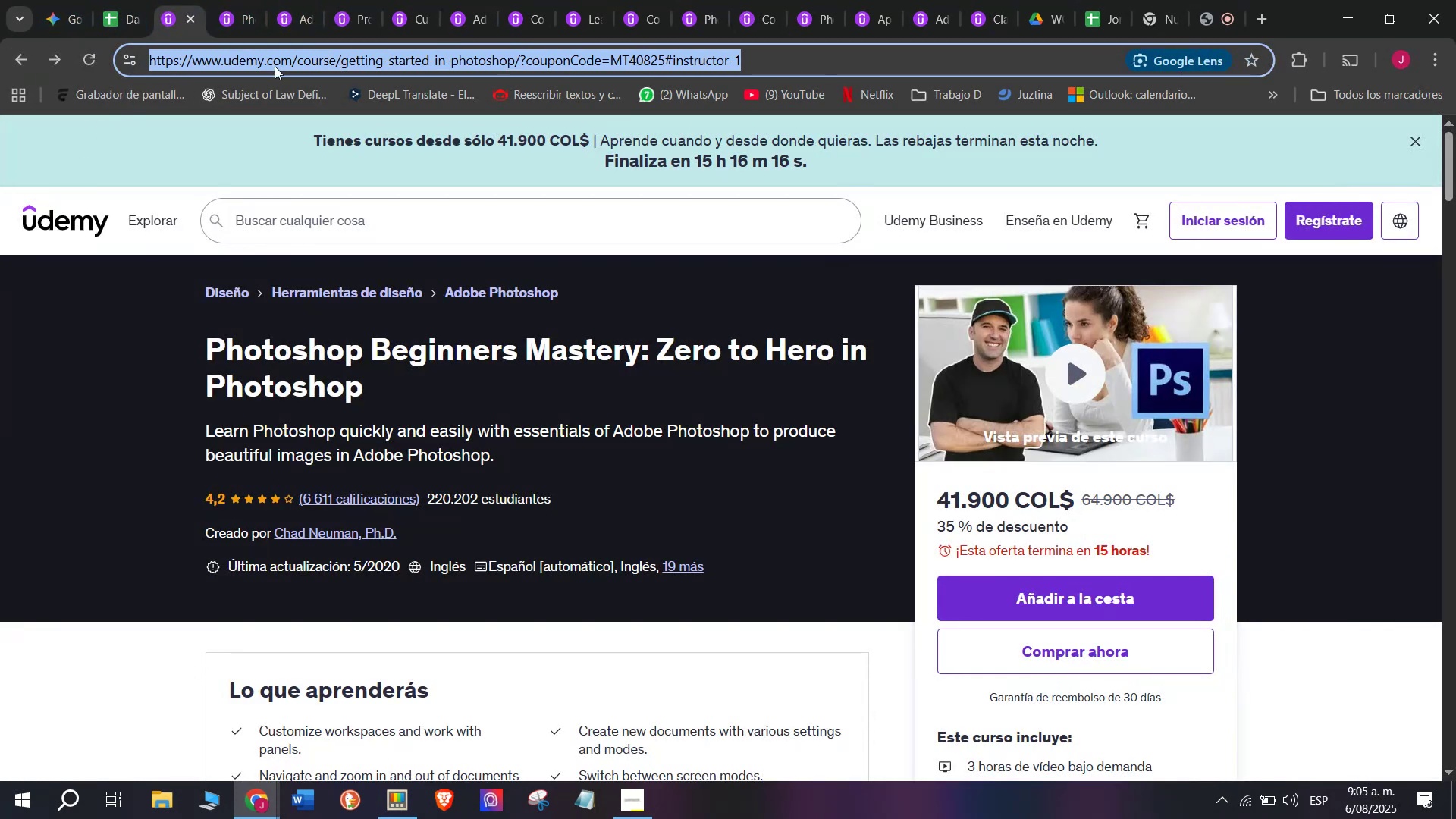 
key(Control+ControlLeft)
 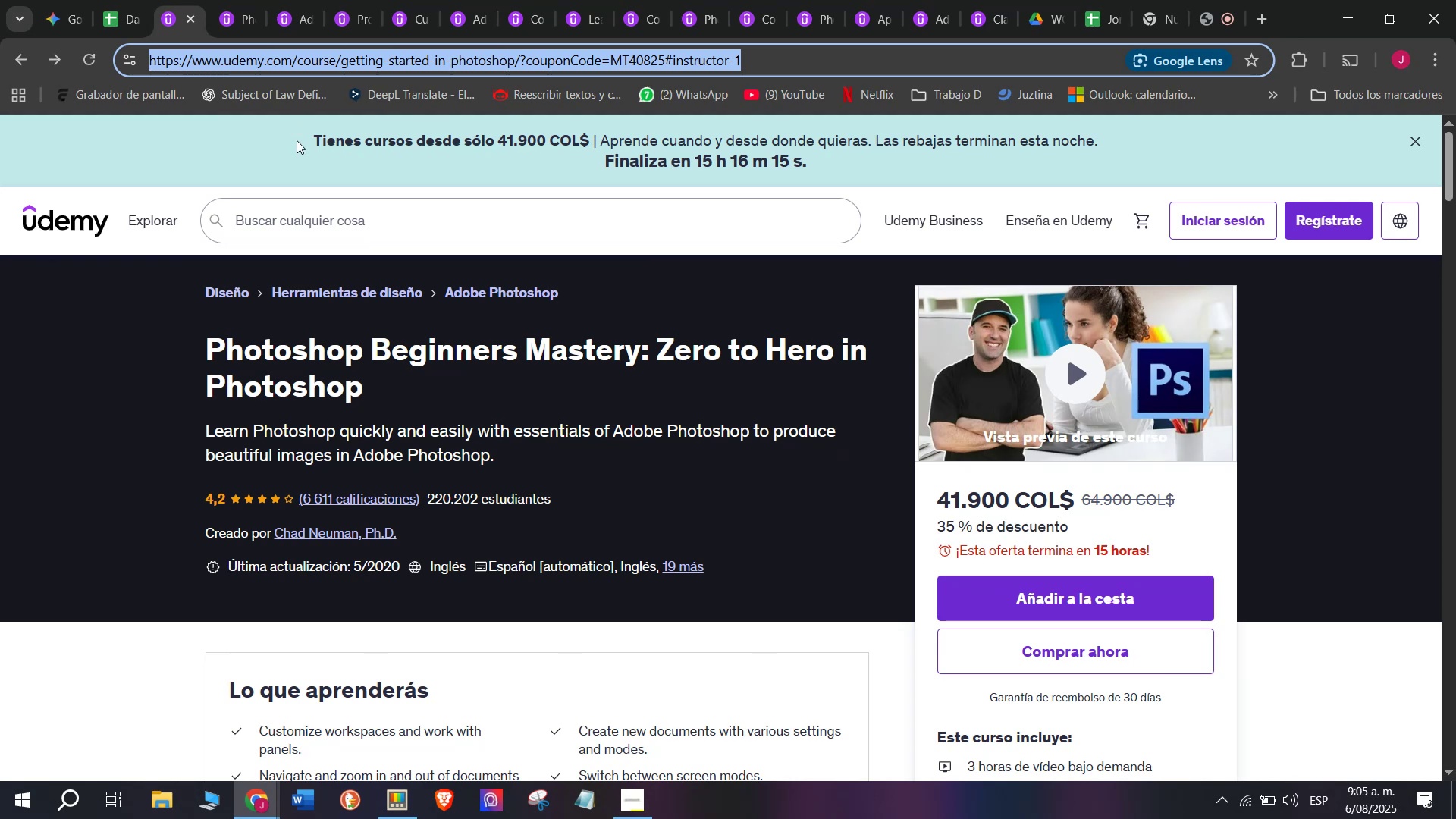 
key(Control+C)
 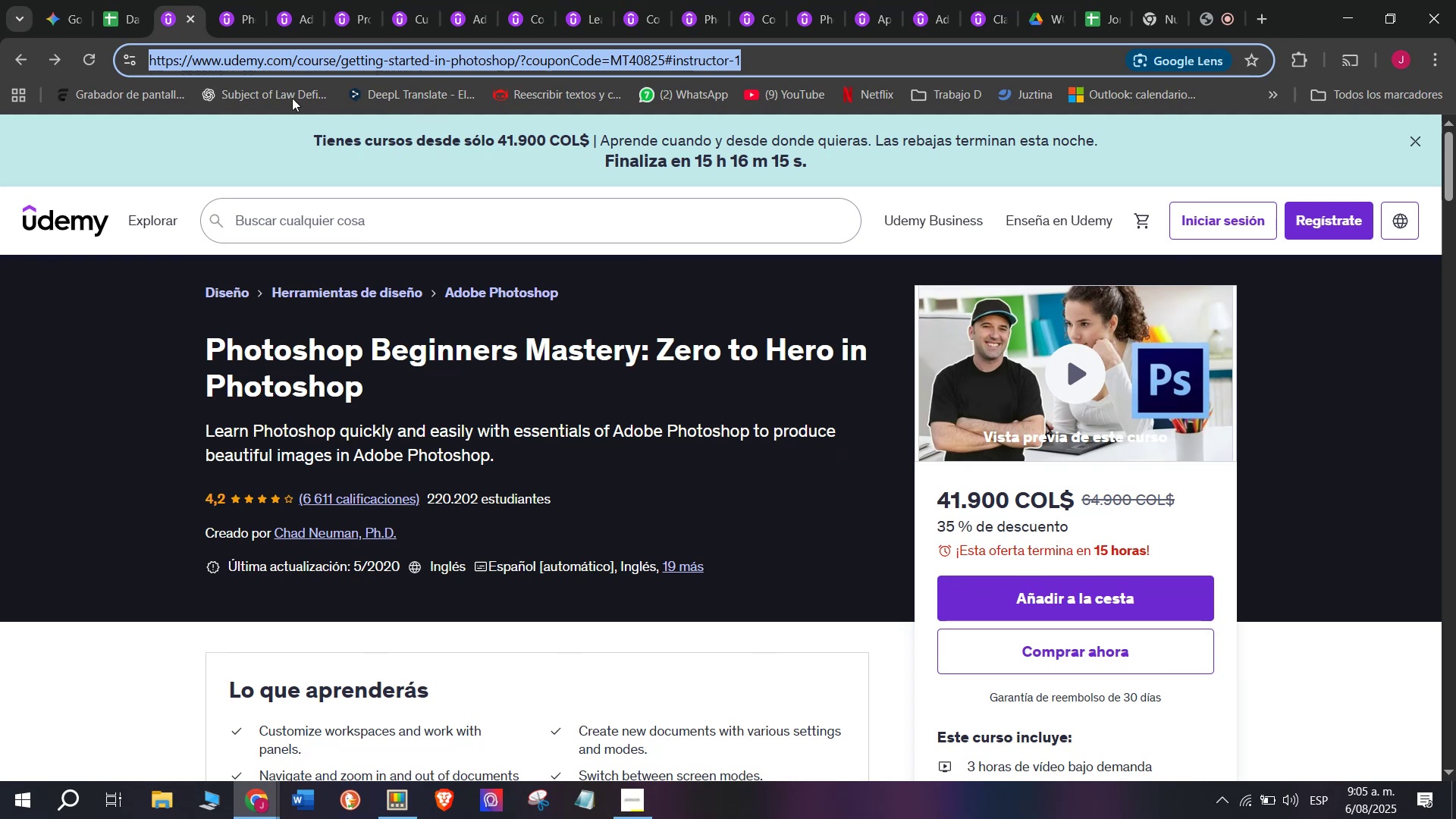 
key(Break)
 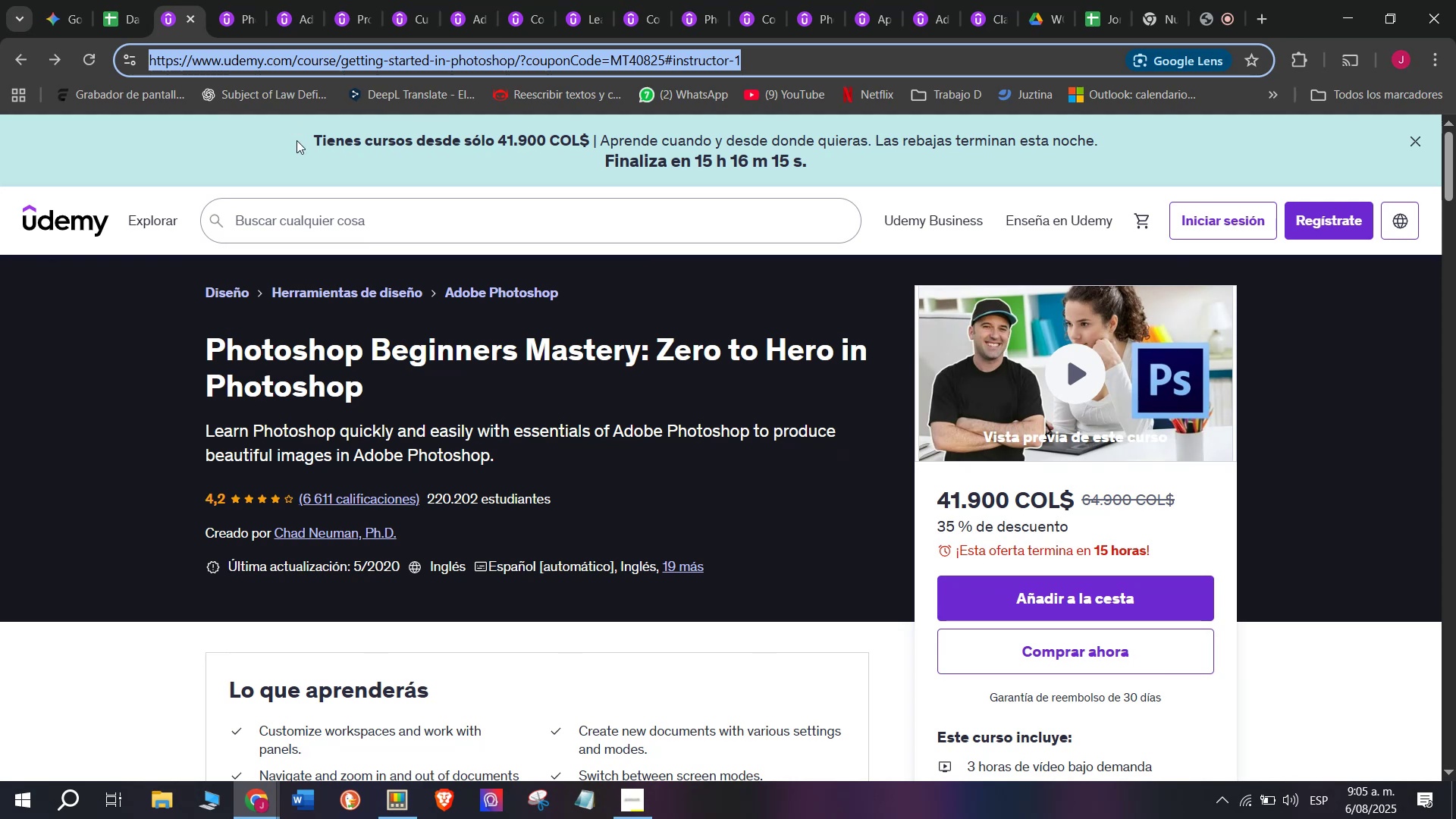 
key(Break)
 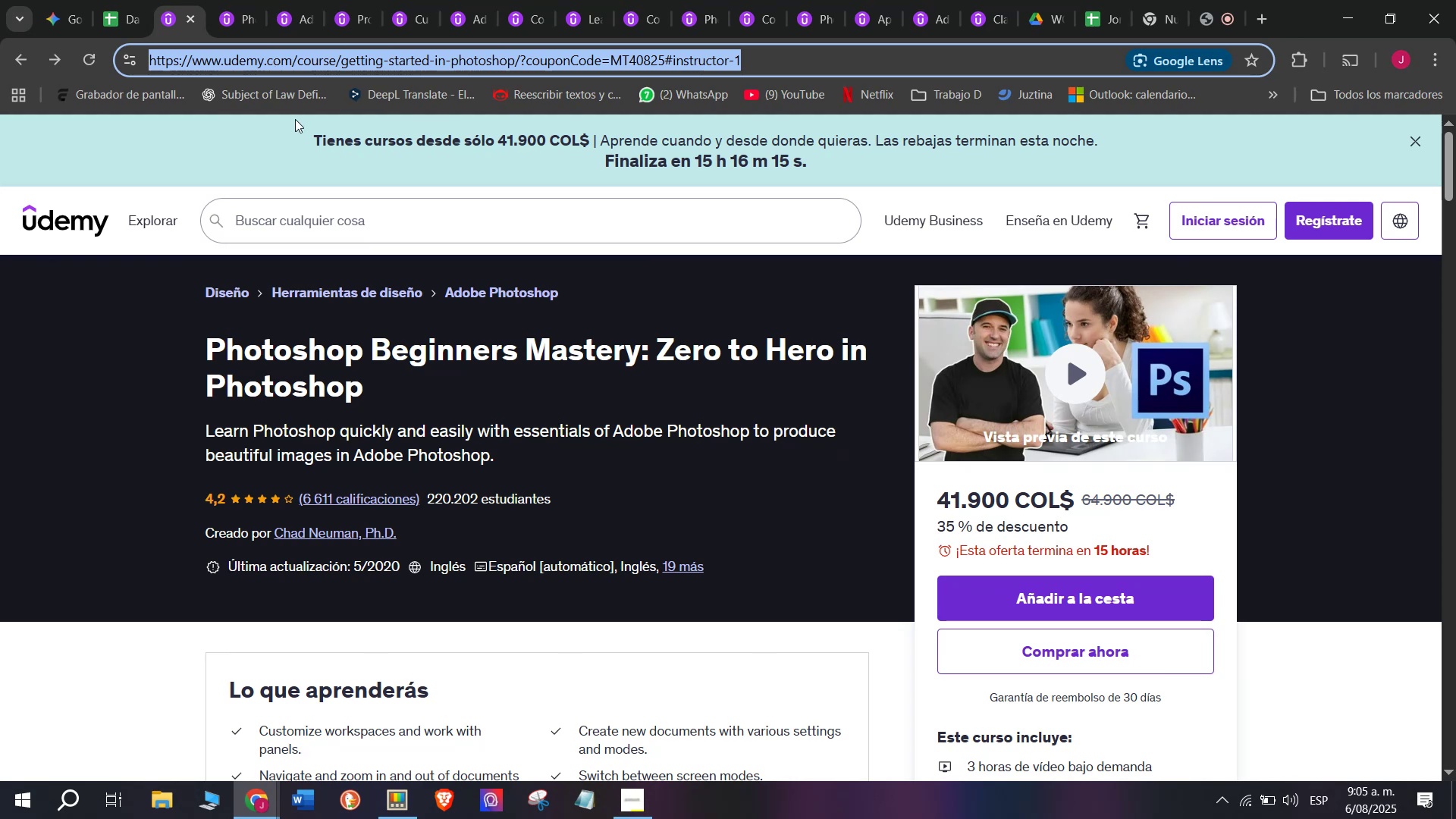 
key(Control+ControlLeft)
 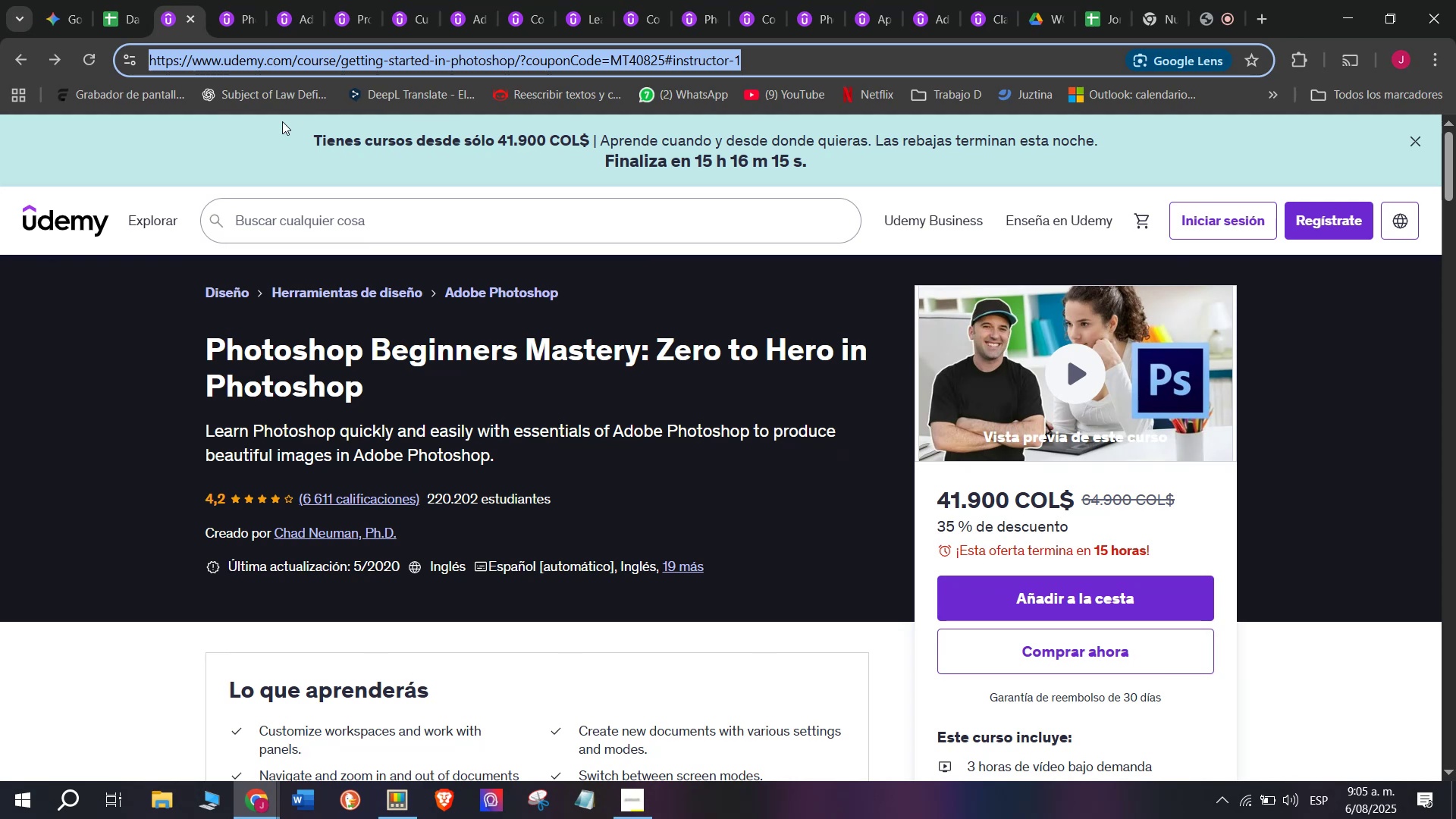 
key(Control+C)
 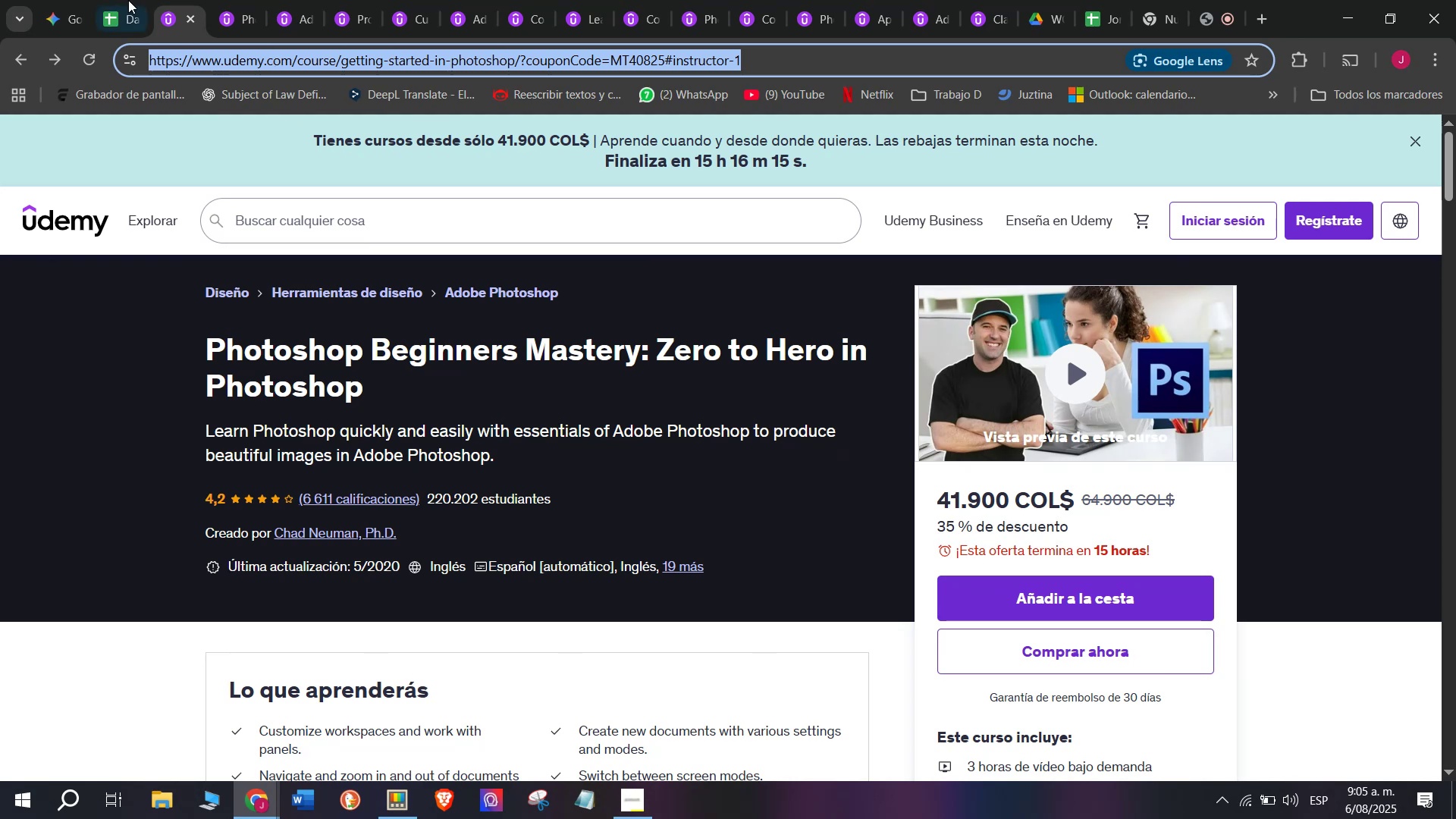 
left_click([128, 0])
 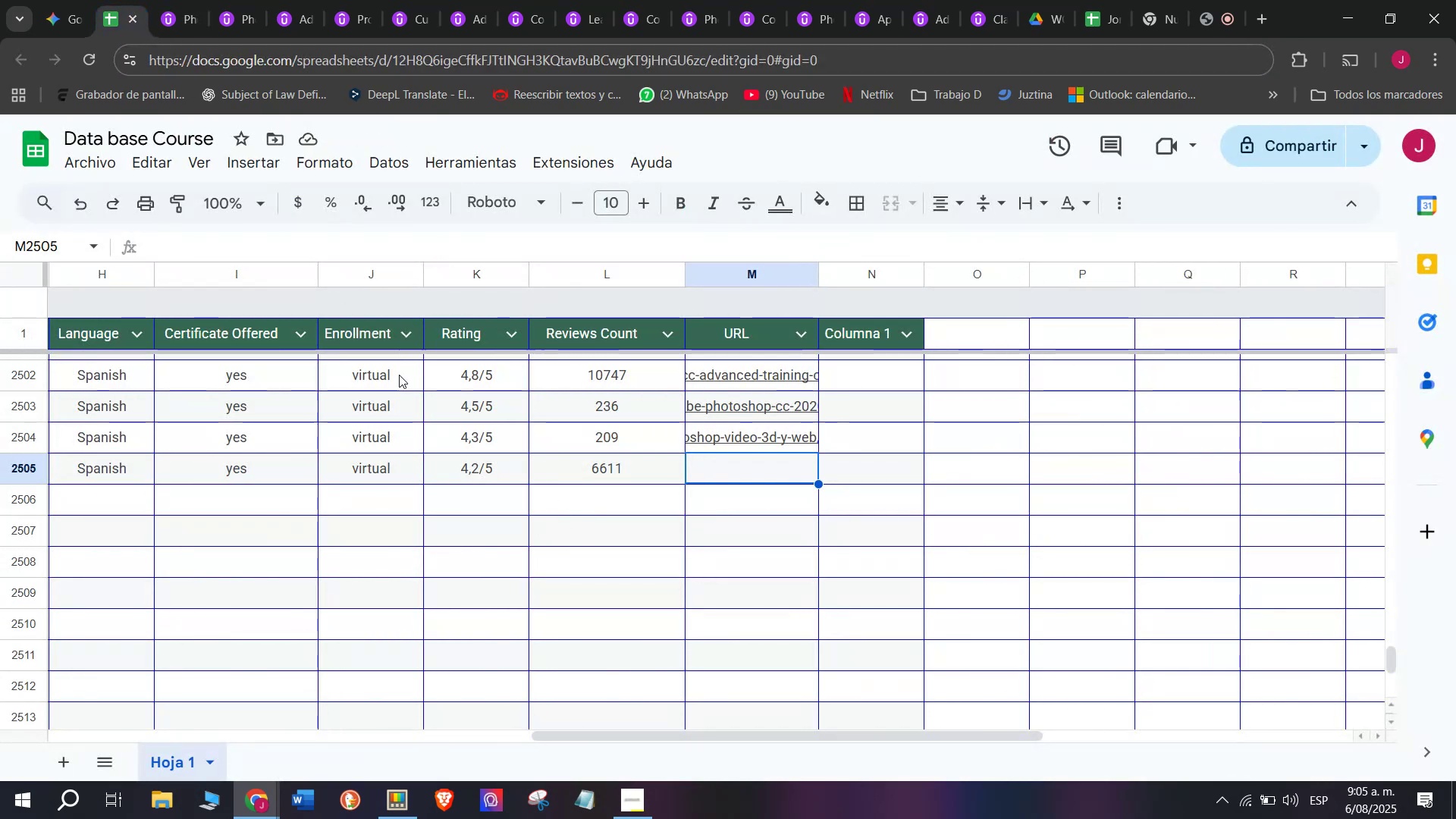 
key(Z)
 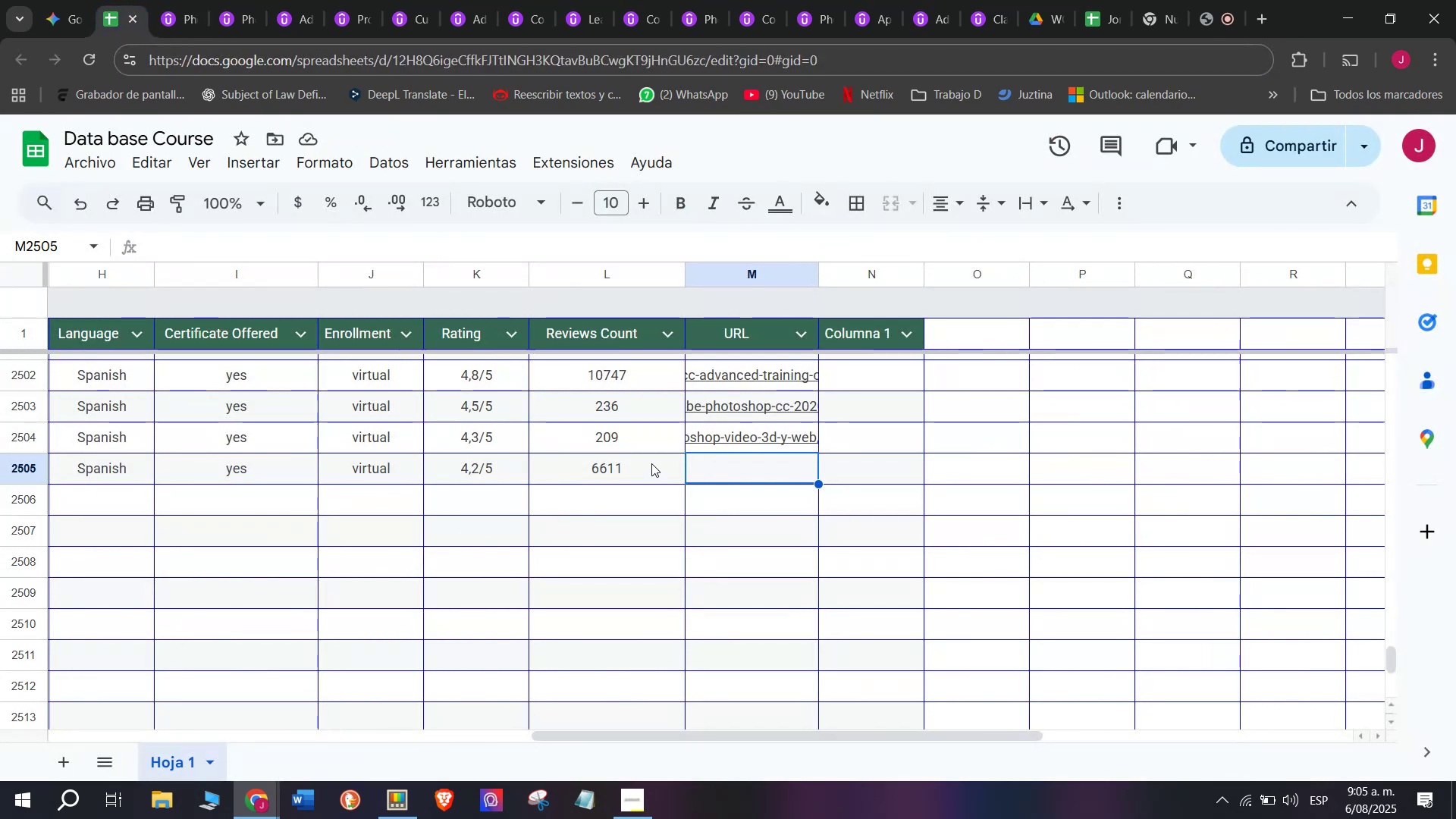 
key(Control+ControlLeft)
 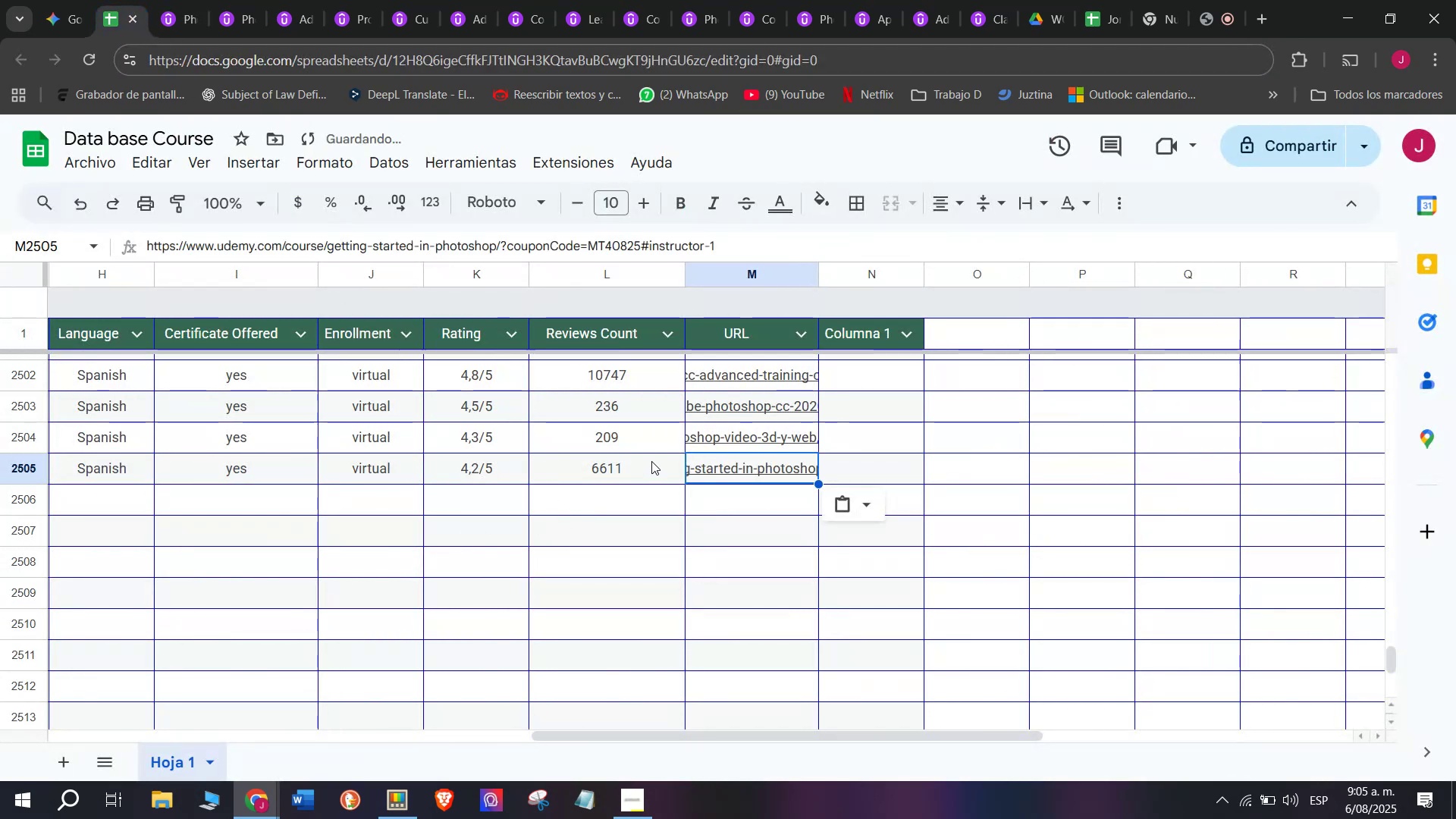 
key(Control+V)
 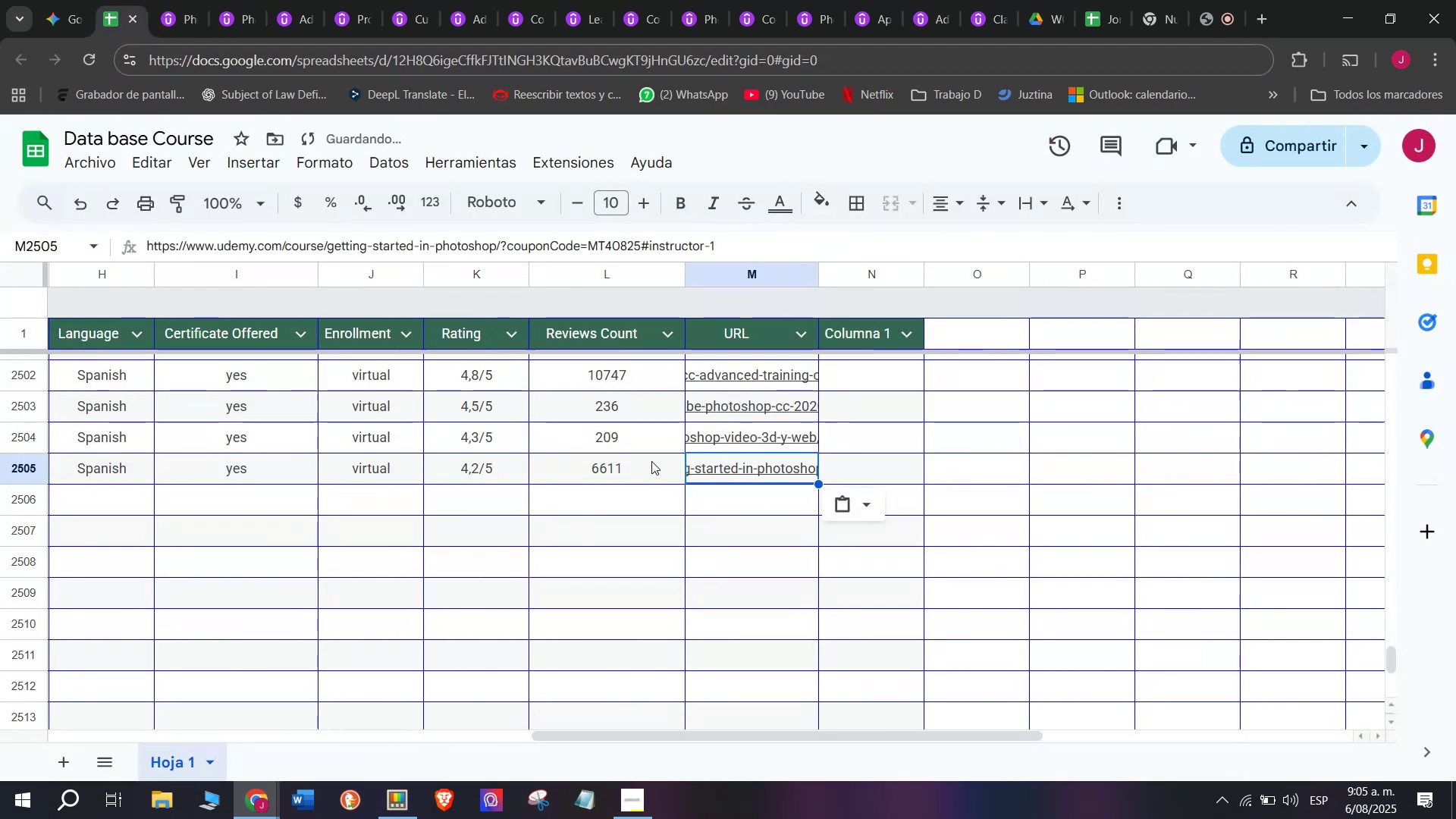 
scroll: coordinate [243, 508], scroll_direction: up, amount: 3.0
 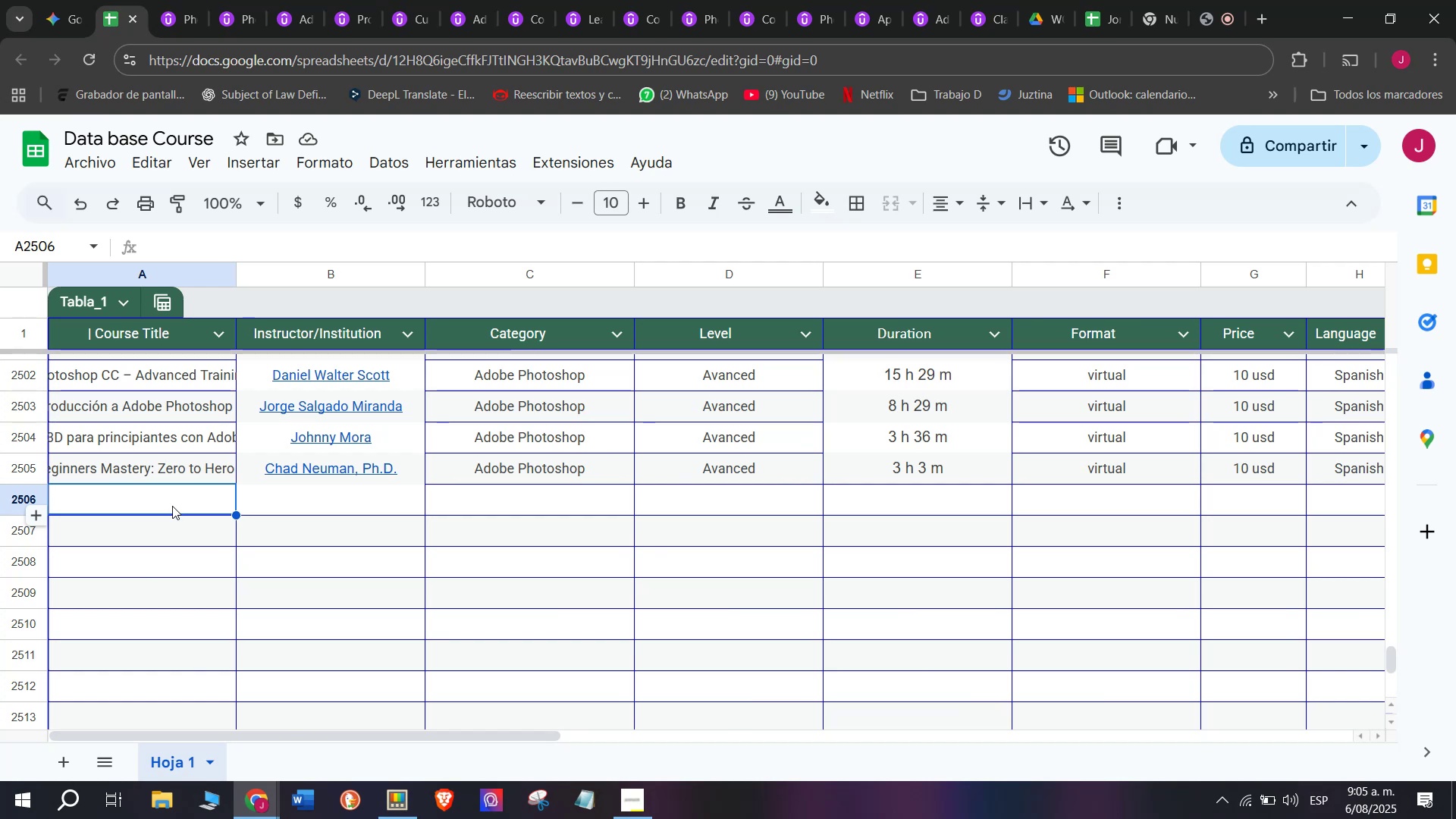 
wait(7.84)
 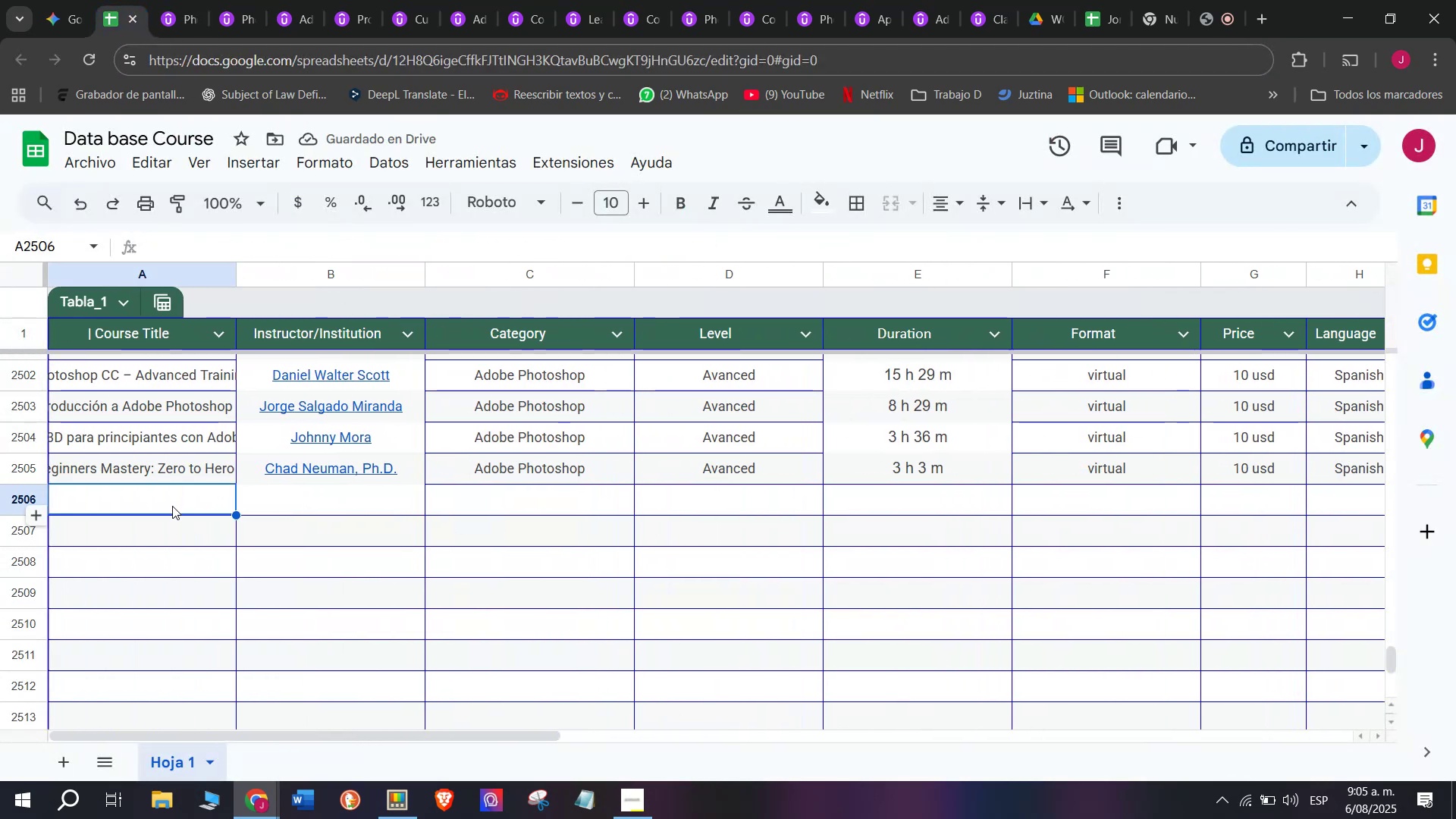 
left_click([172, 0])
 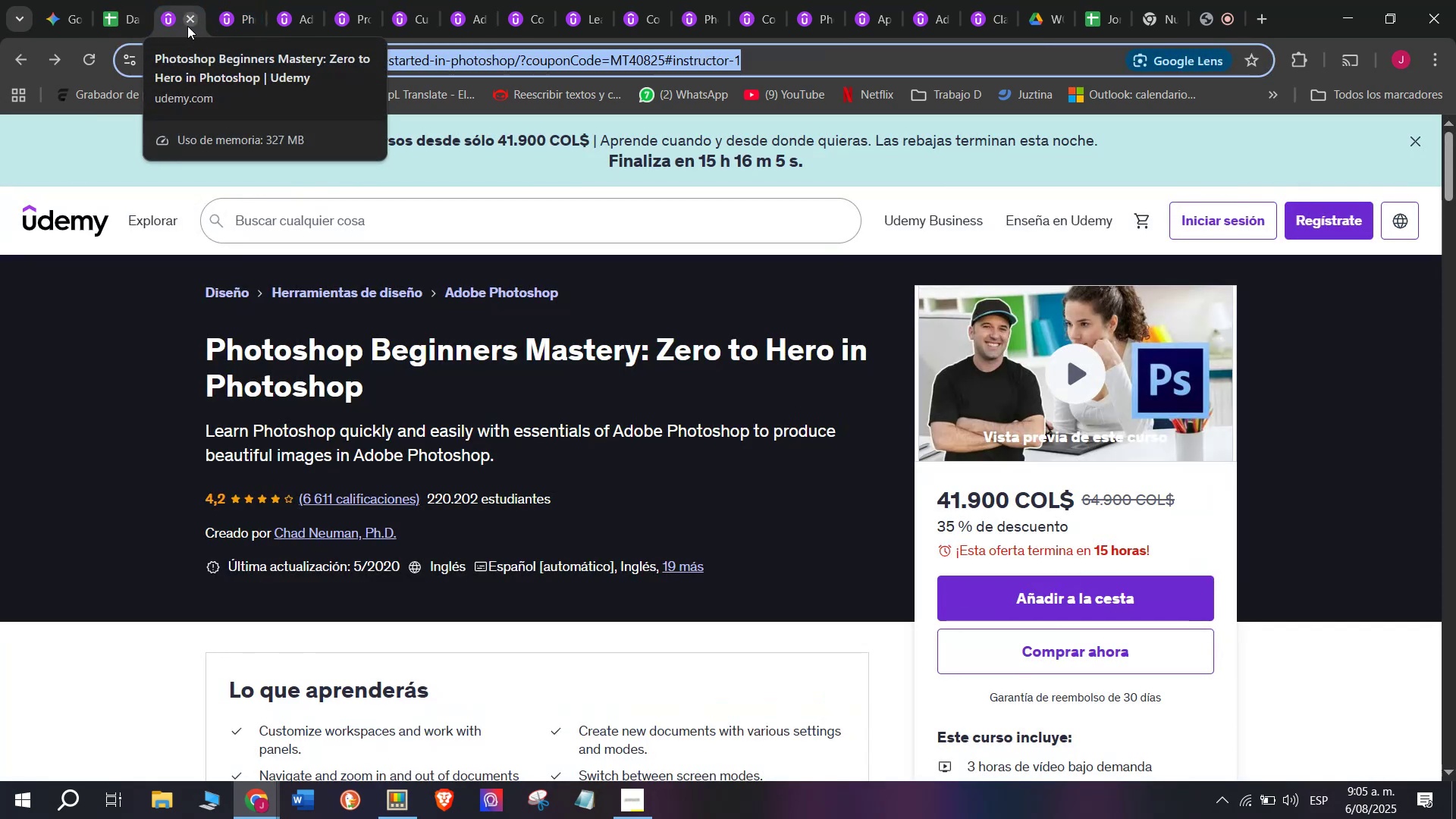 
left_click([187, 26])
 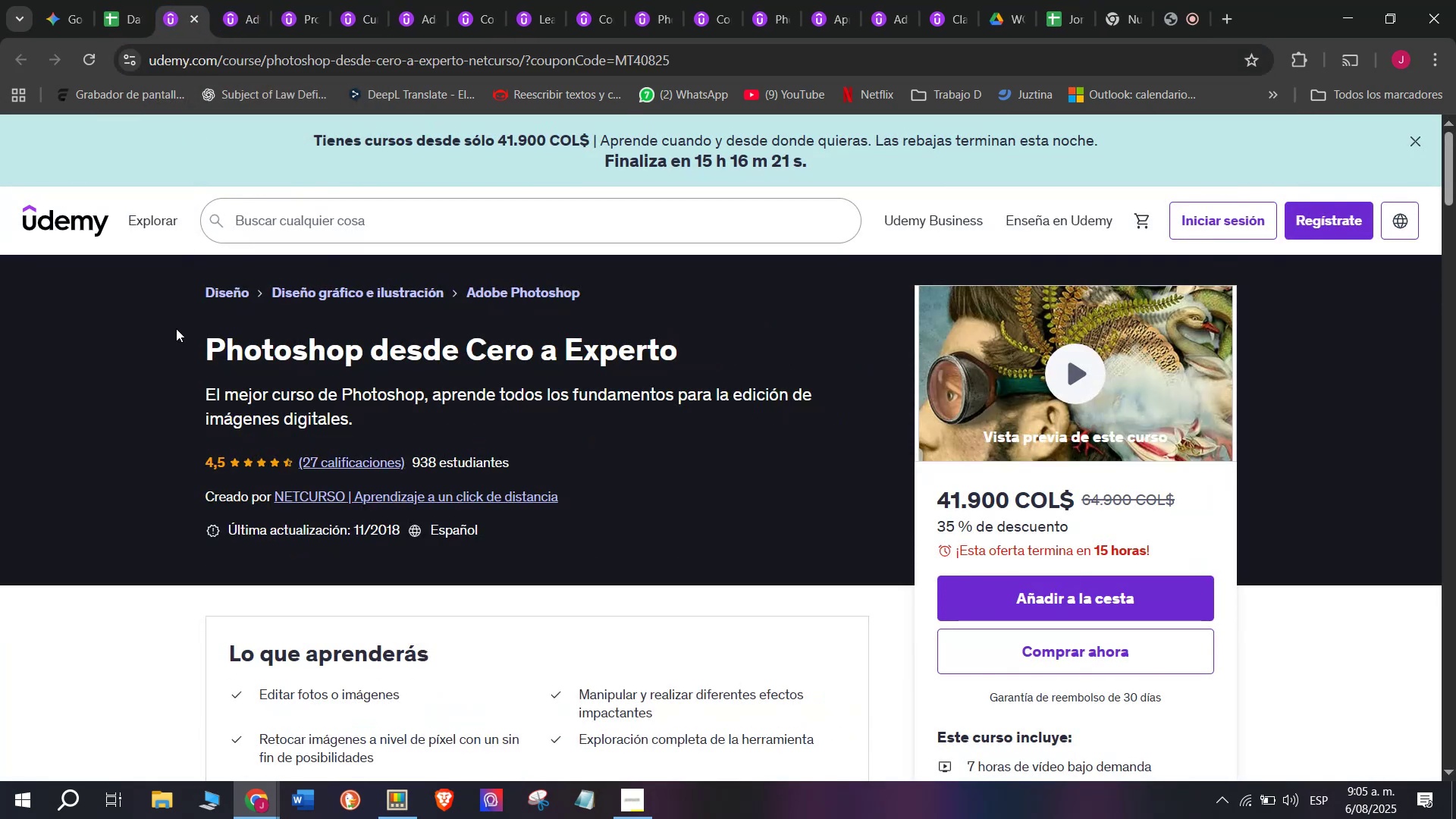 
left_click_drag(start_coordinate=[174, 341], to_coordinate=[683, 344])
 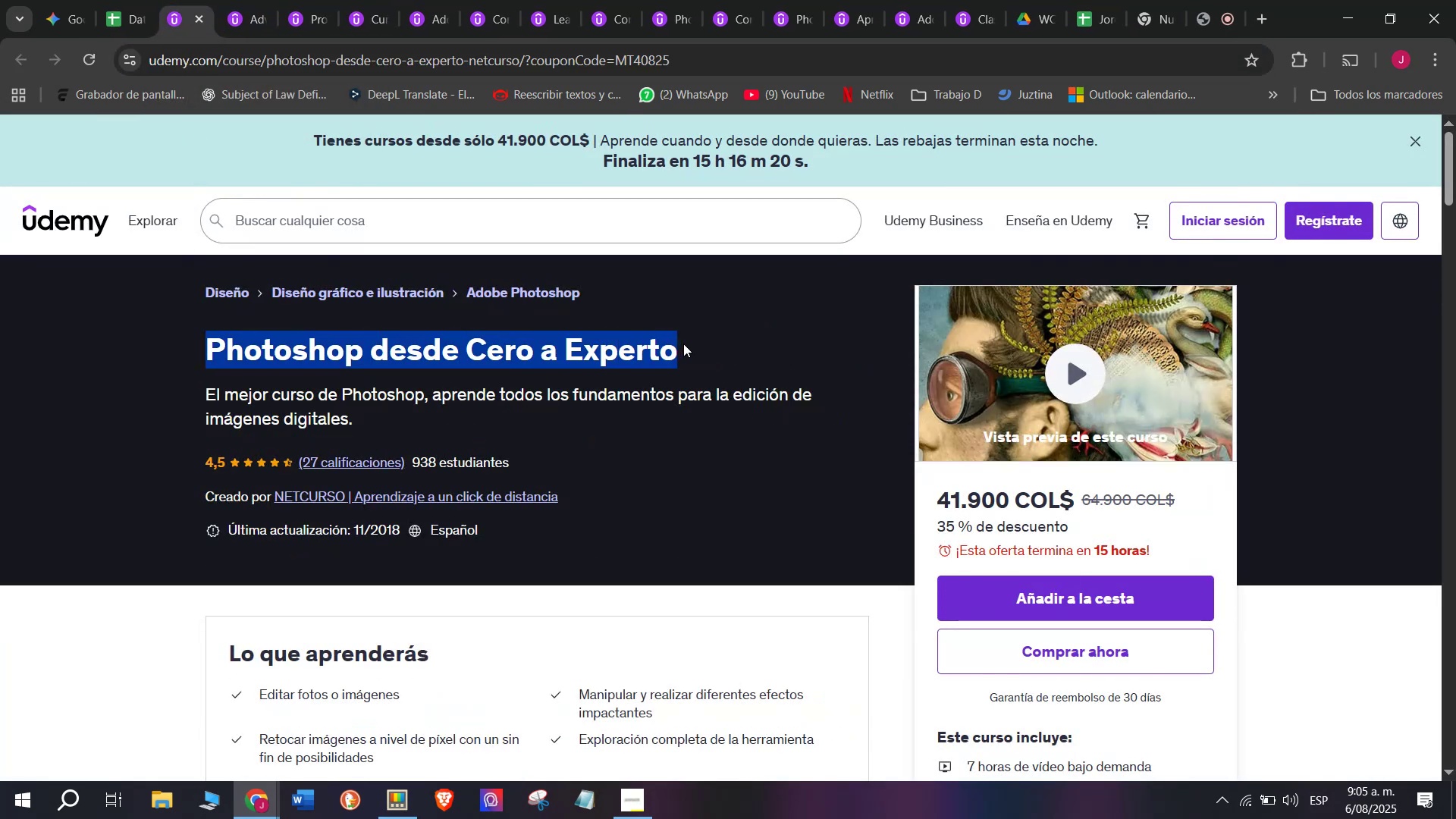 
key(Control+ControlLeft)
 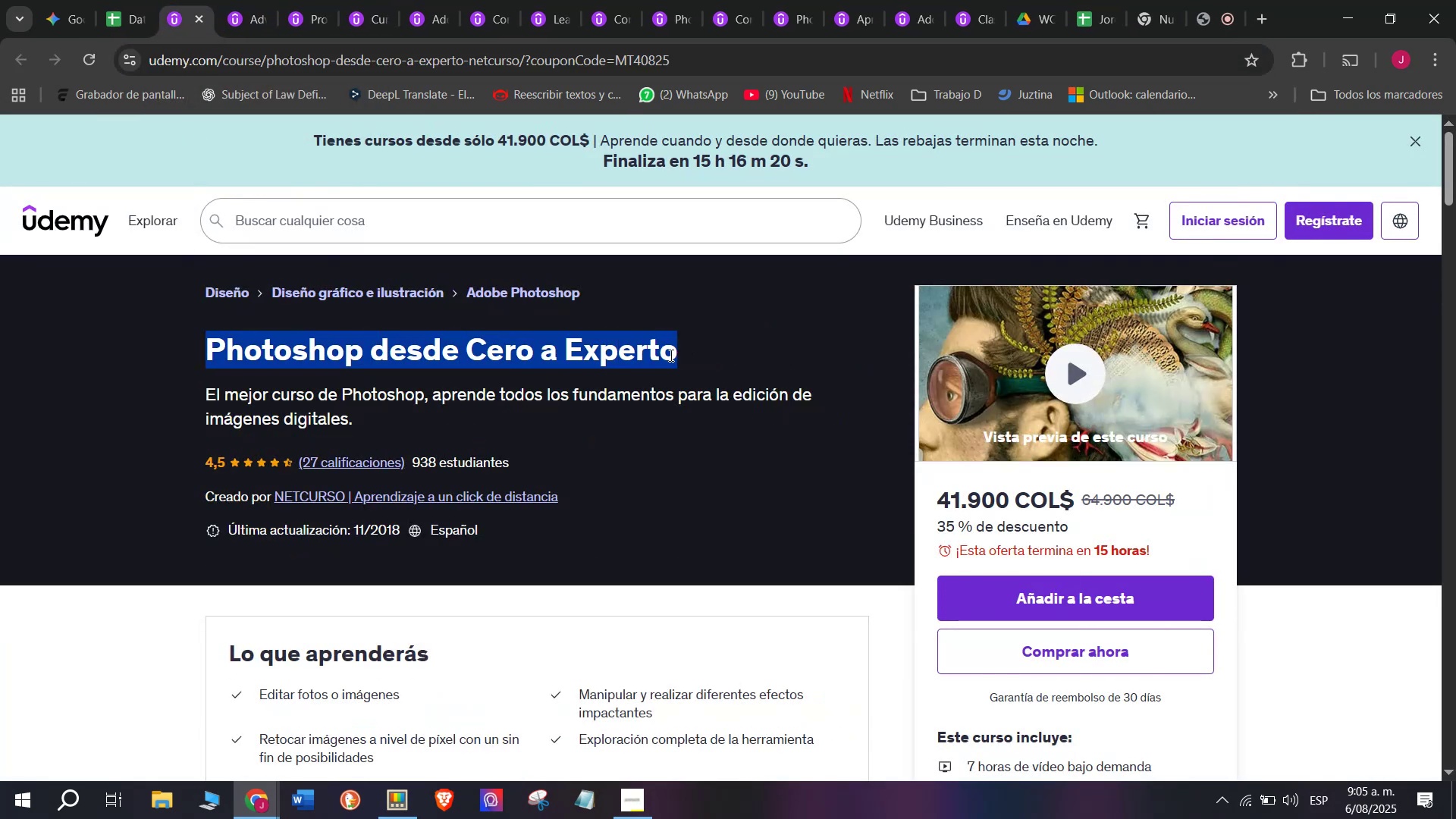 
key(Break)
 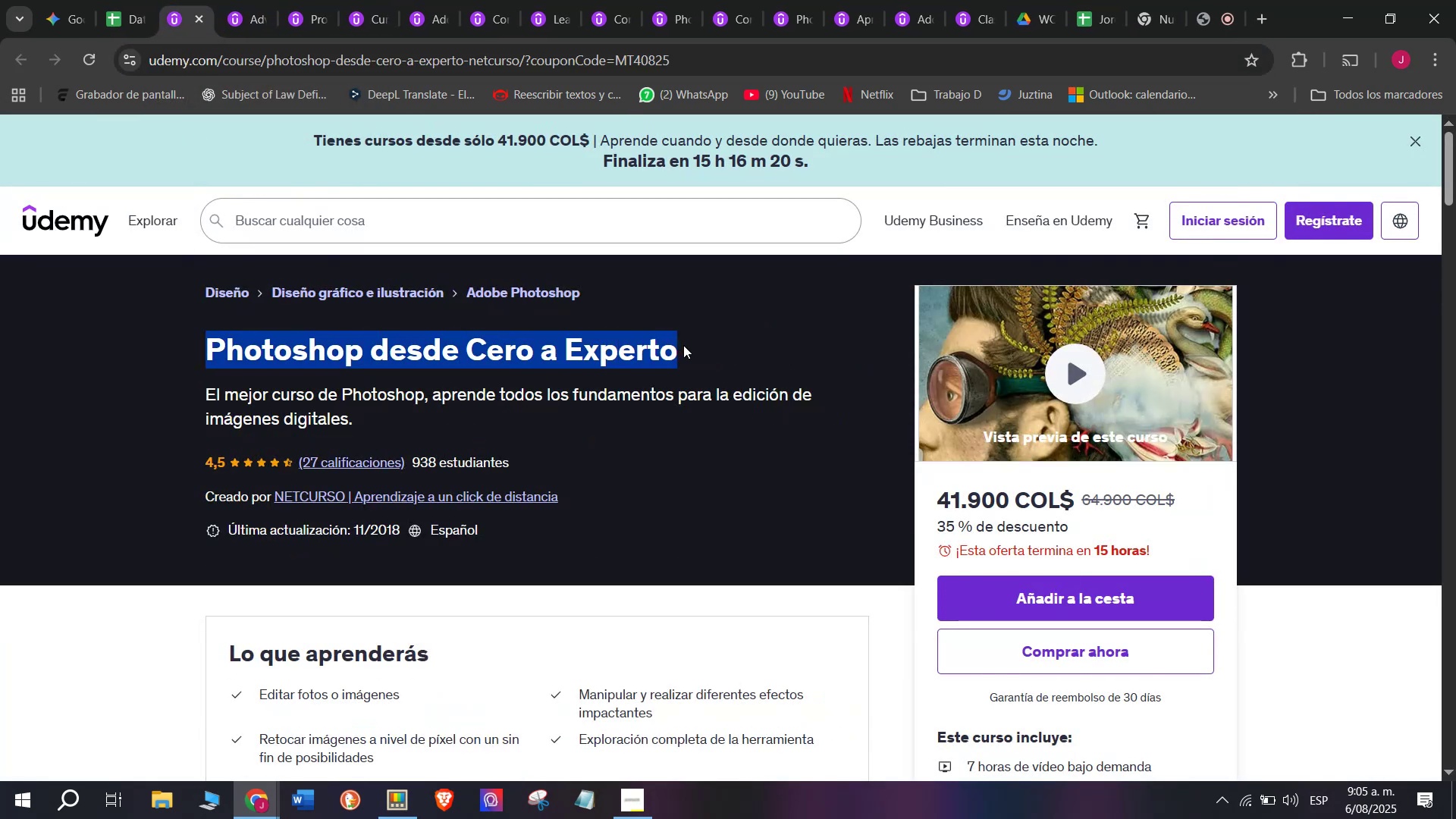 
key(Control+C)
 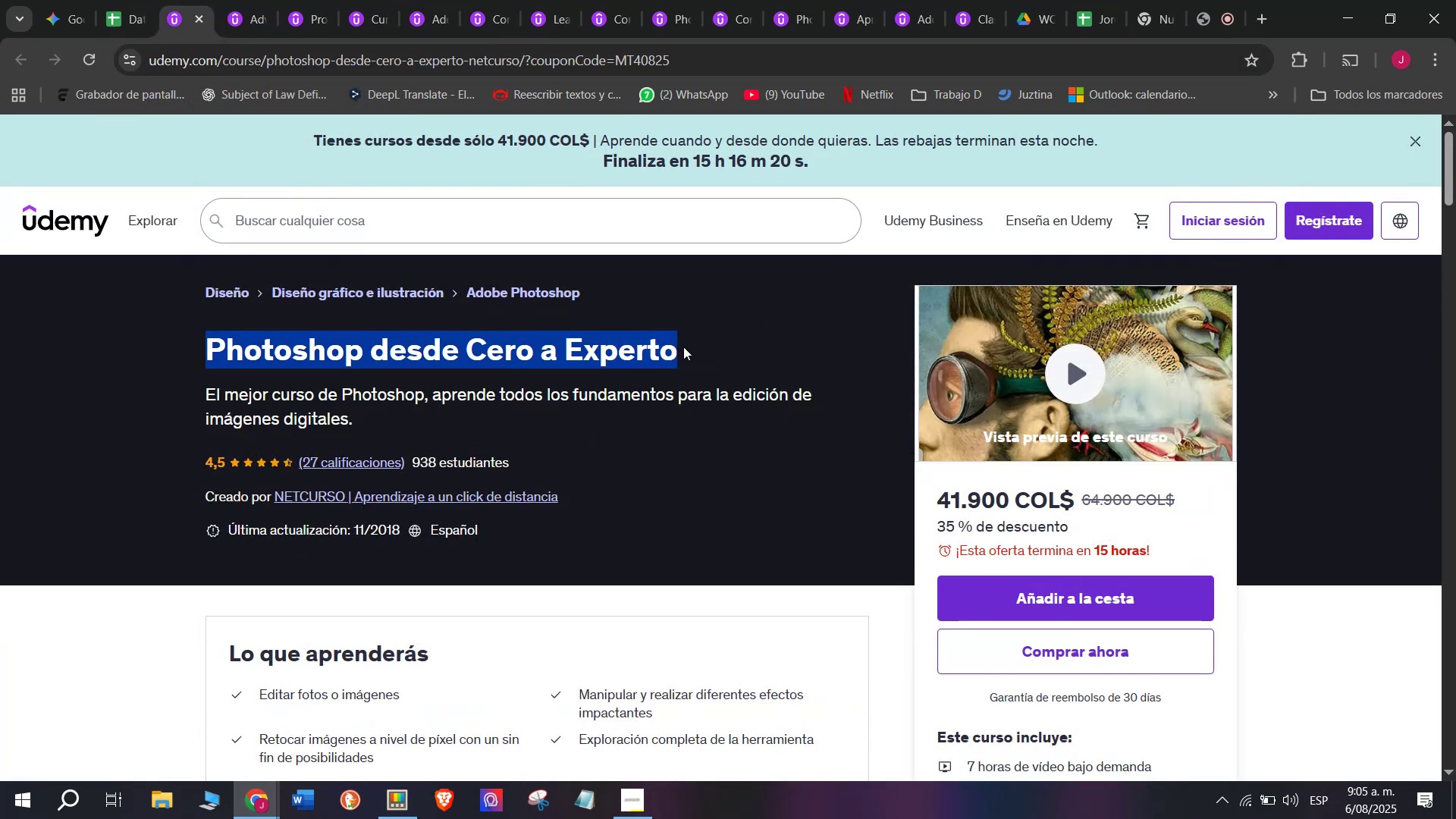 
key(Control+ControlLeft)
 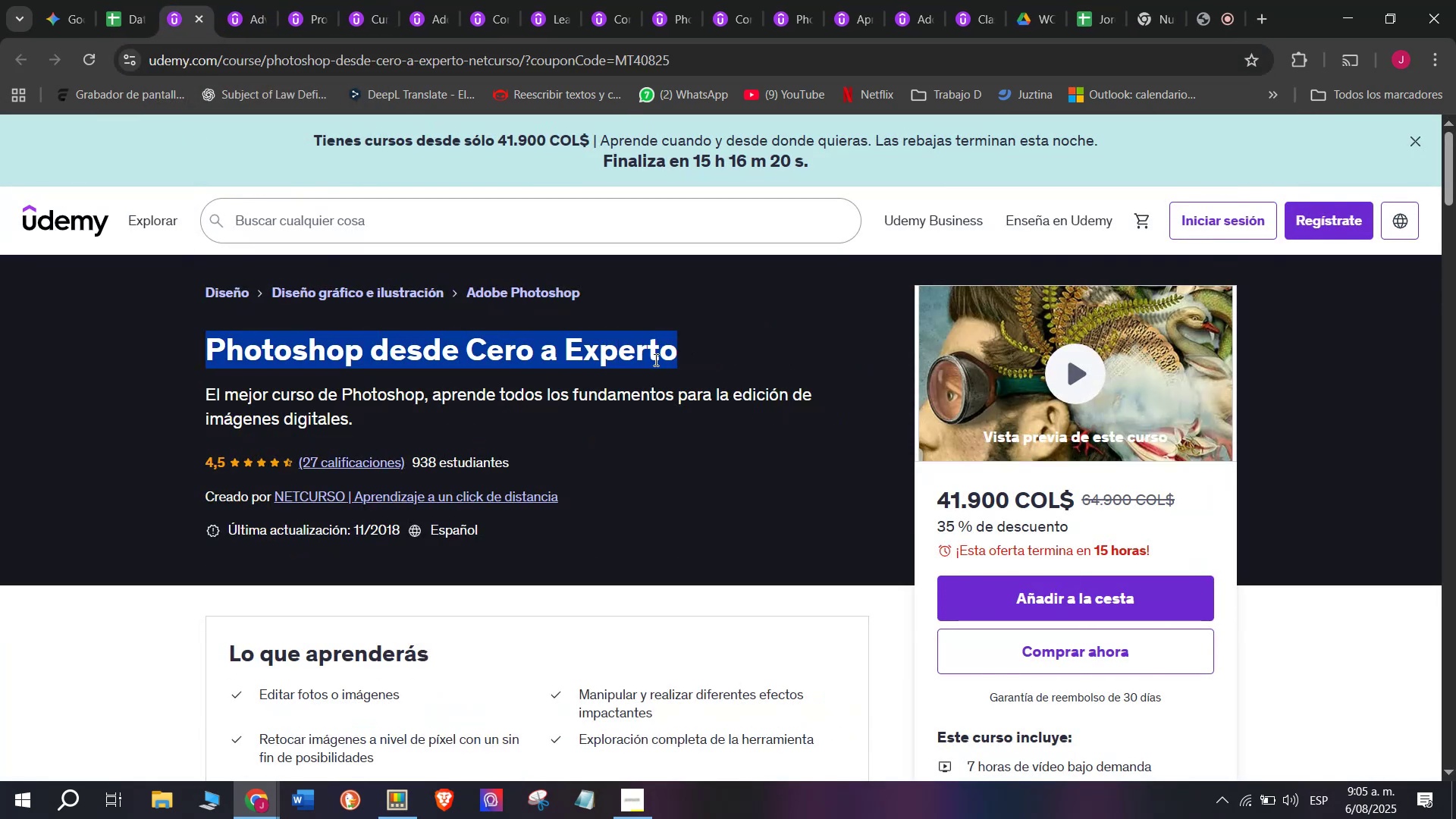 
key(Break)
 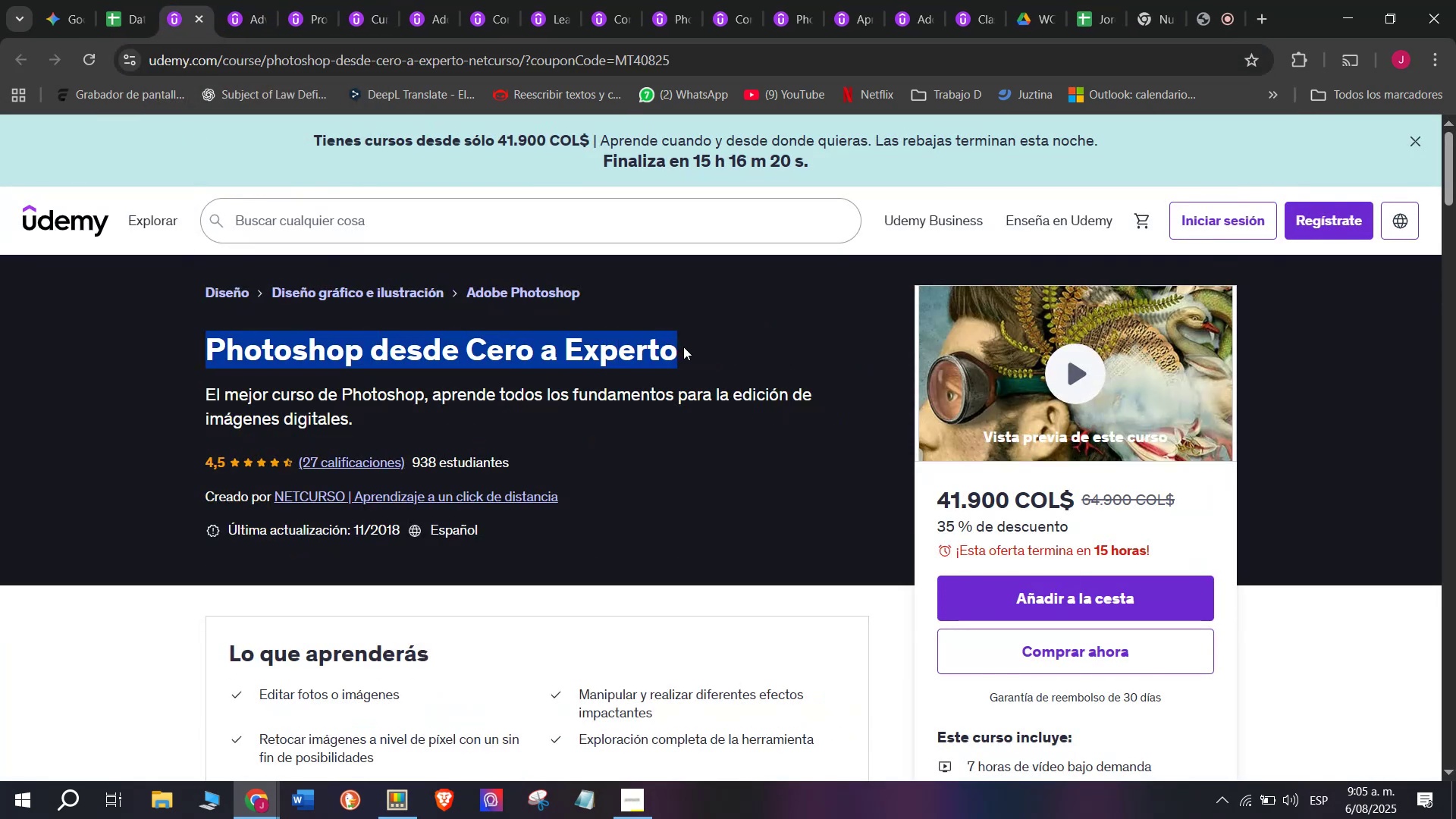 
key(Control+C)
 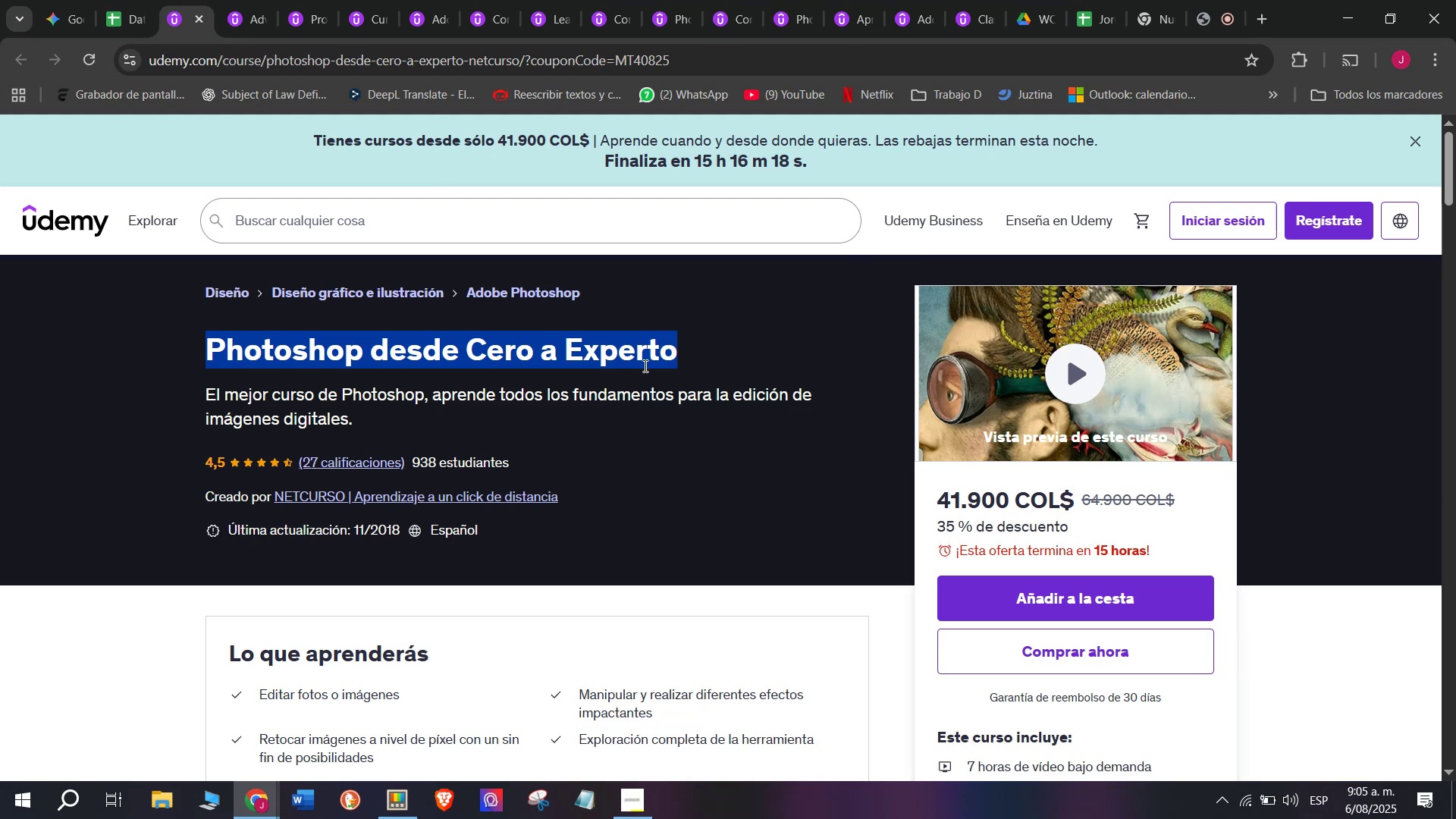 
key(Break)
 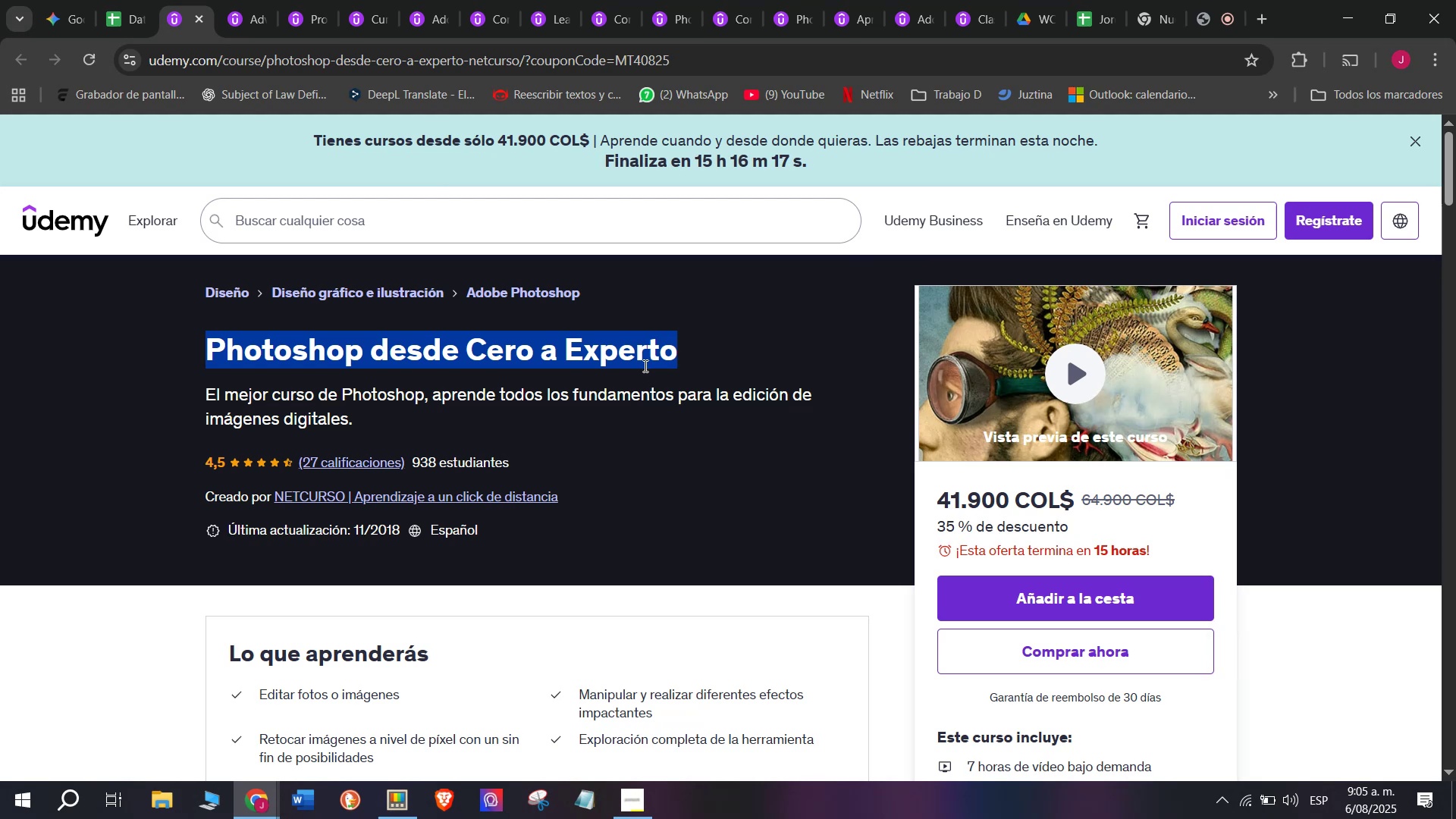 
key(Control+ControlLeft)
 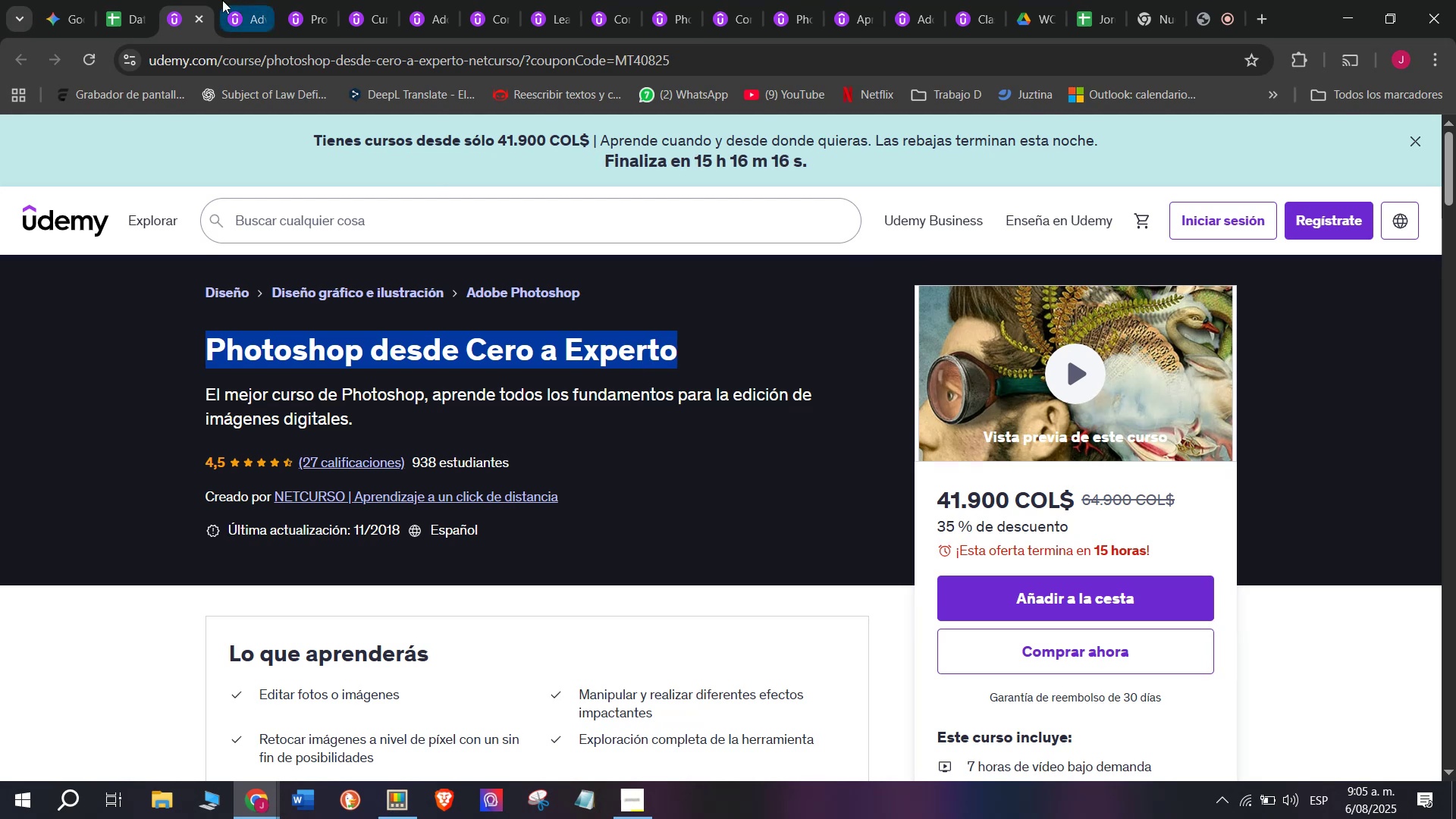 
key(Control+C)
 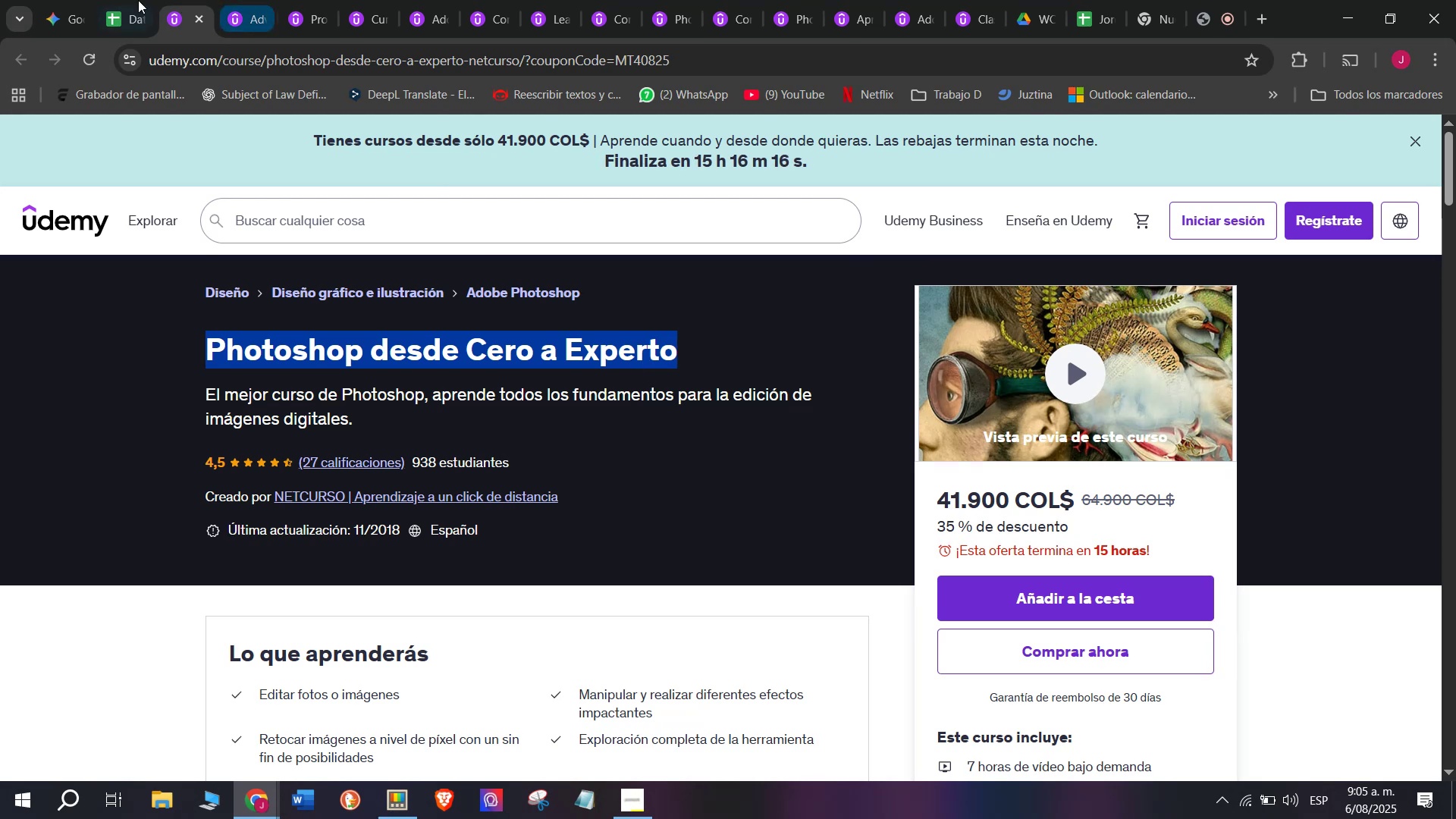 
left_click([130, 0])
 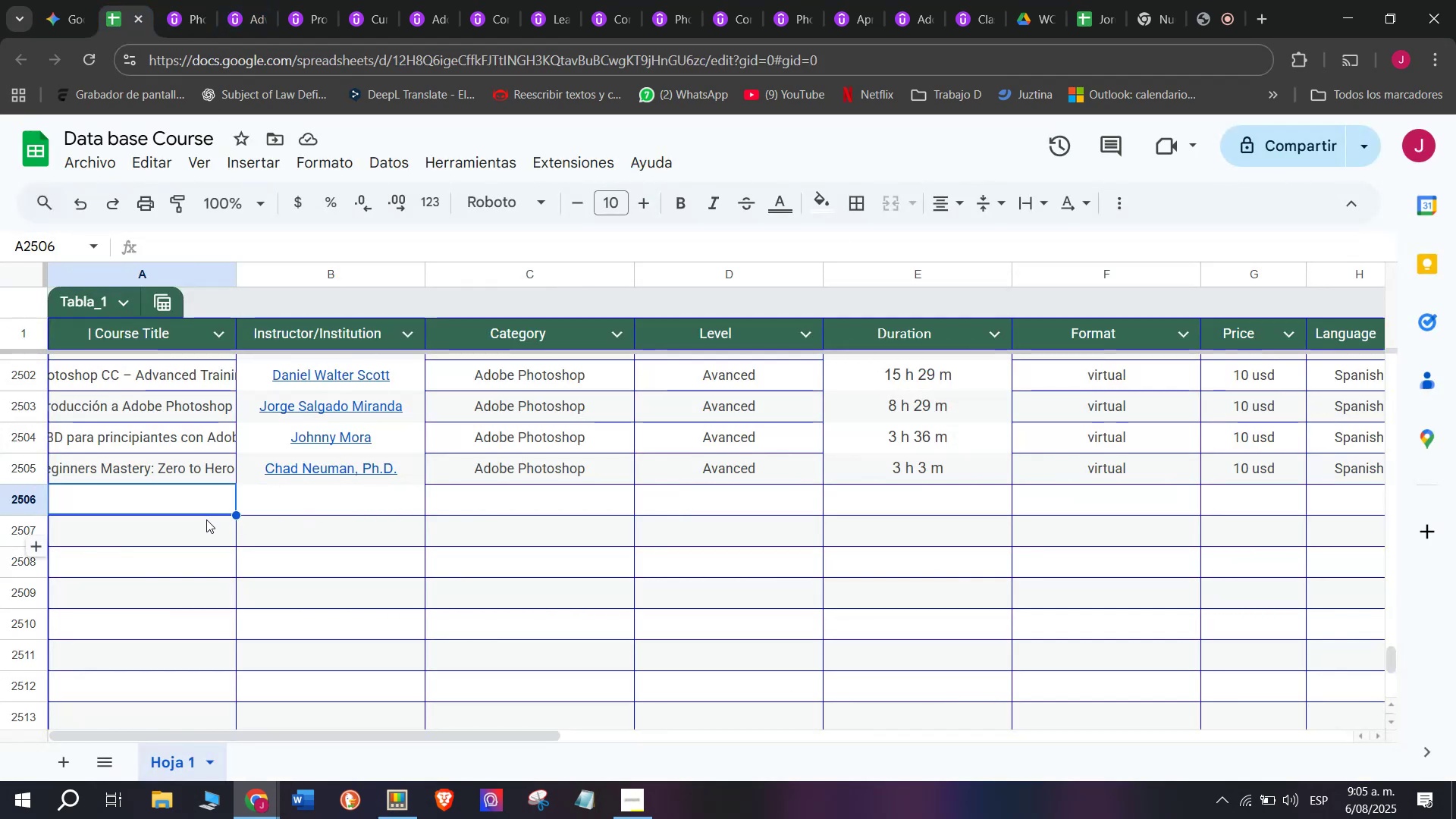 
wait(8.46)
 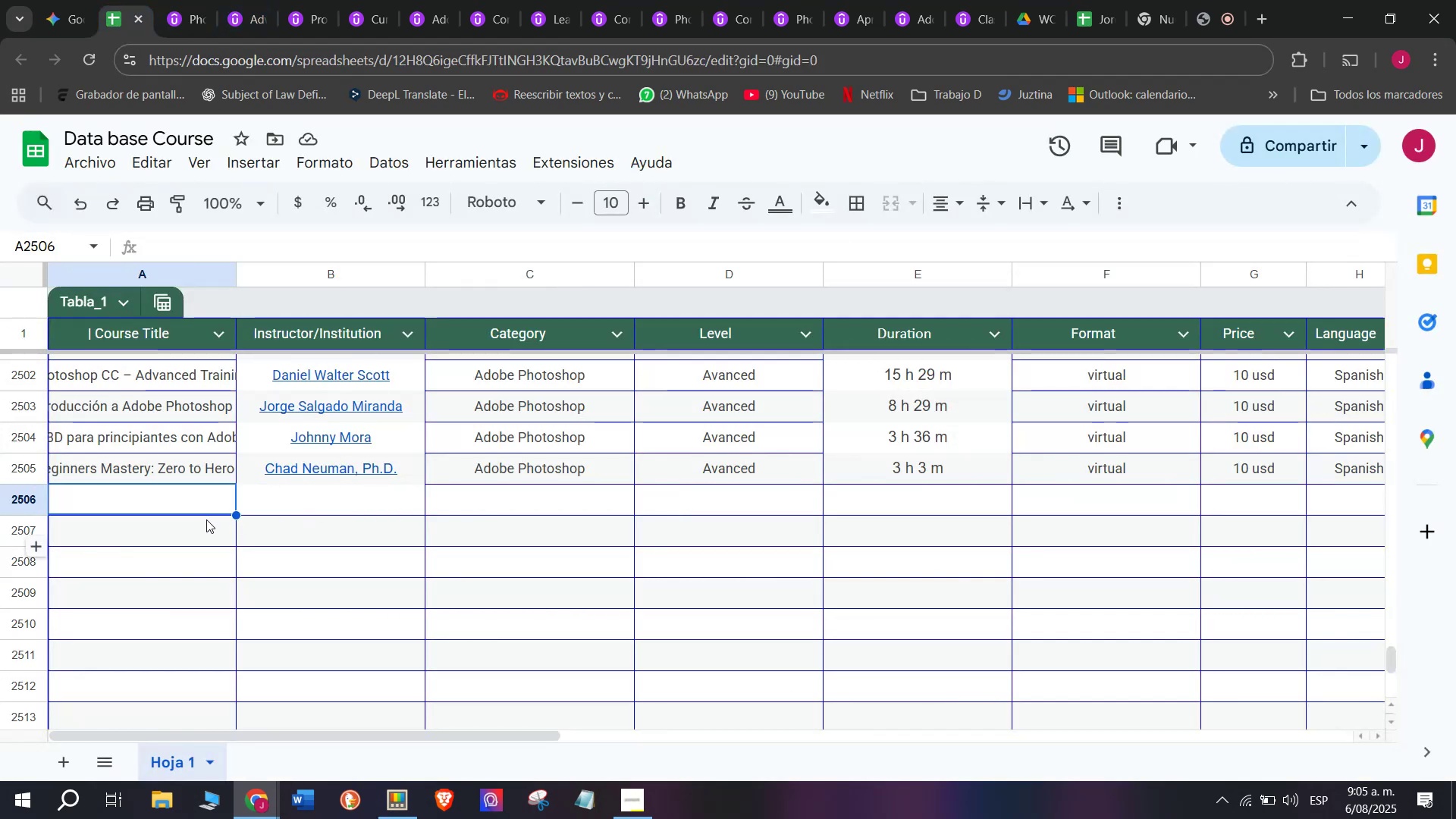 
double_click([187, 497])
 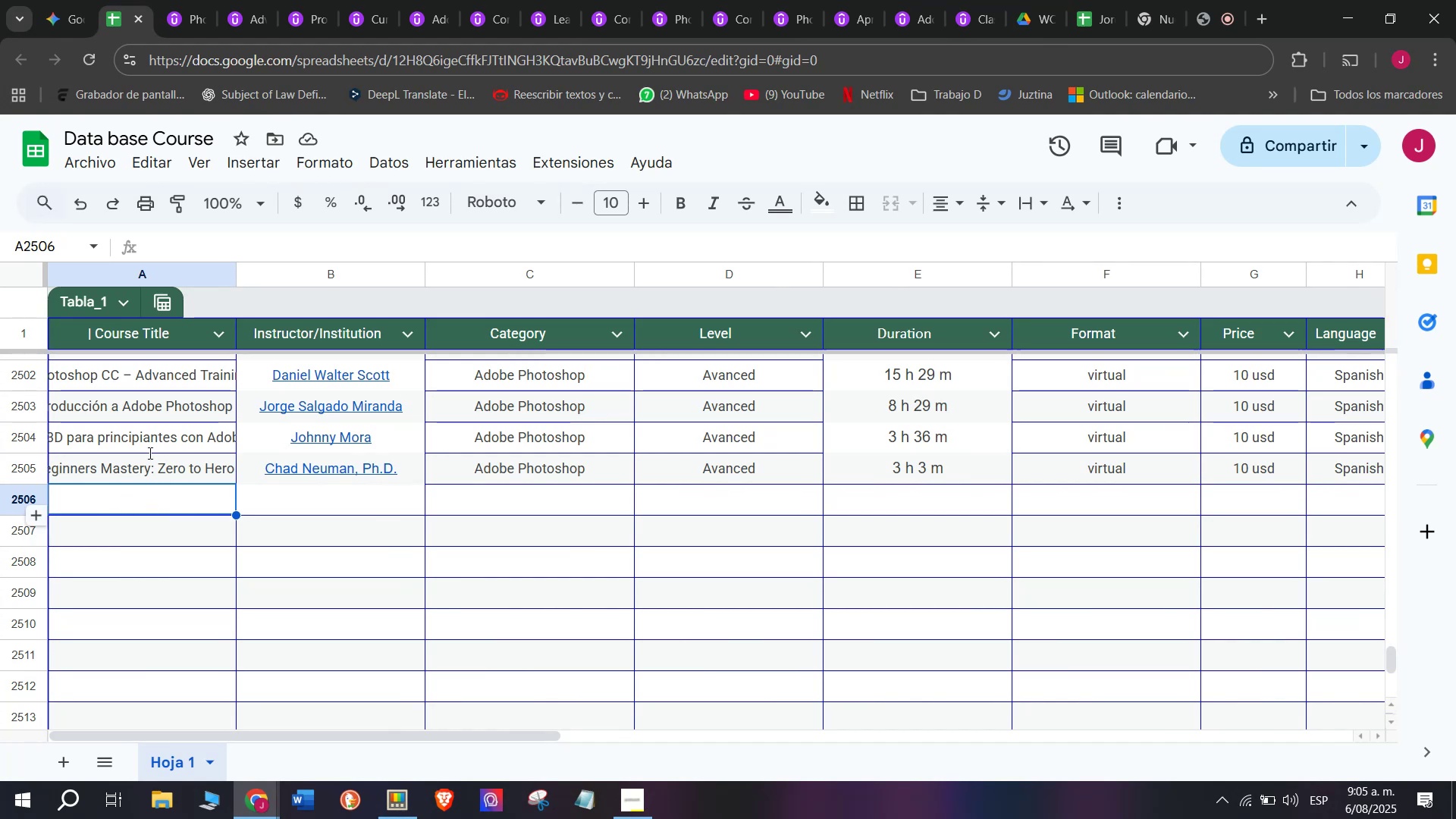 
key(Z)
 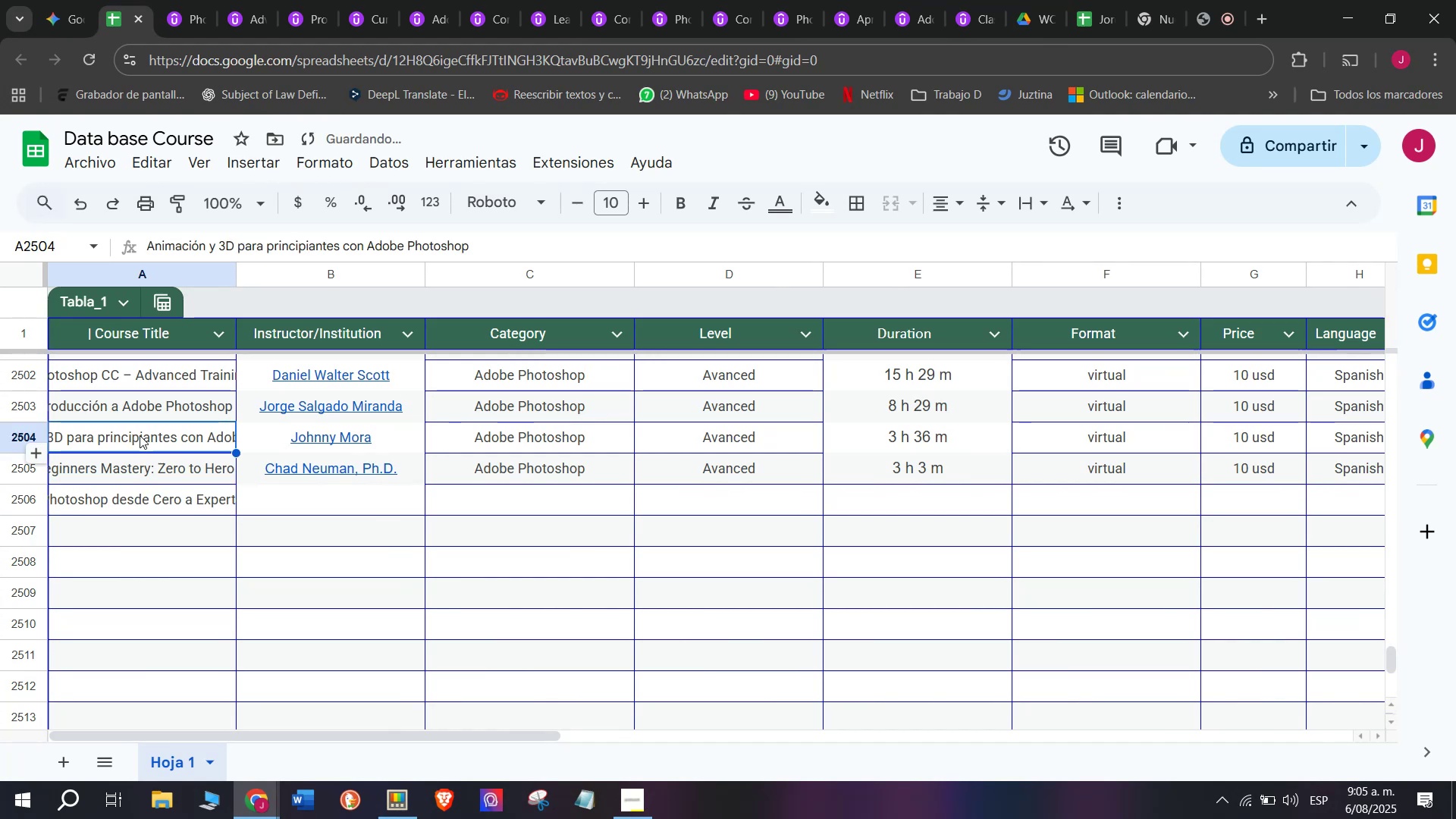 
key(Control+ControlLeft)
 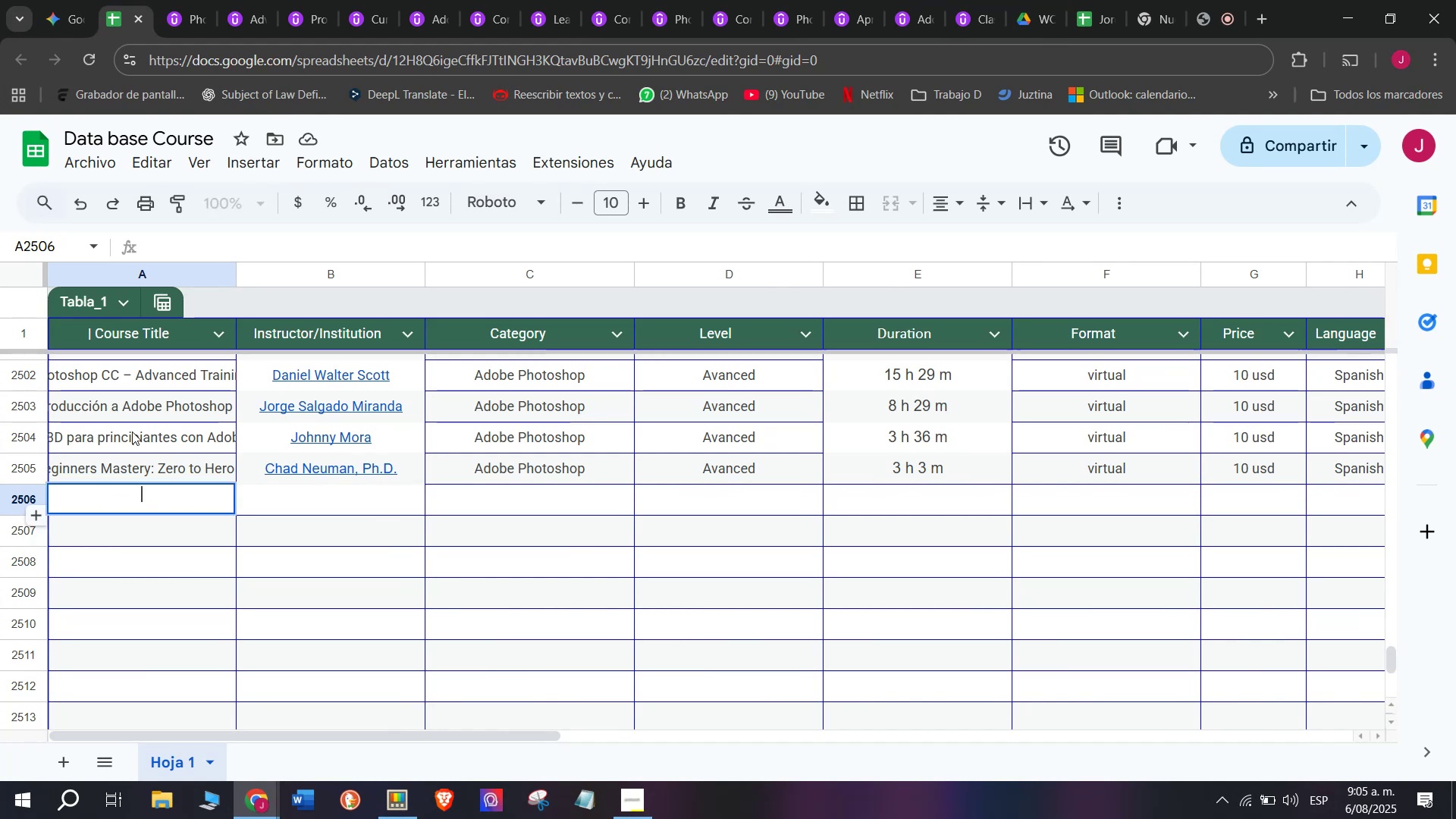 
key(Control+V)
 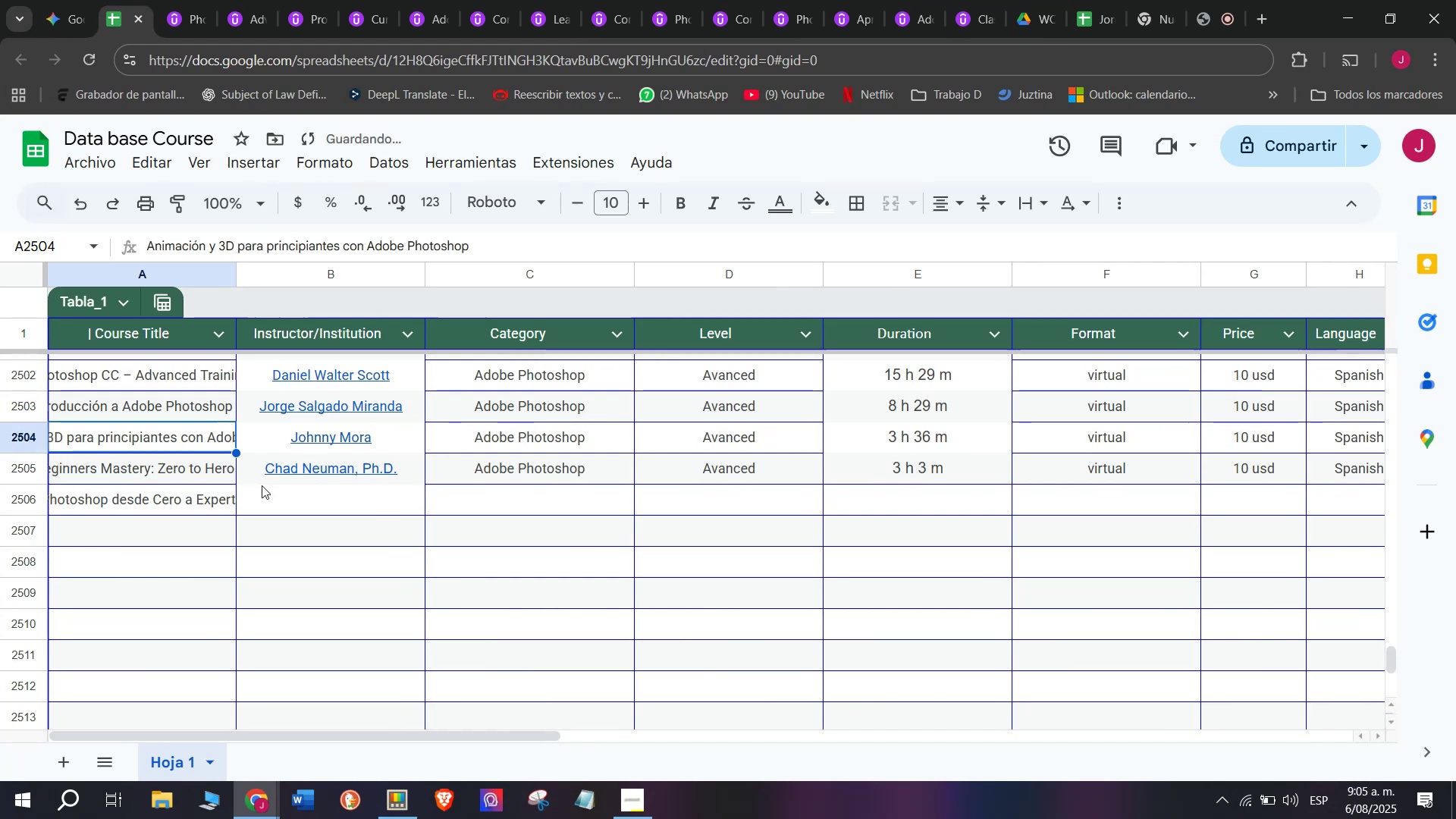 
left_click([281, 491])
 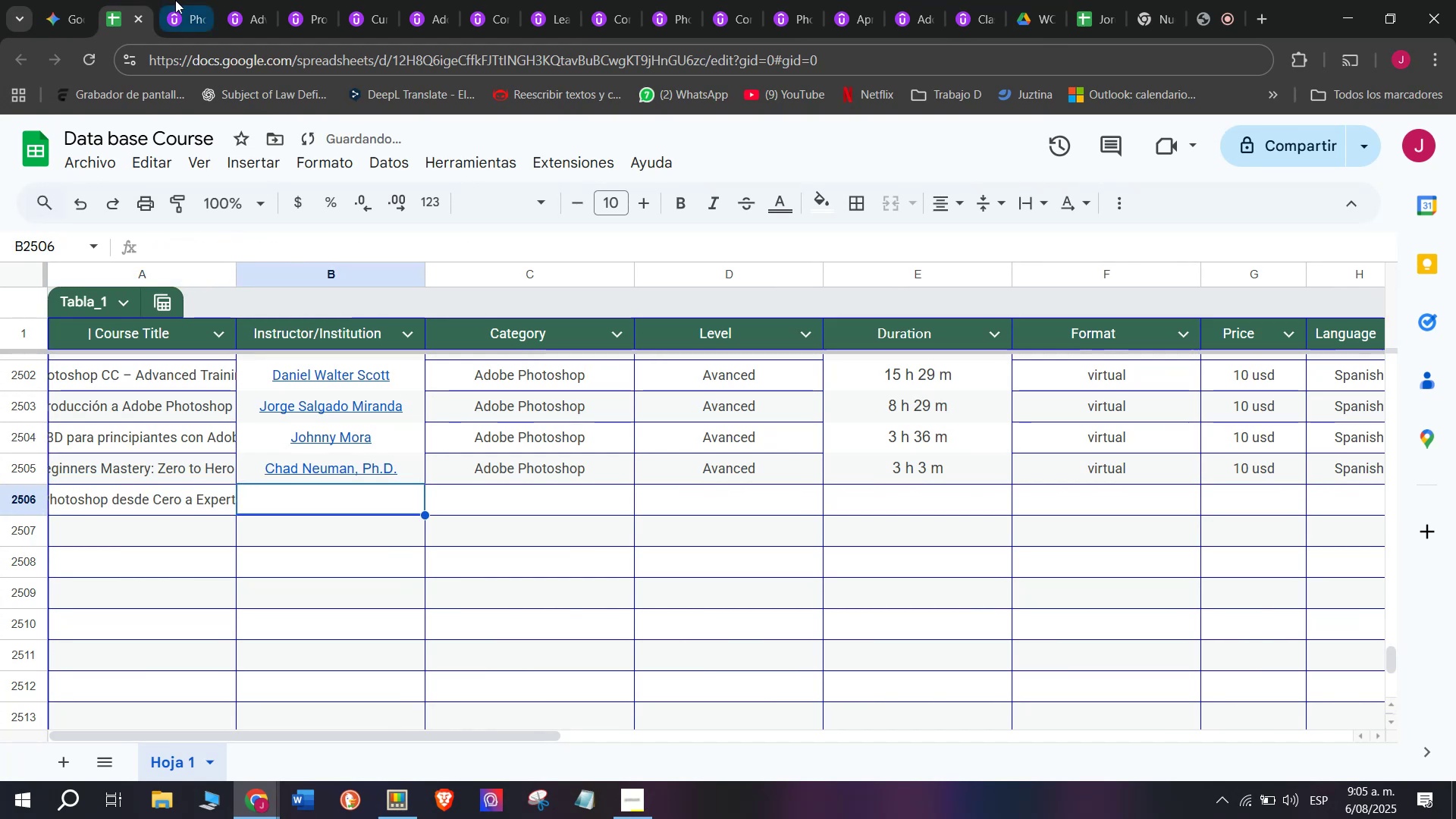 
left_click([176, 0])
 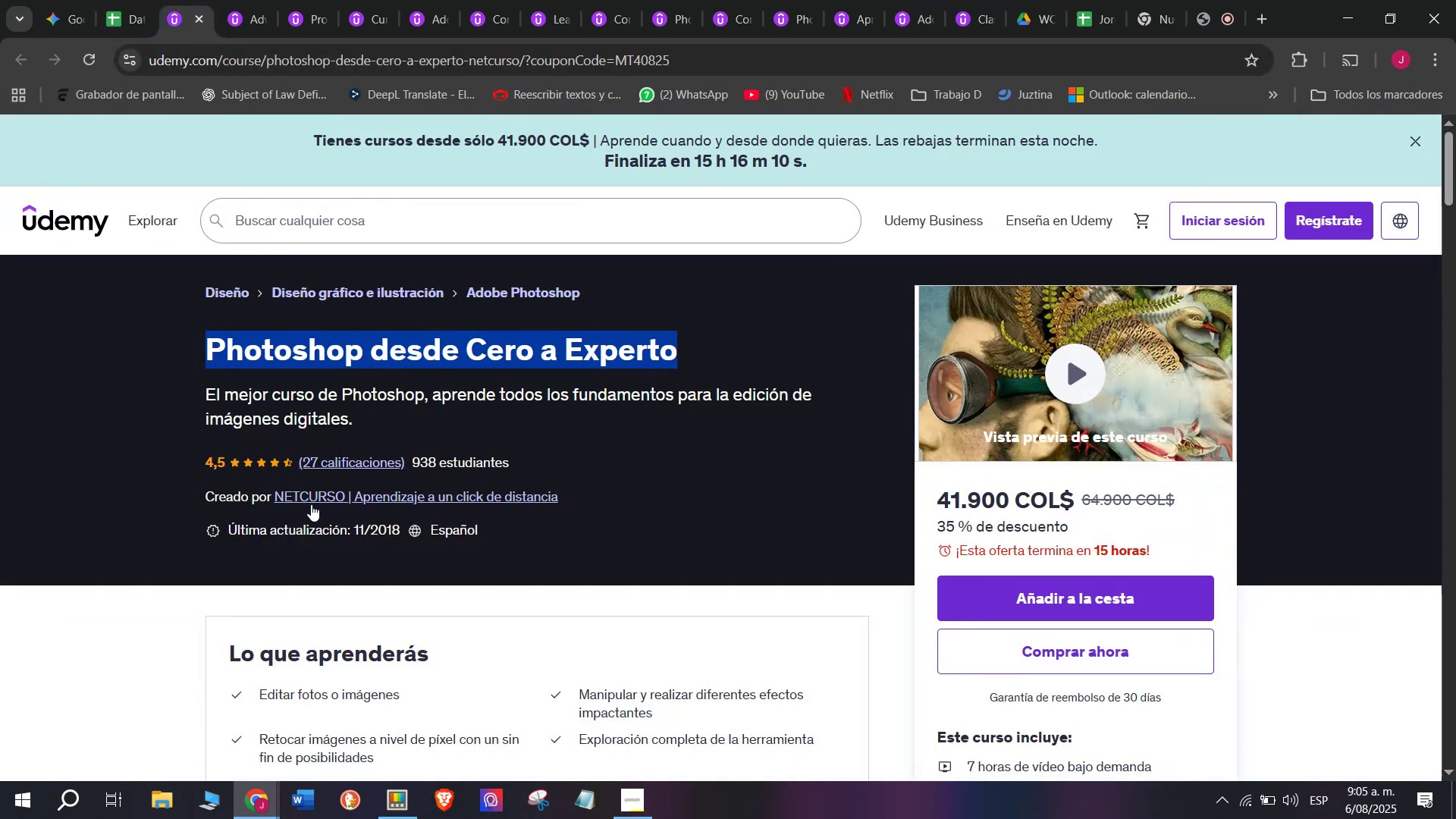 
left_click([311, 504])
 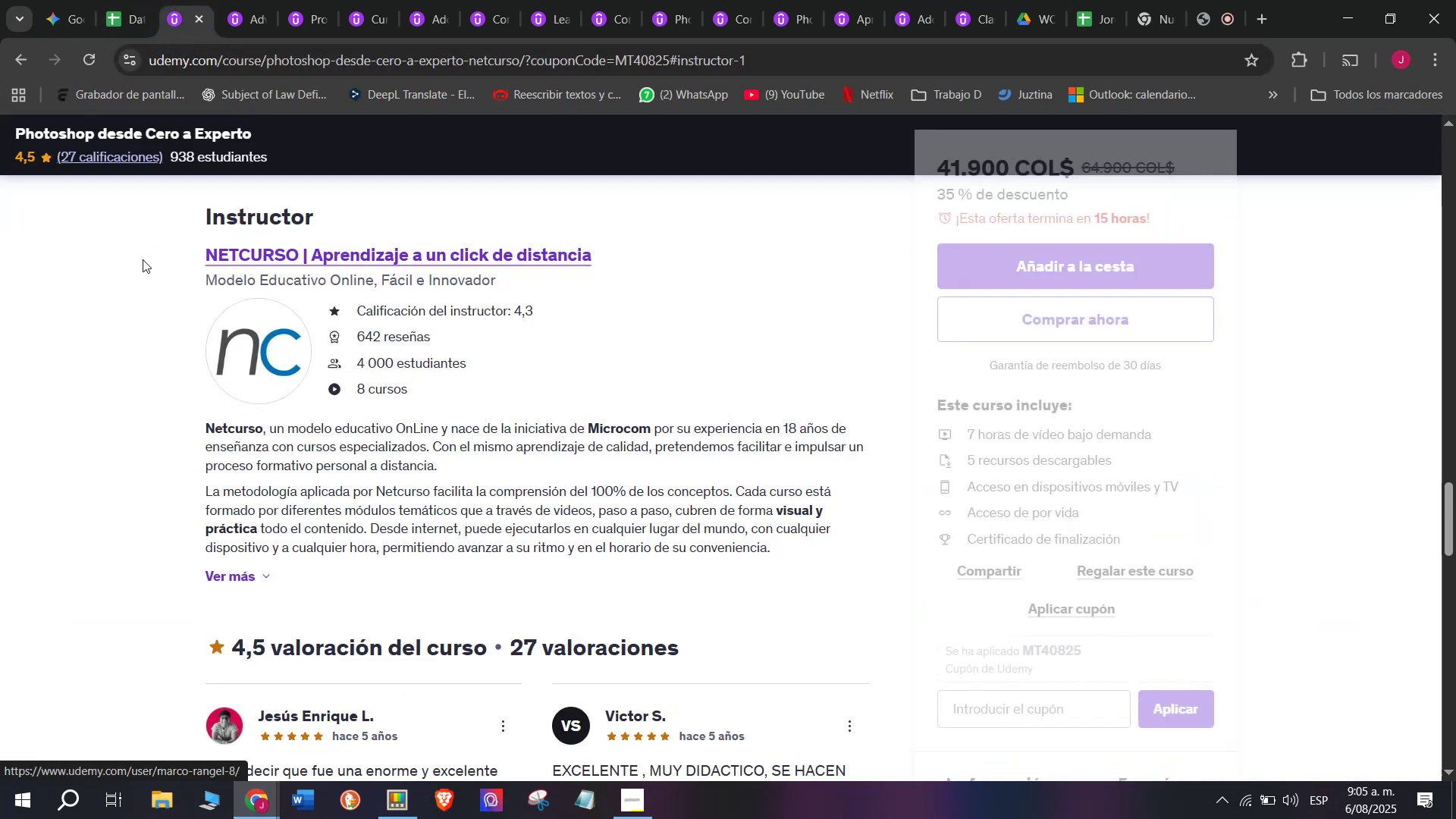 
left_click_drag(start_coordinate=[163, 264], to_coordinate=[611, 256])
 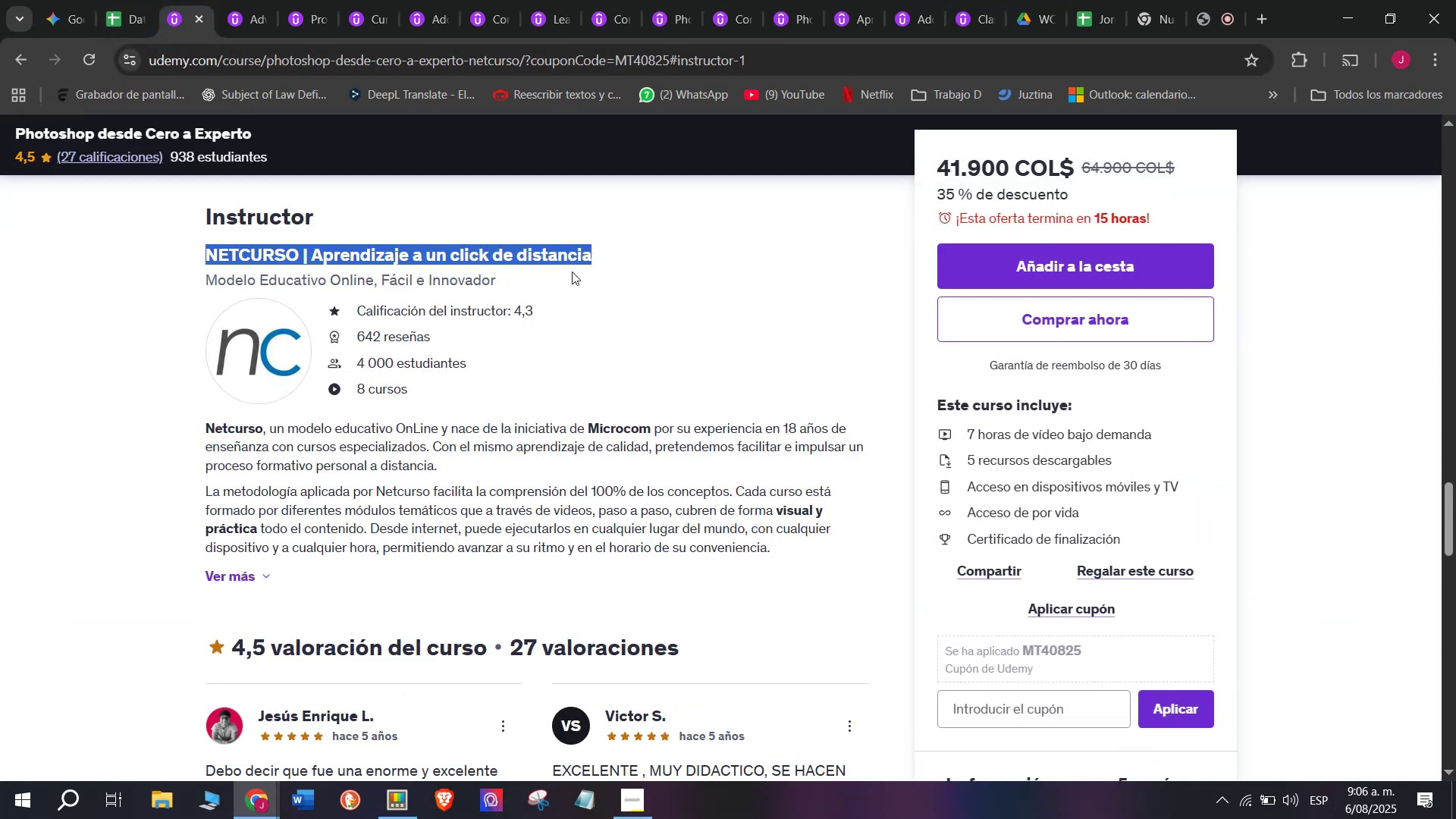 
key(Break)
 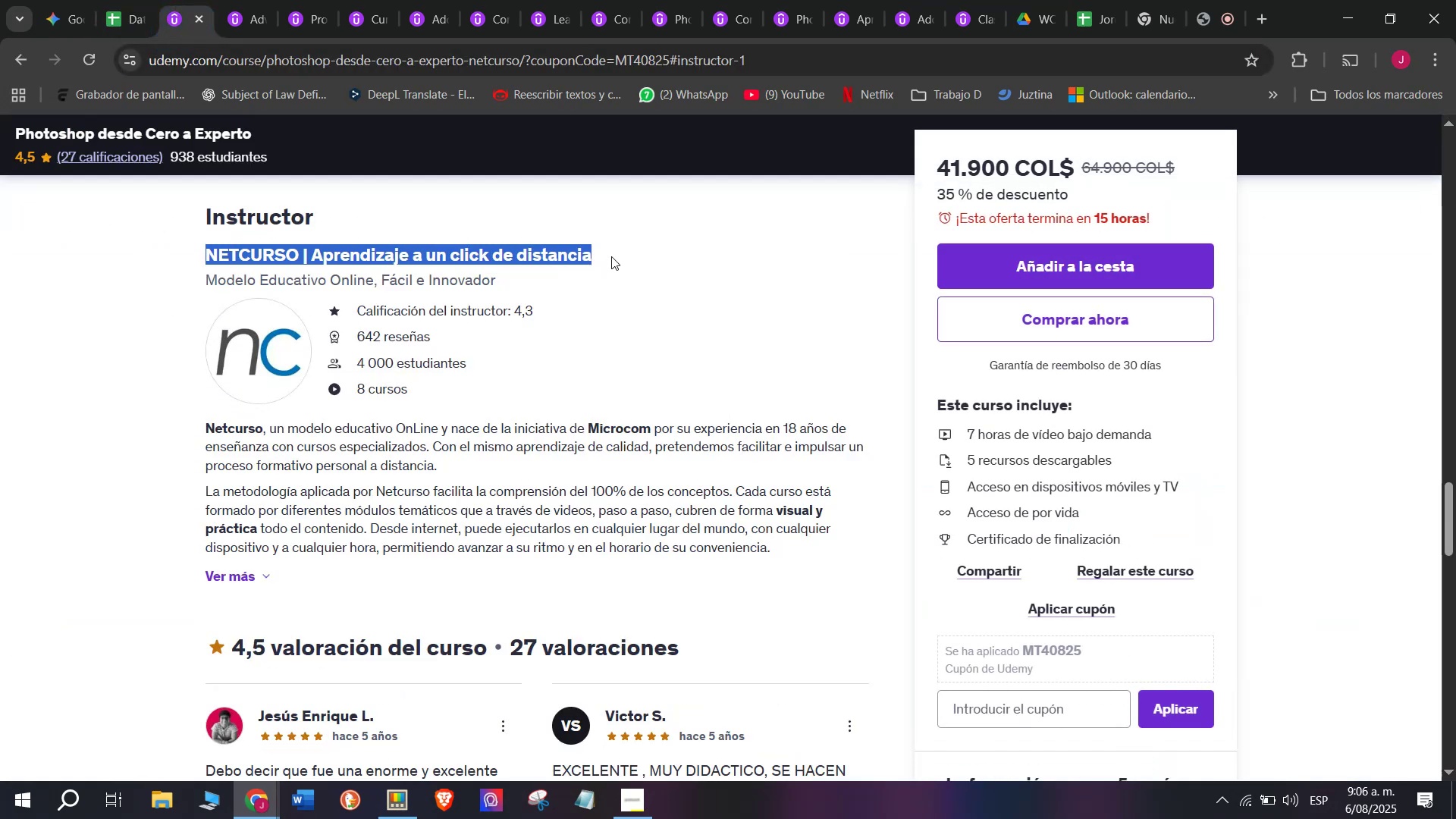 
key(Control+ControlLeft)
 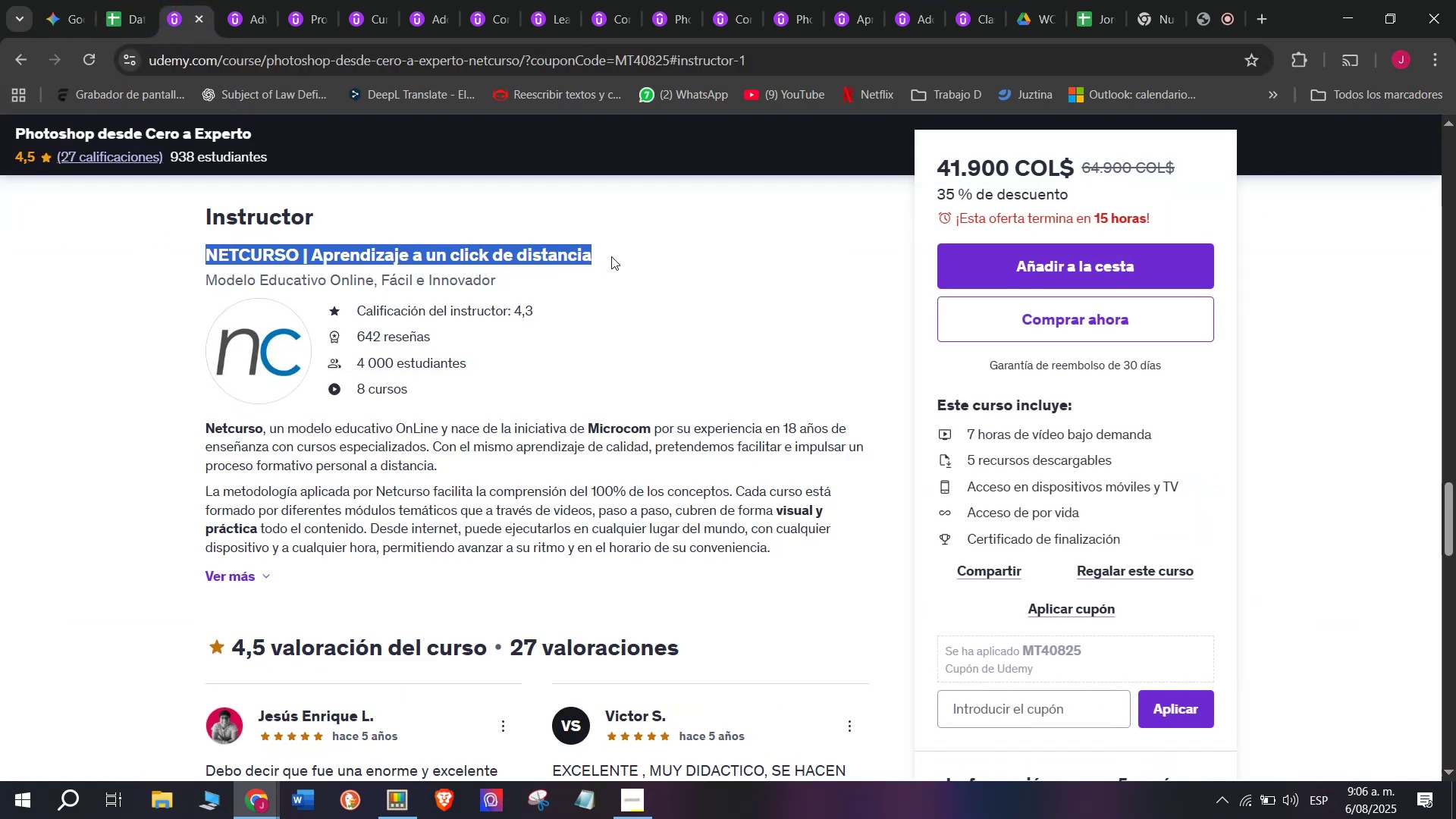 
key(Control+C)
 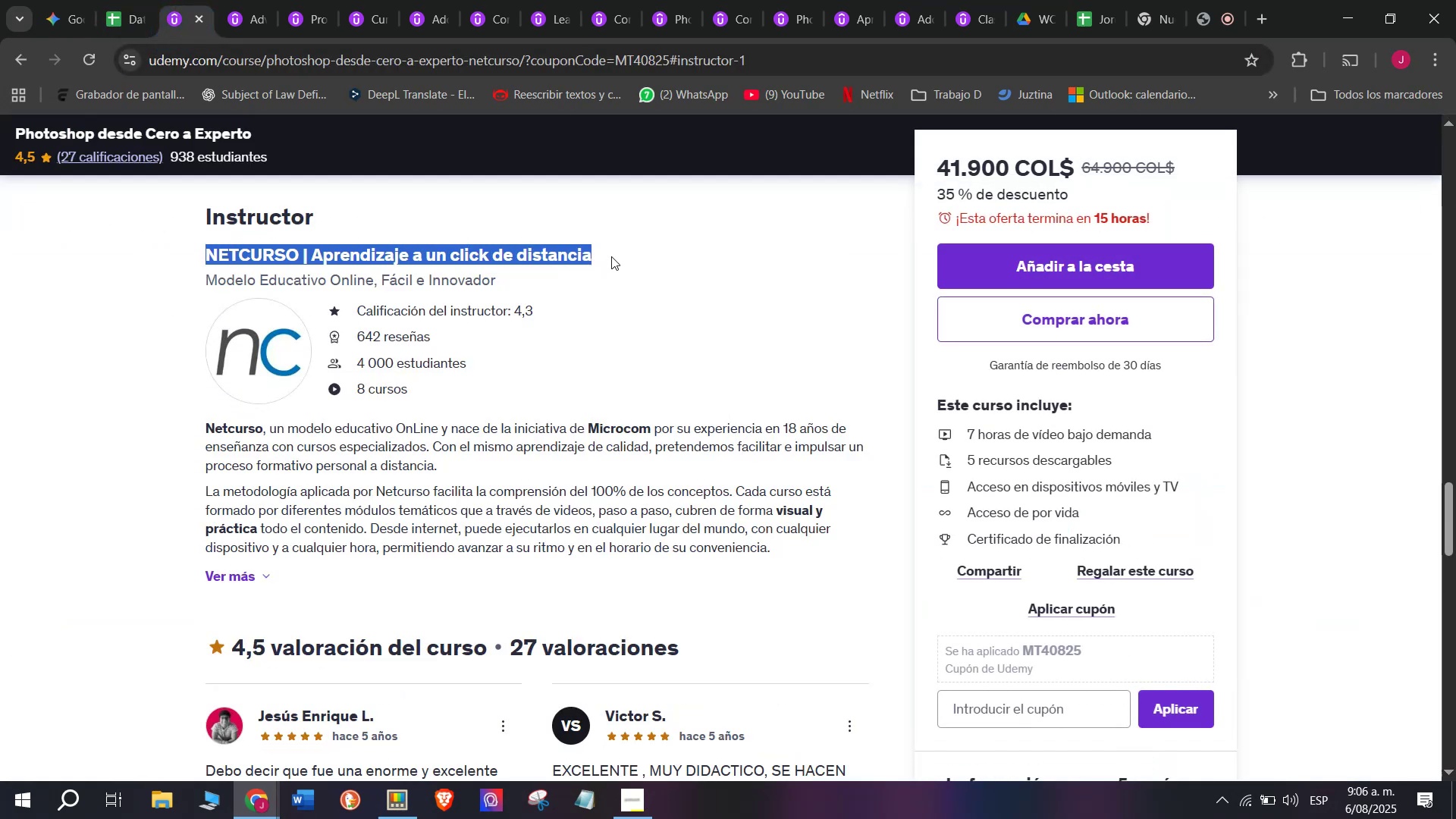 
key(Break)
 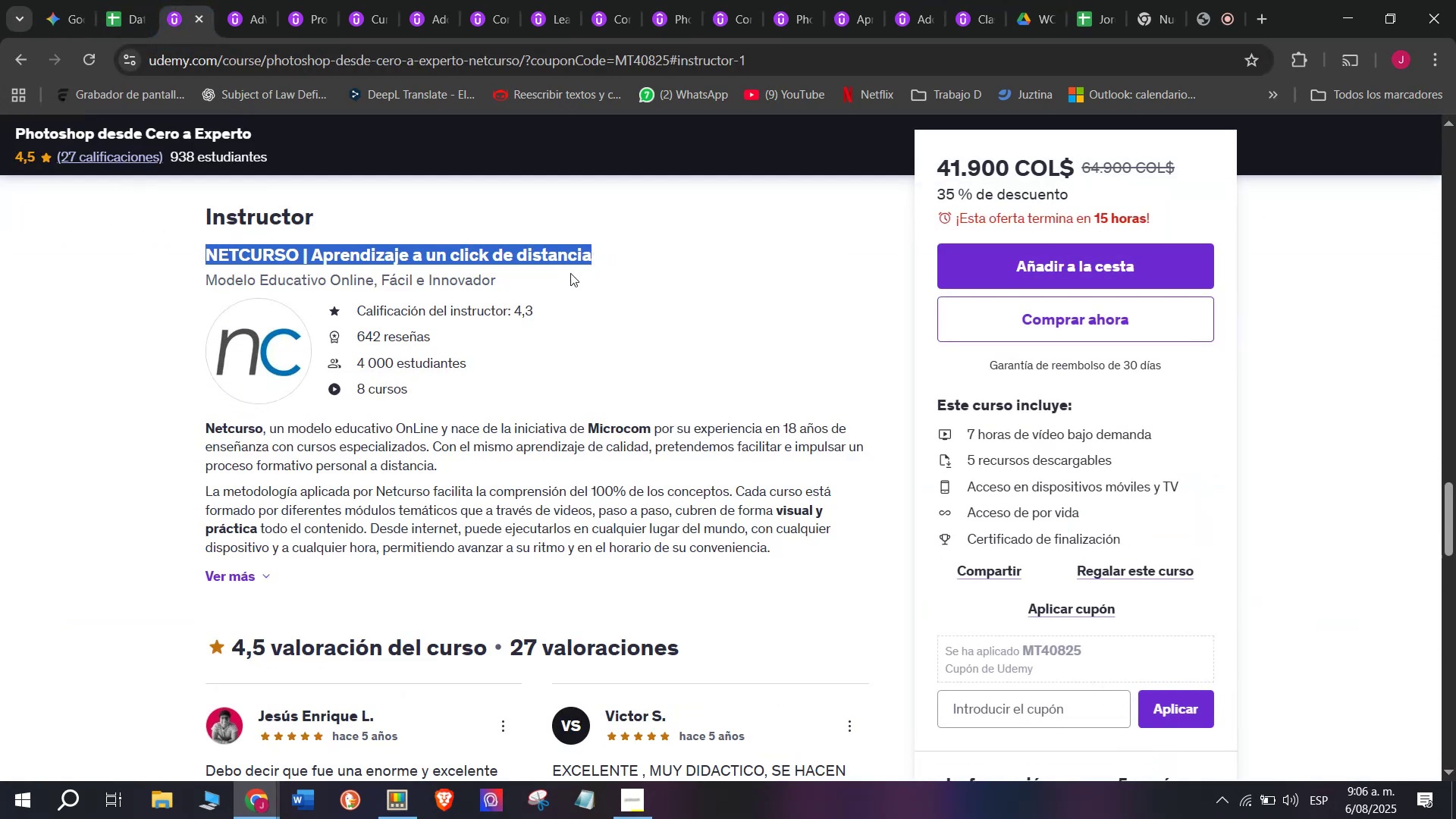 
key(Control+ControlLeft)
 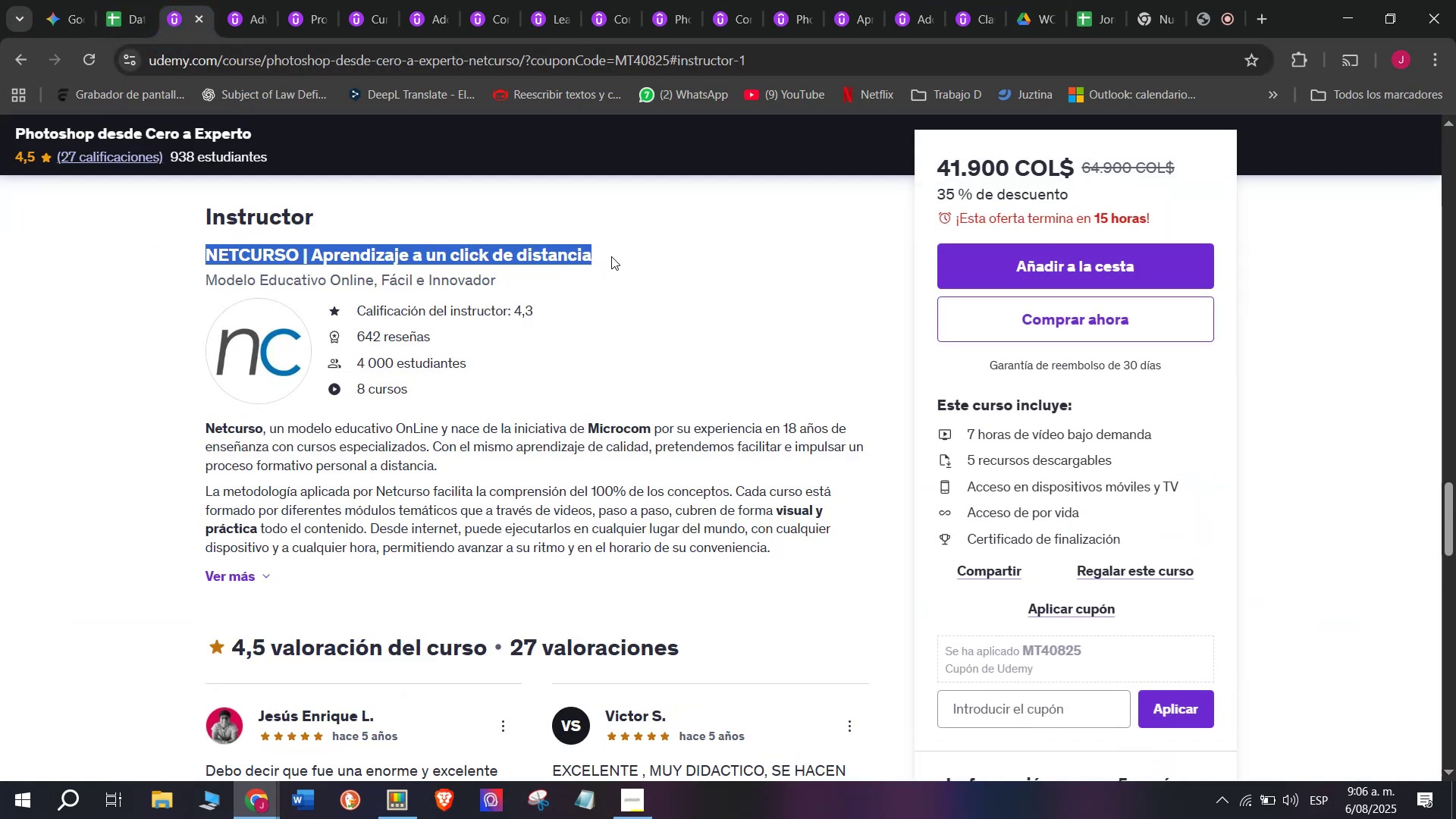 
key(Control+C)
 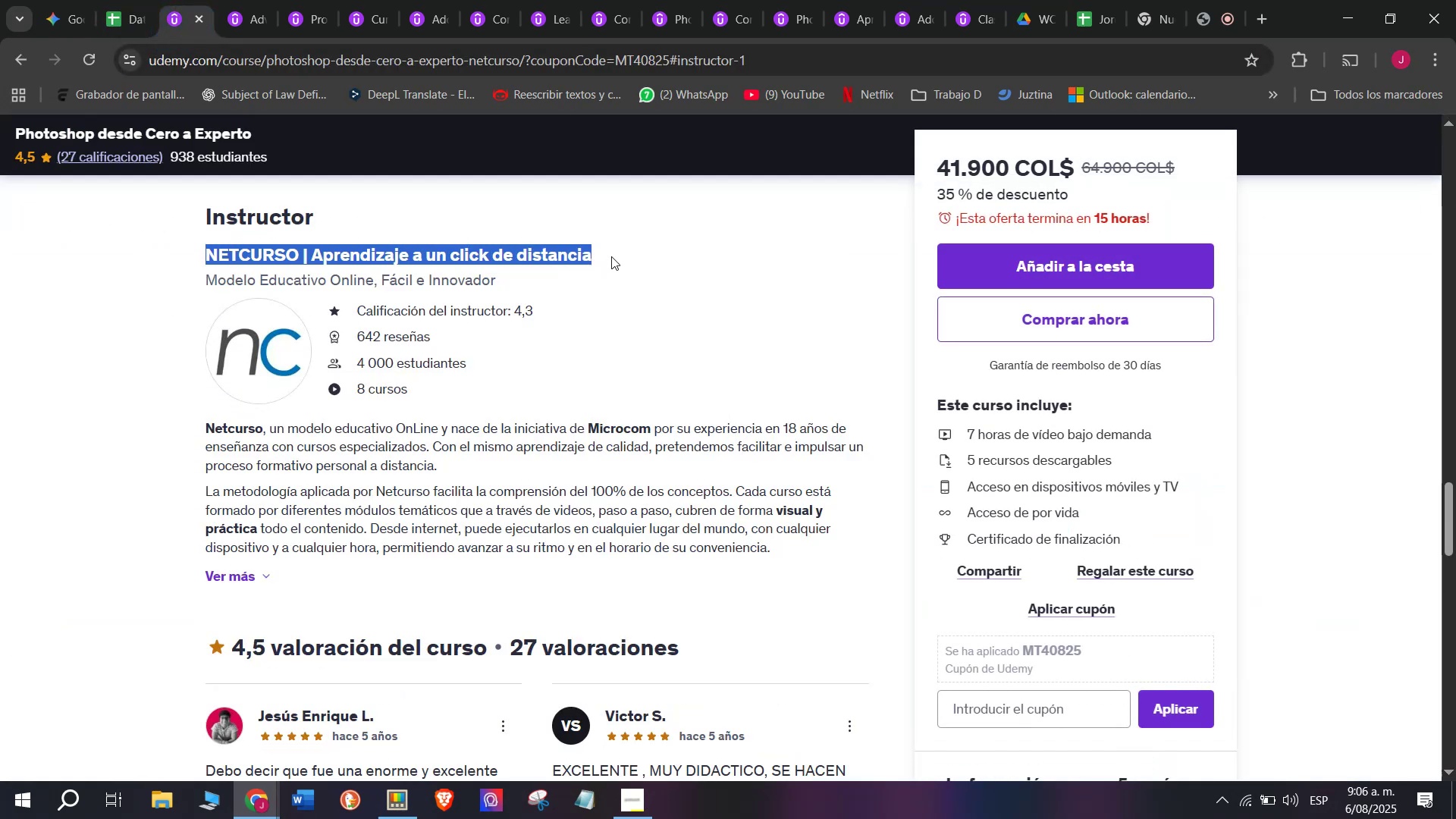 
key(Control+ControlLeft)
 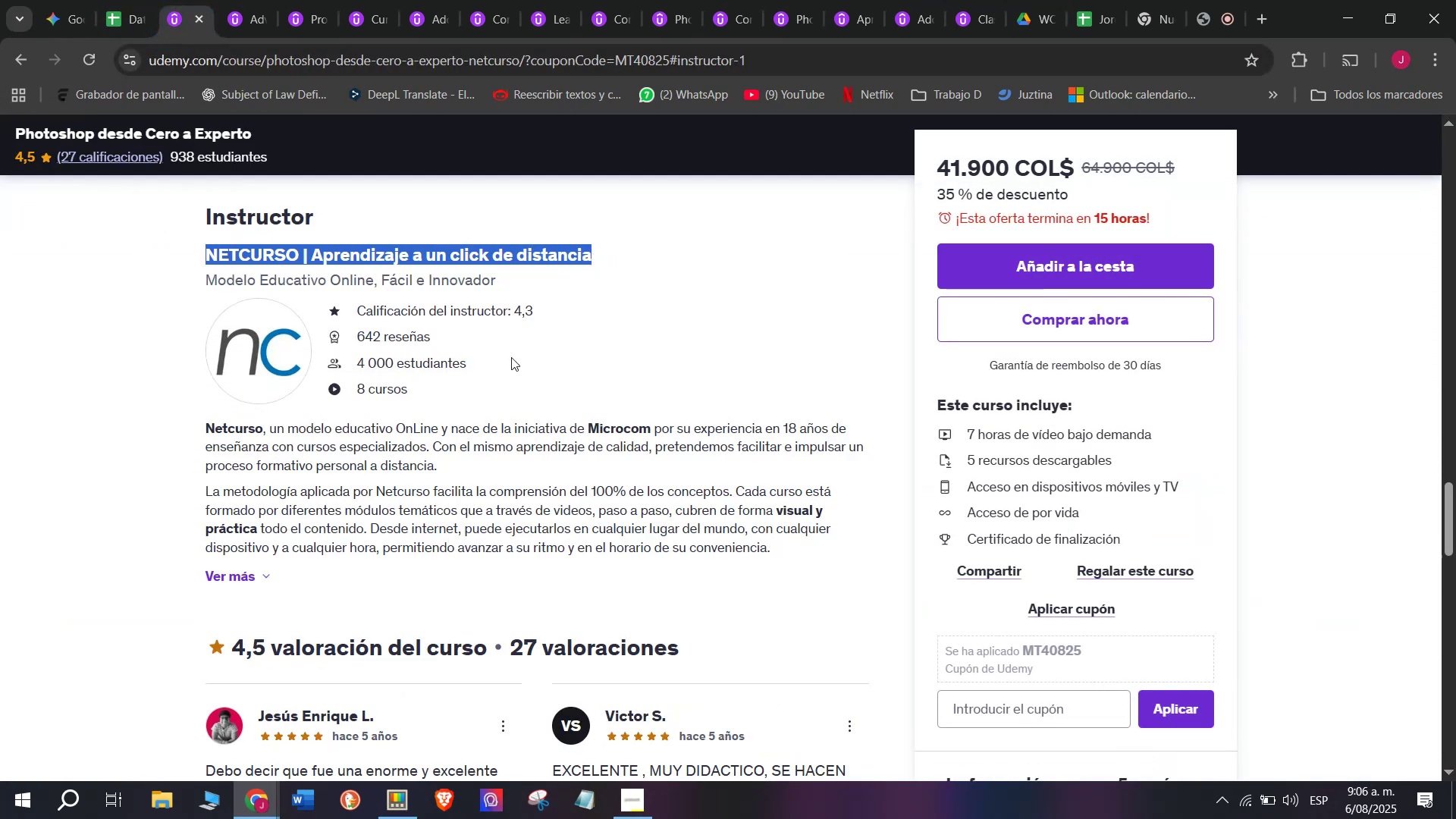 
key(Break)
 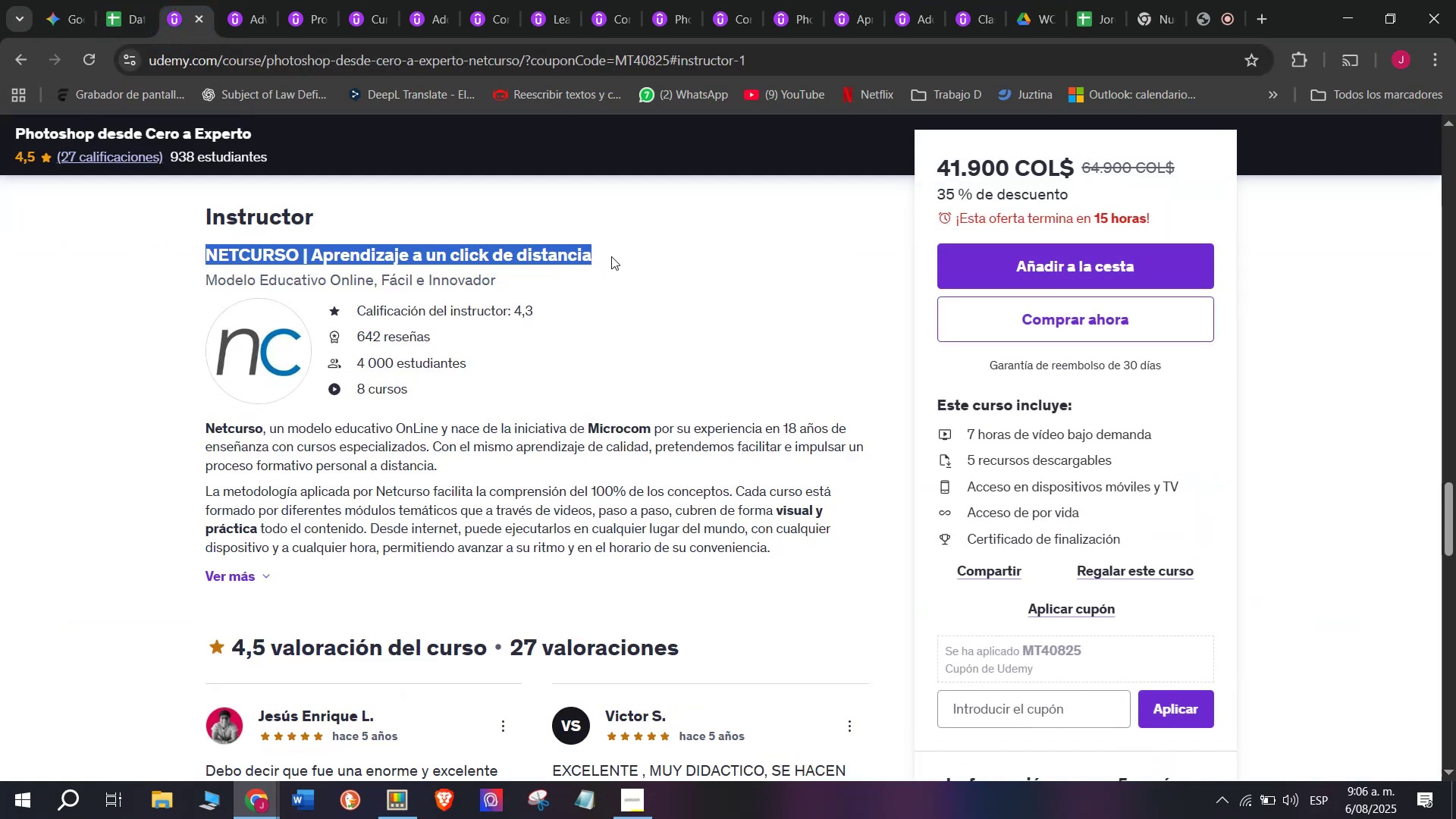 
key(Control+C)
 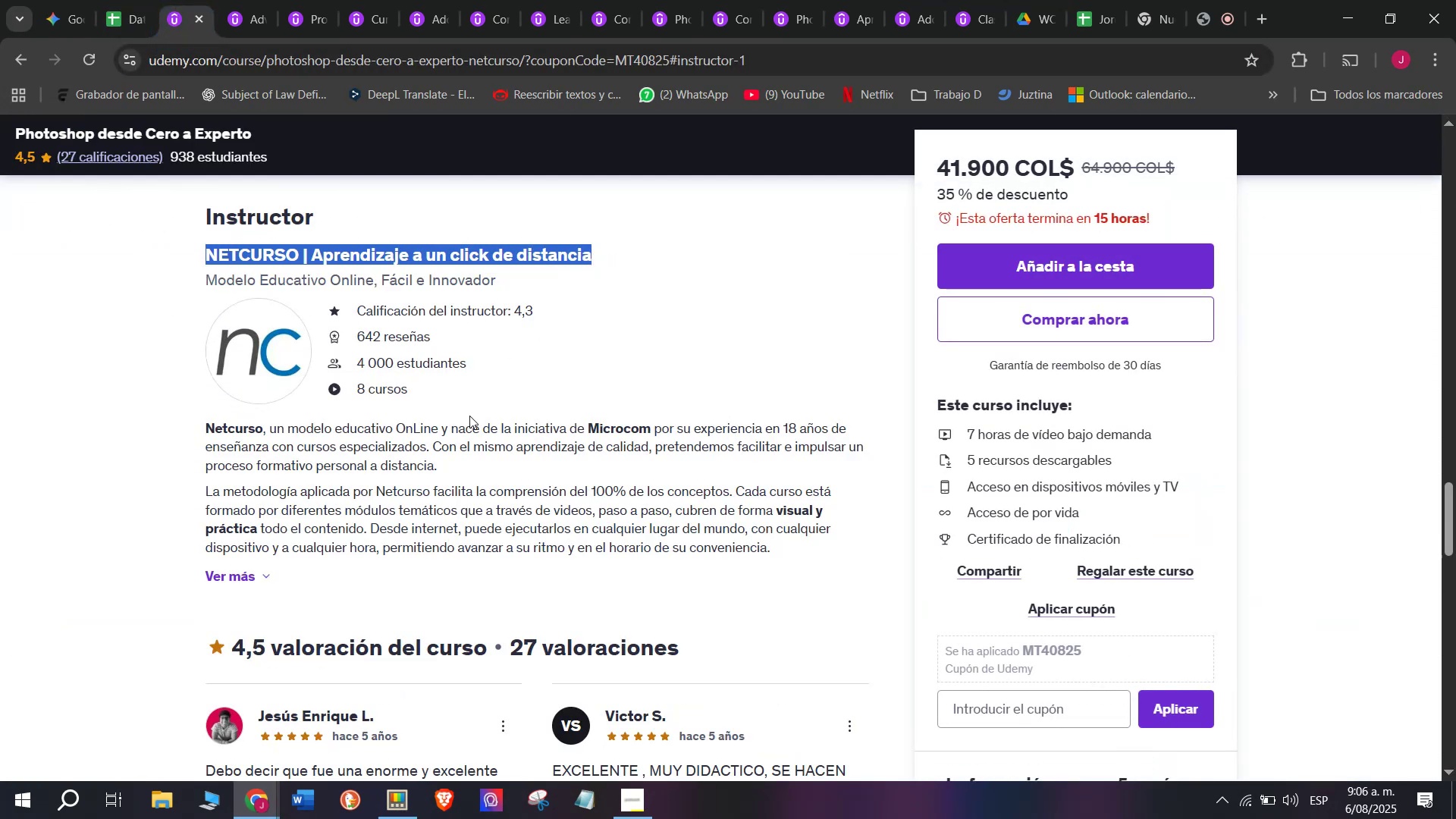 
key(Control+ControlLeft)
 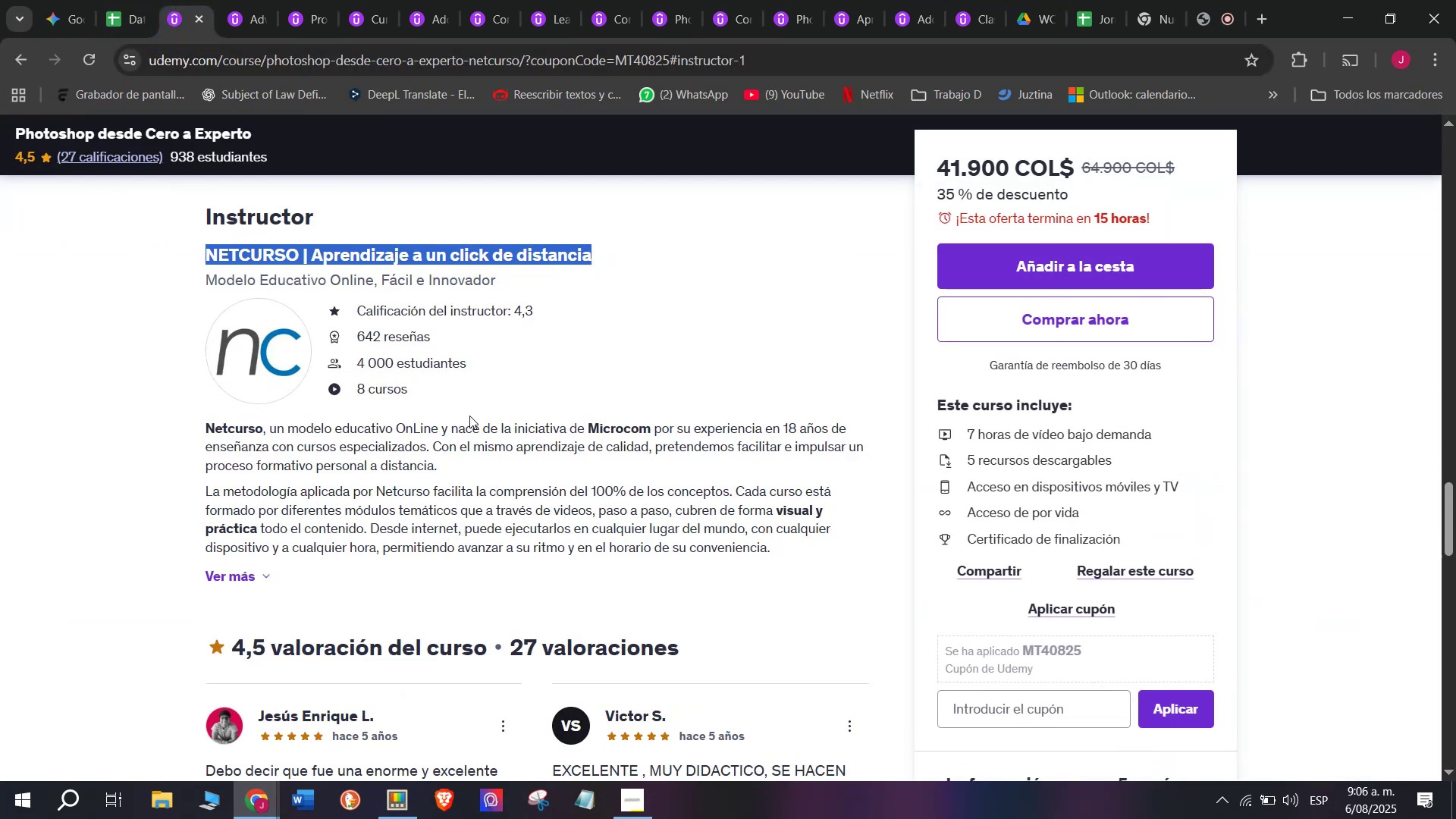 
key(Break)
 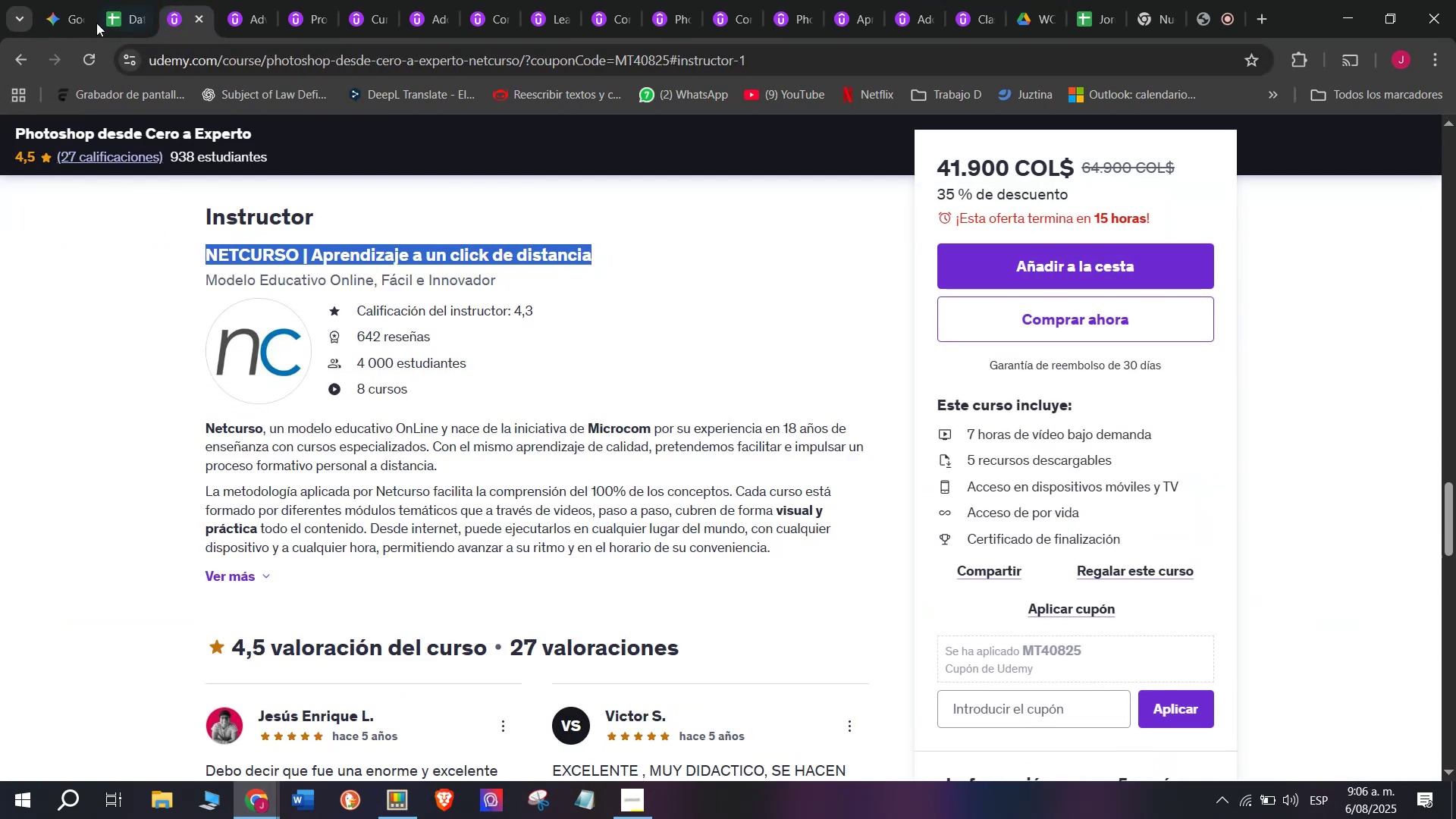 
key(Control+C)
 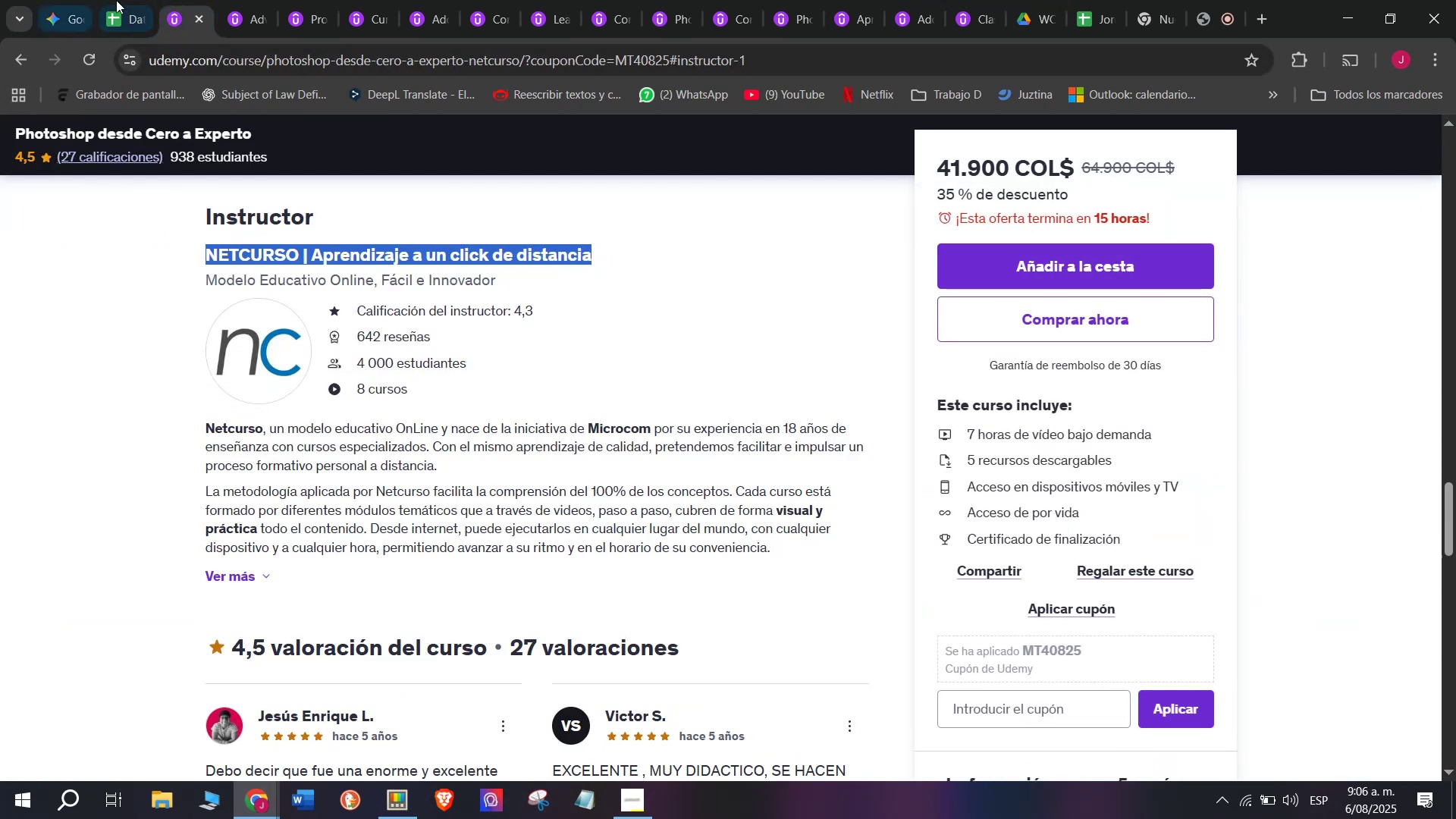 
left_click([124, 0])
 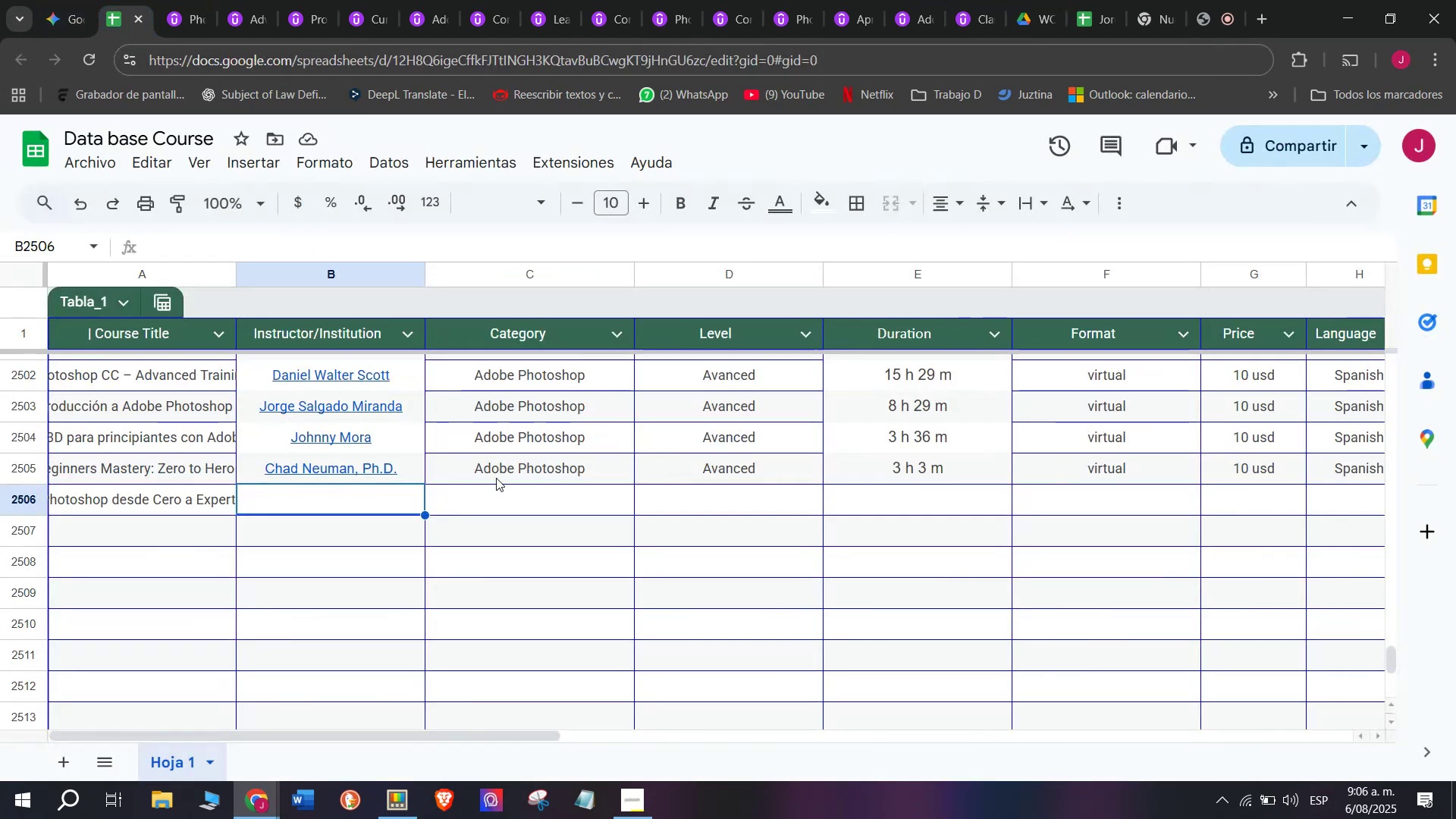 
key(Z)
 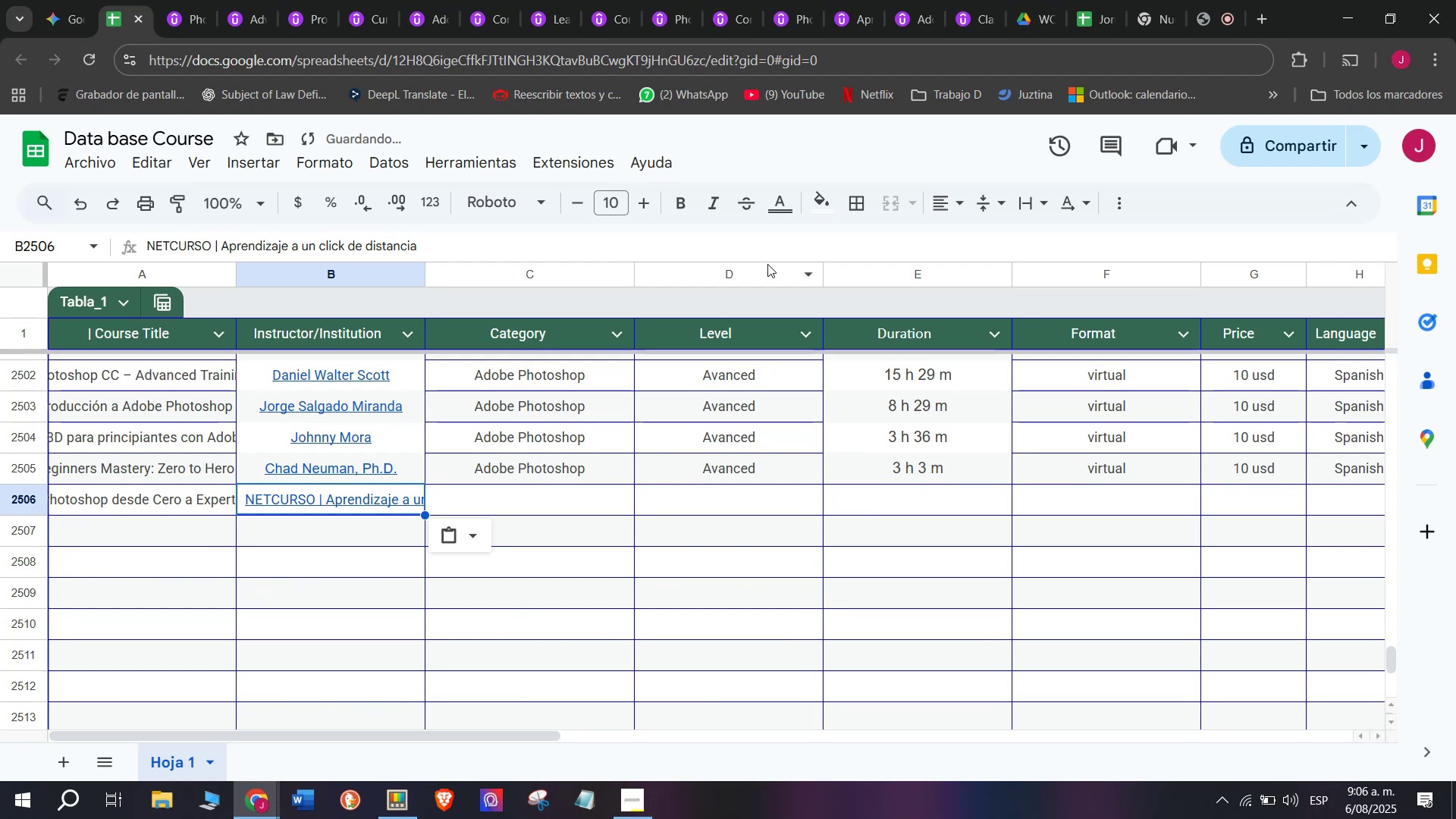 
key(Control+ControlLeft)
 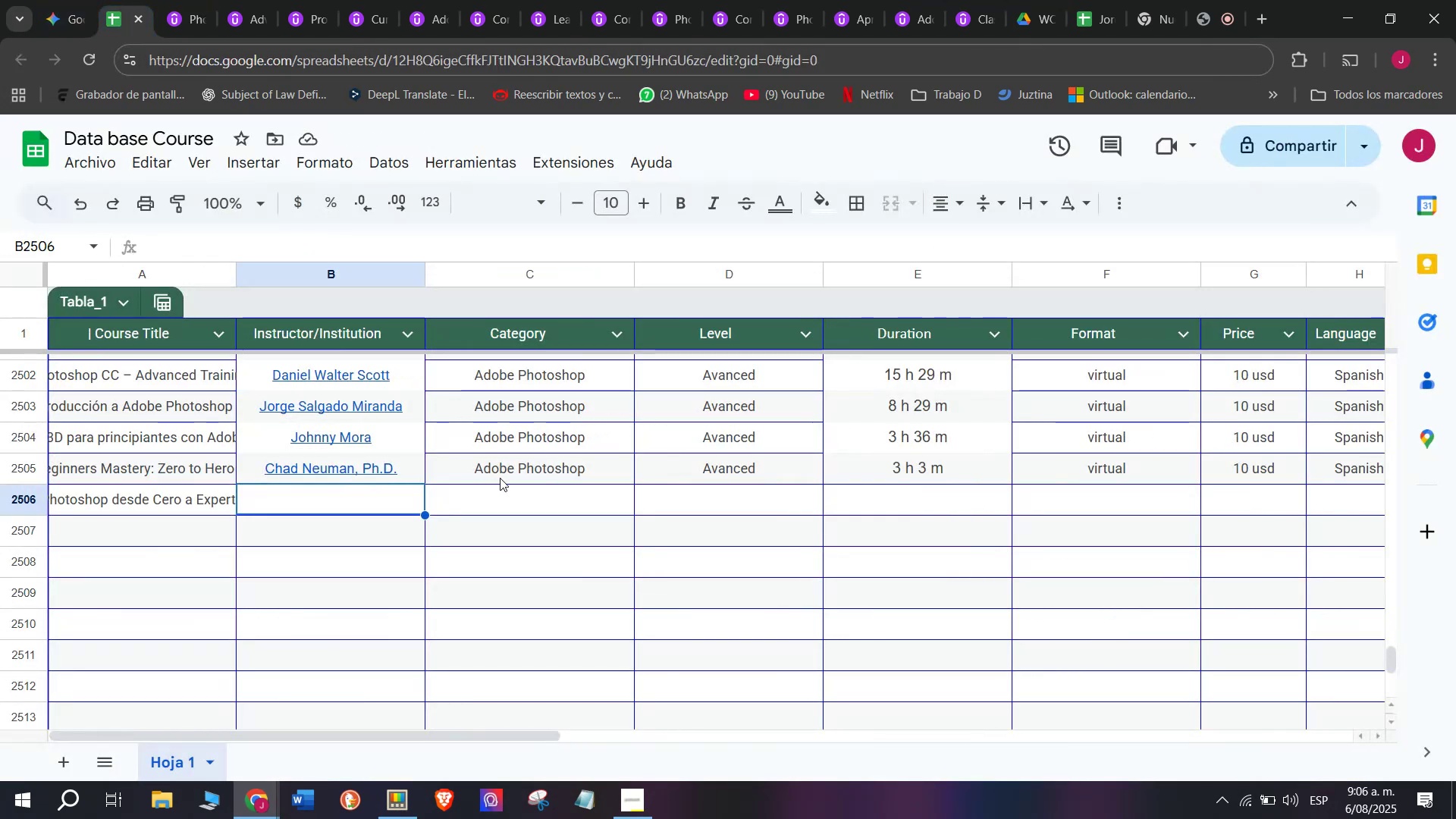 
key(Control+V)
 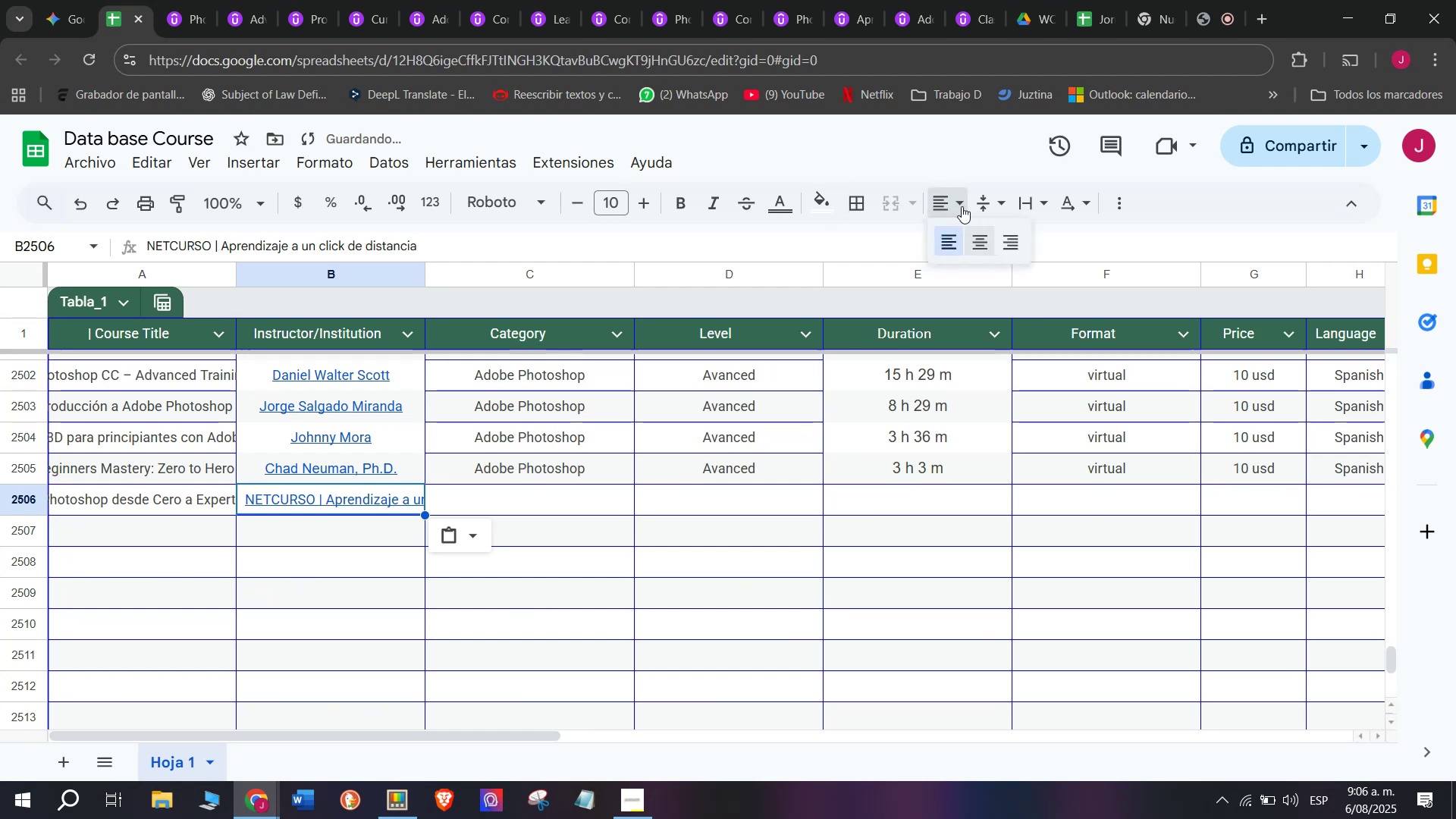 
double_click([985, 243])
 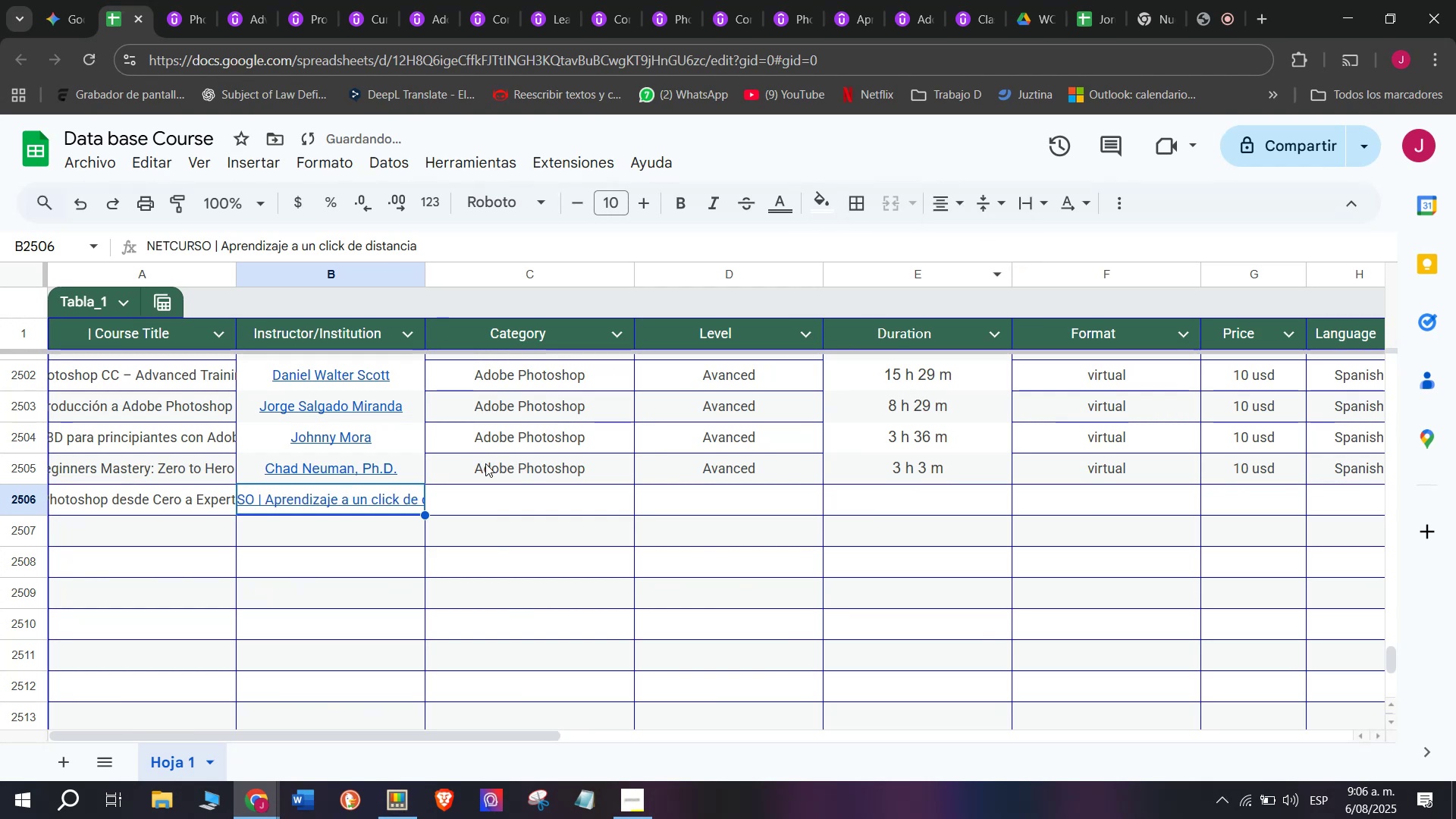 
left_click([510, 460])
 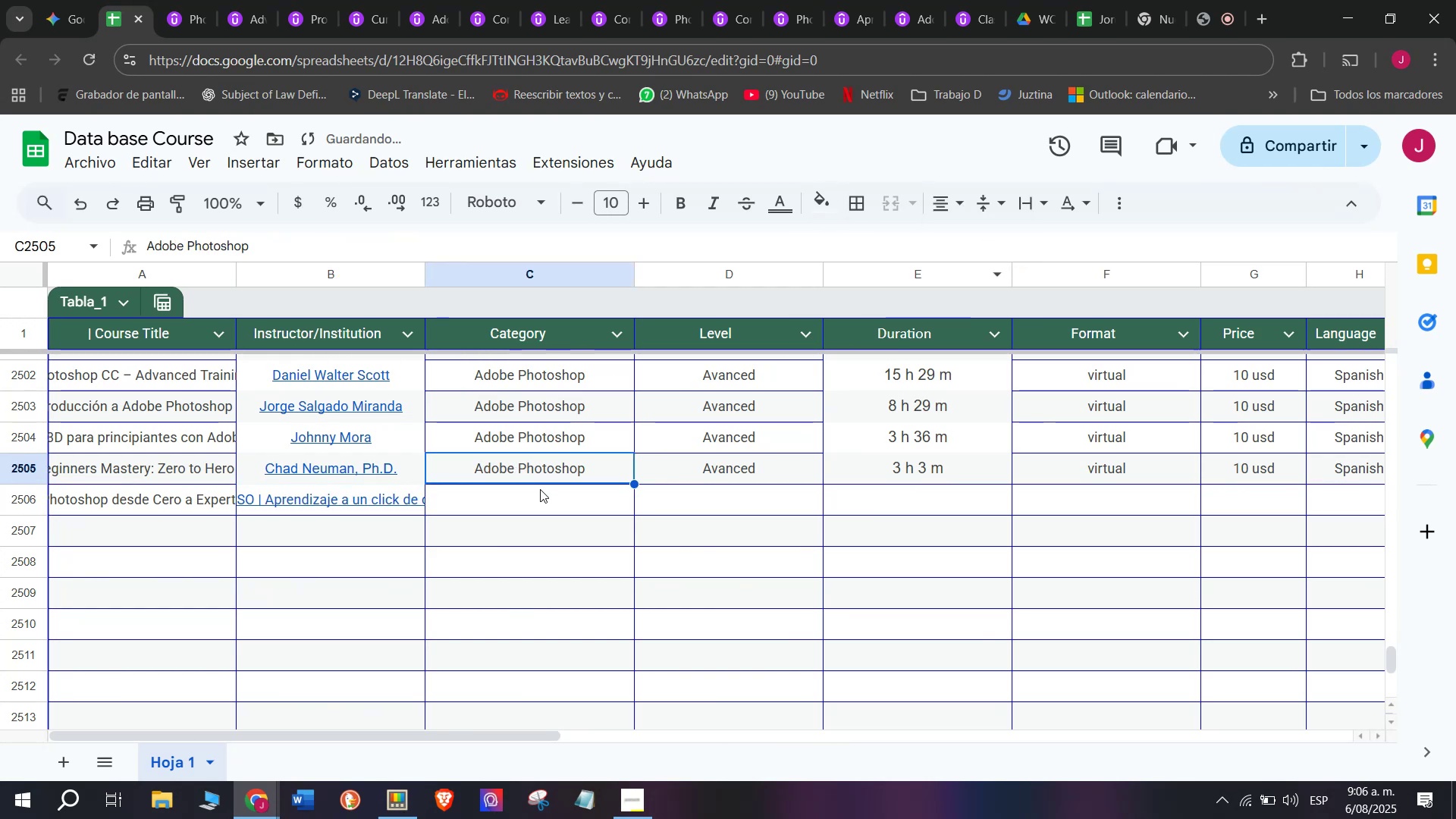 
key(Break)
 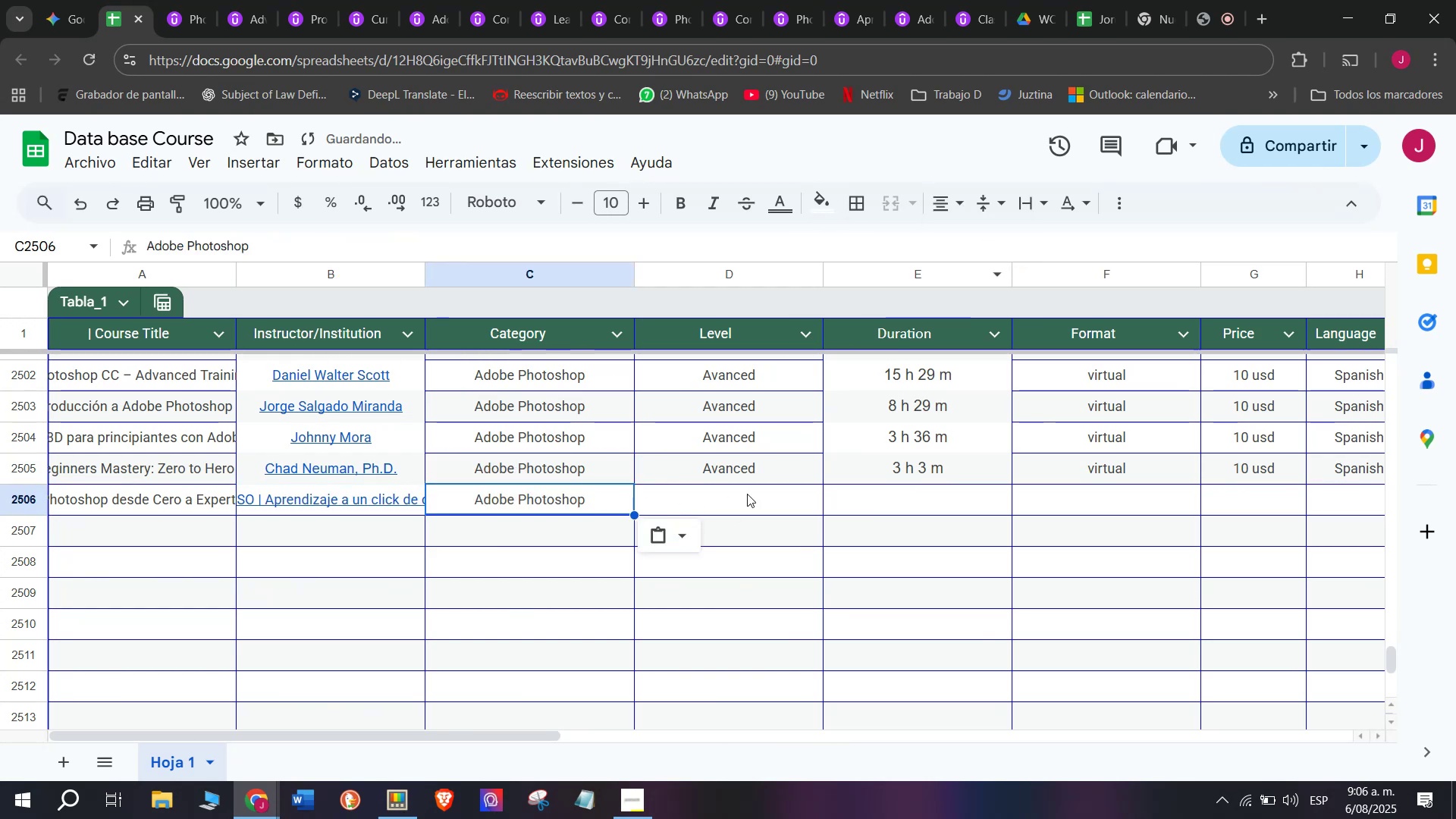 
key(Control+ControlLeft)
 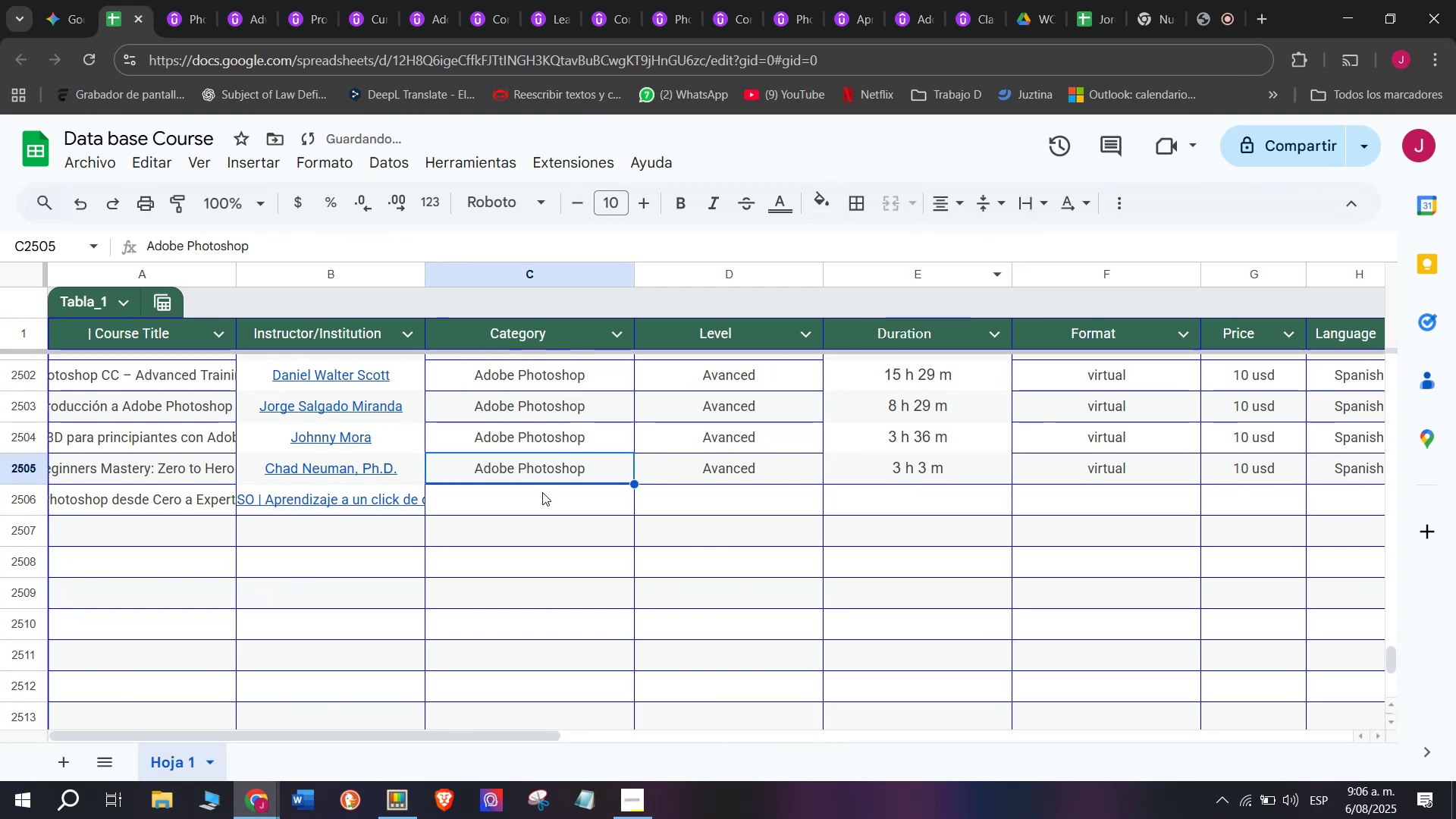 
key(Control+C)
 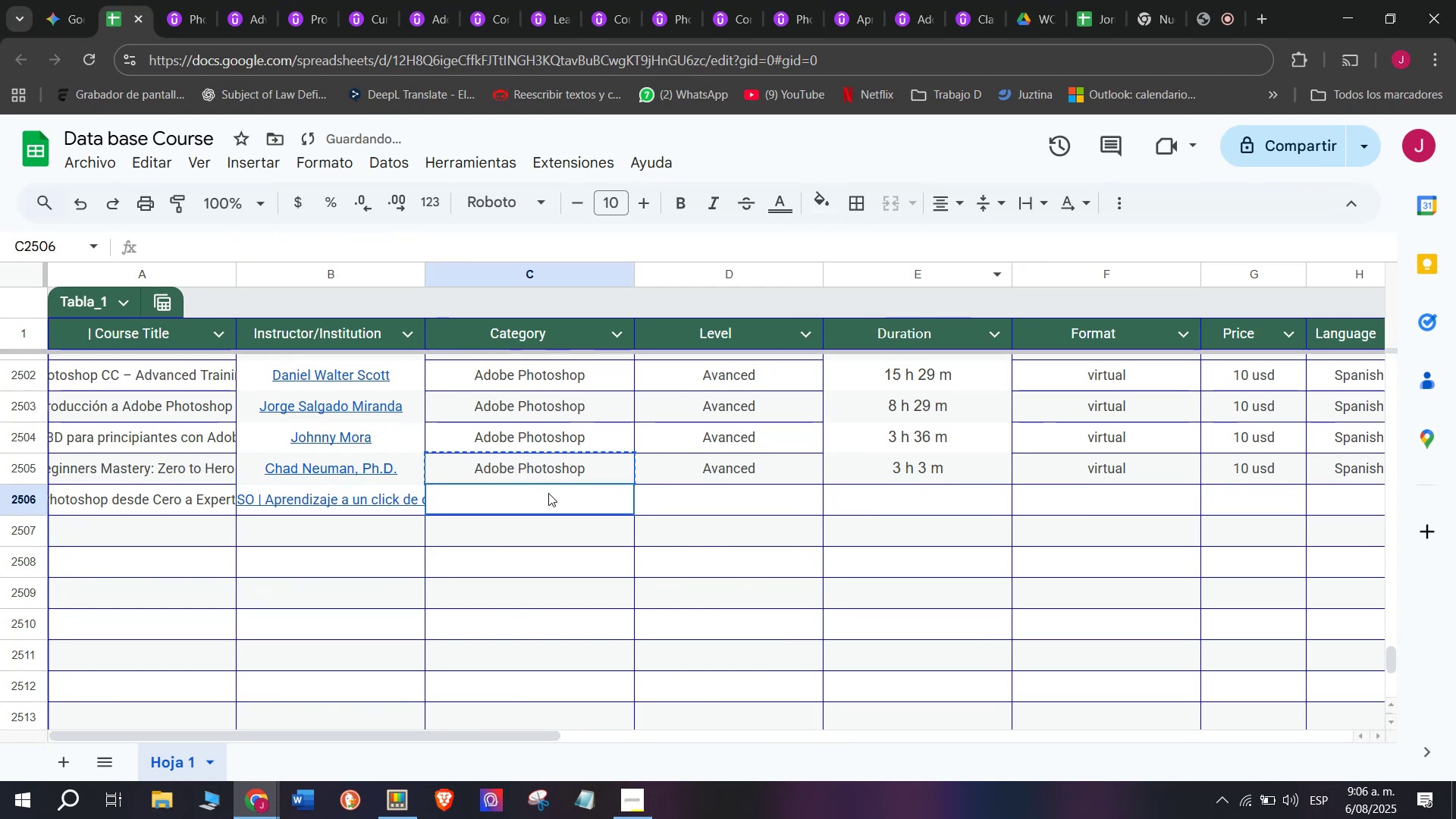 
key(Z)
 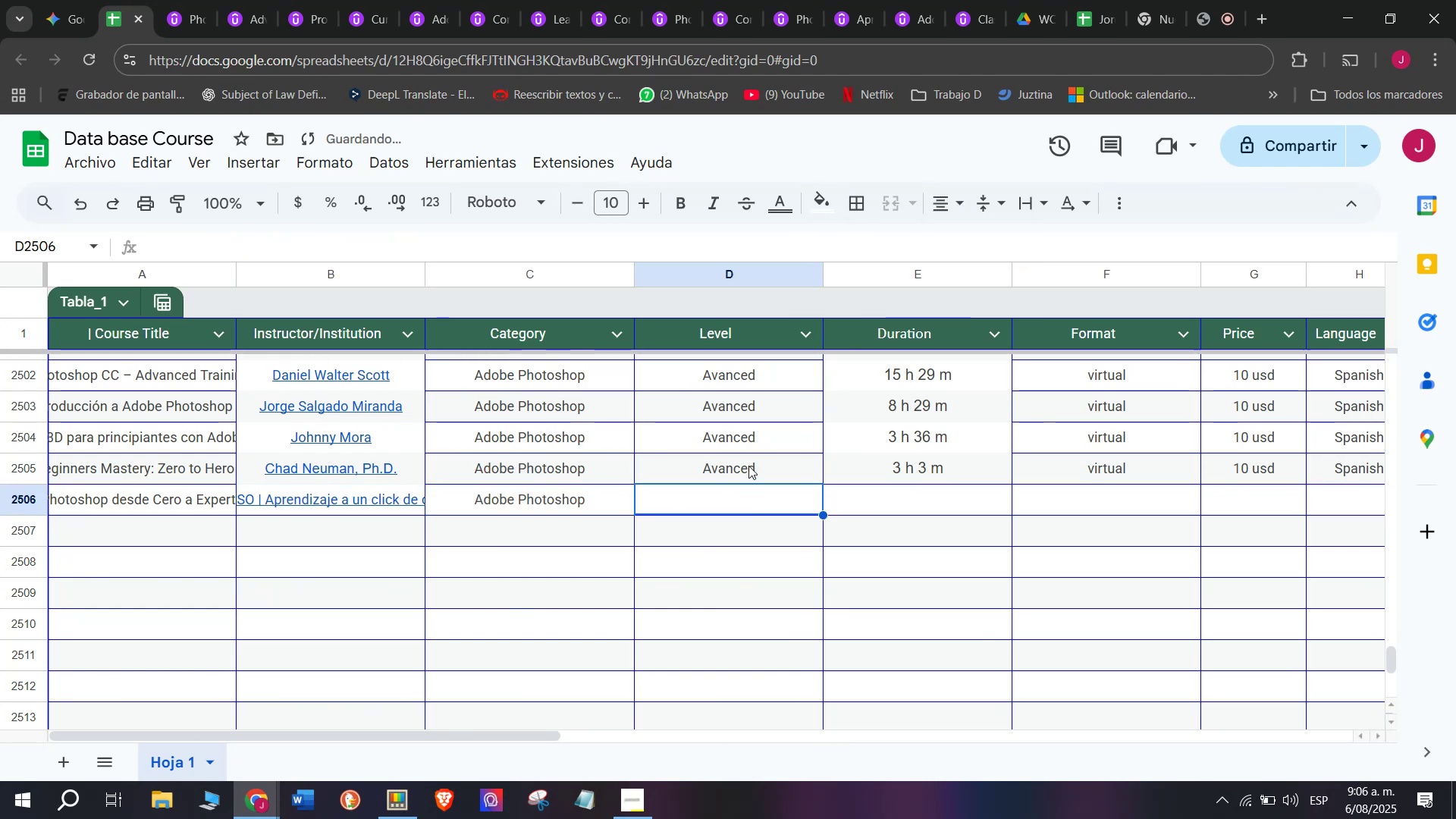 
key(Control+ControlLeft)
 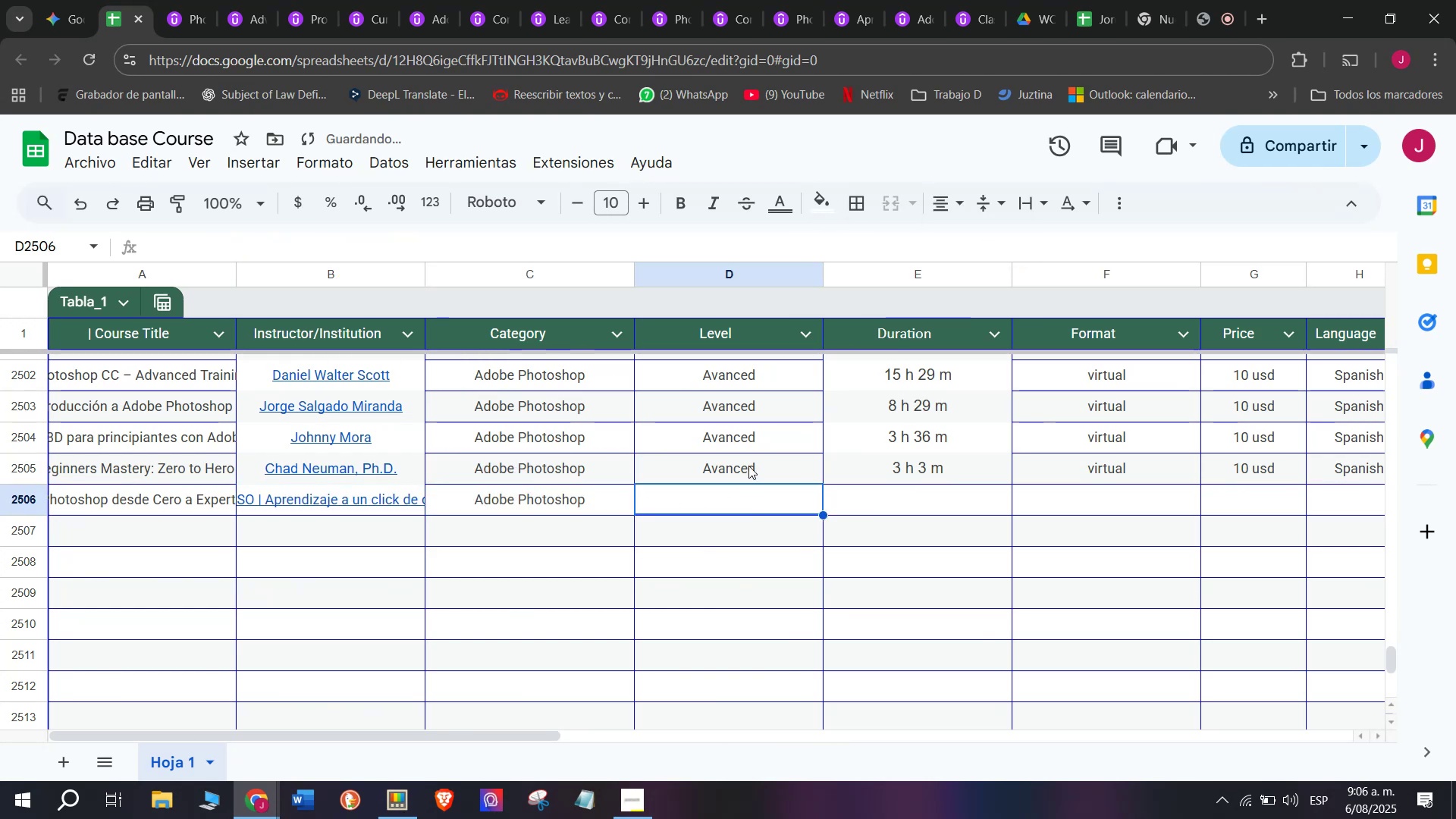 
key(Control+V)
 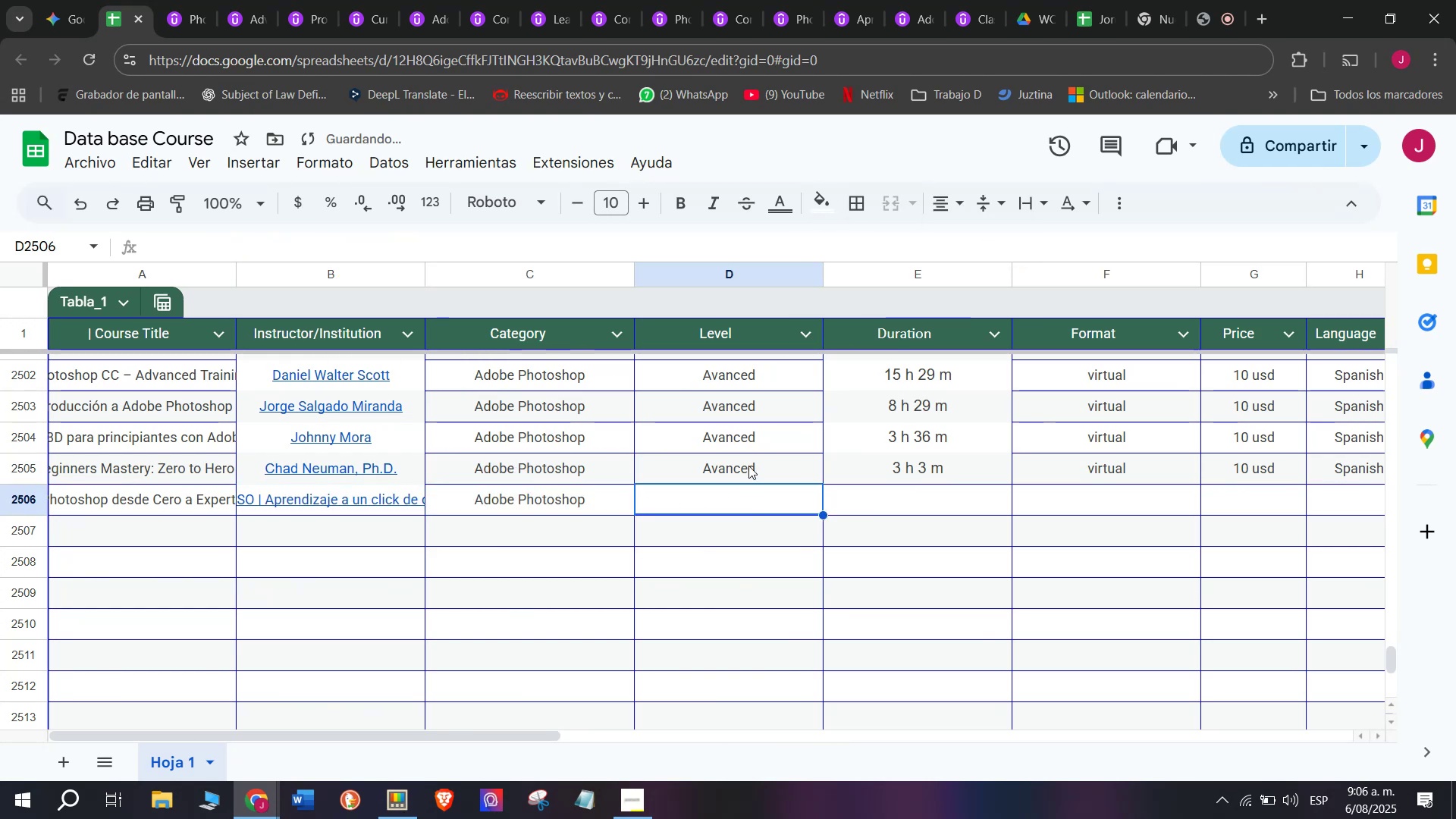 
triple_click([748, 466])
 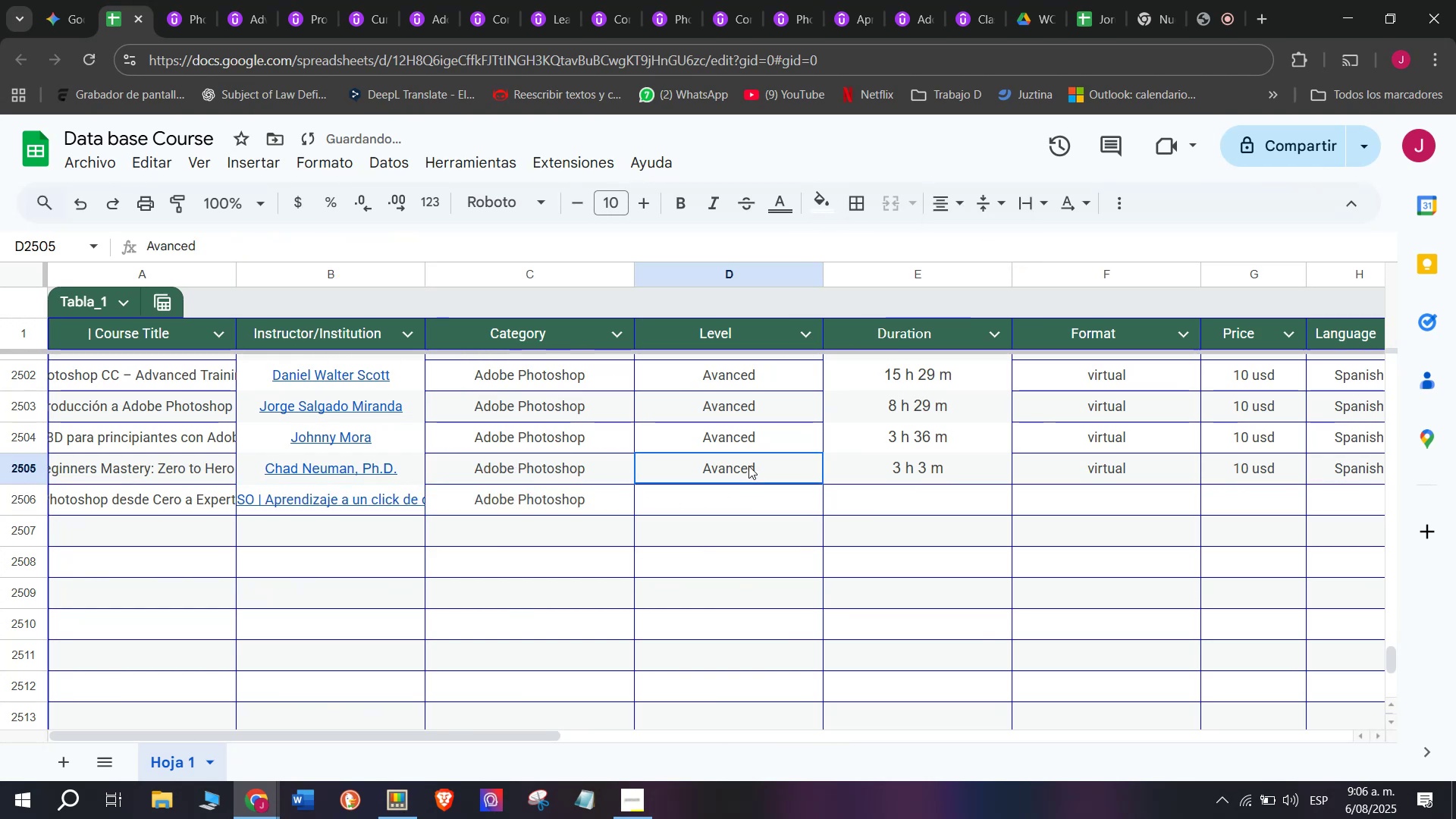 
key(Control+ControlLeft)
 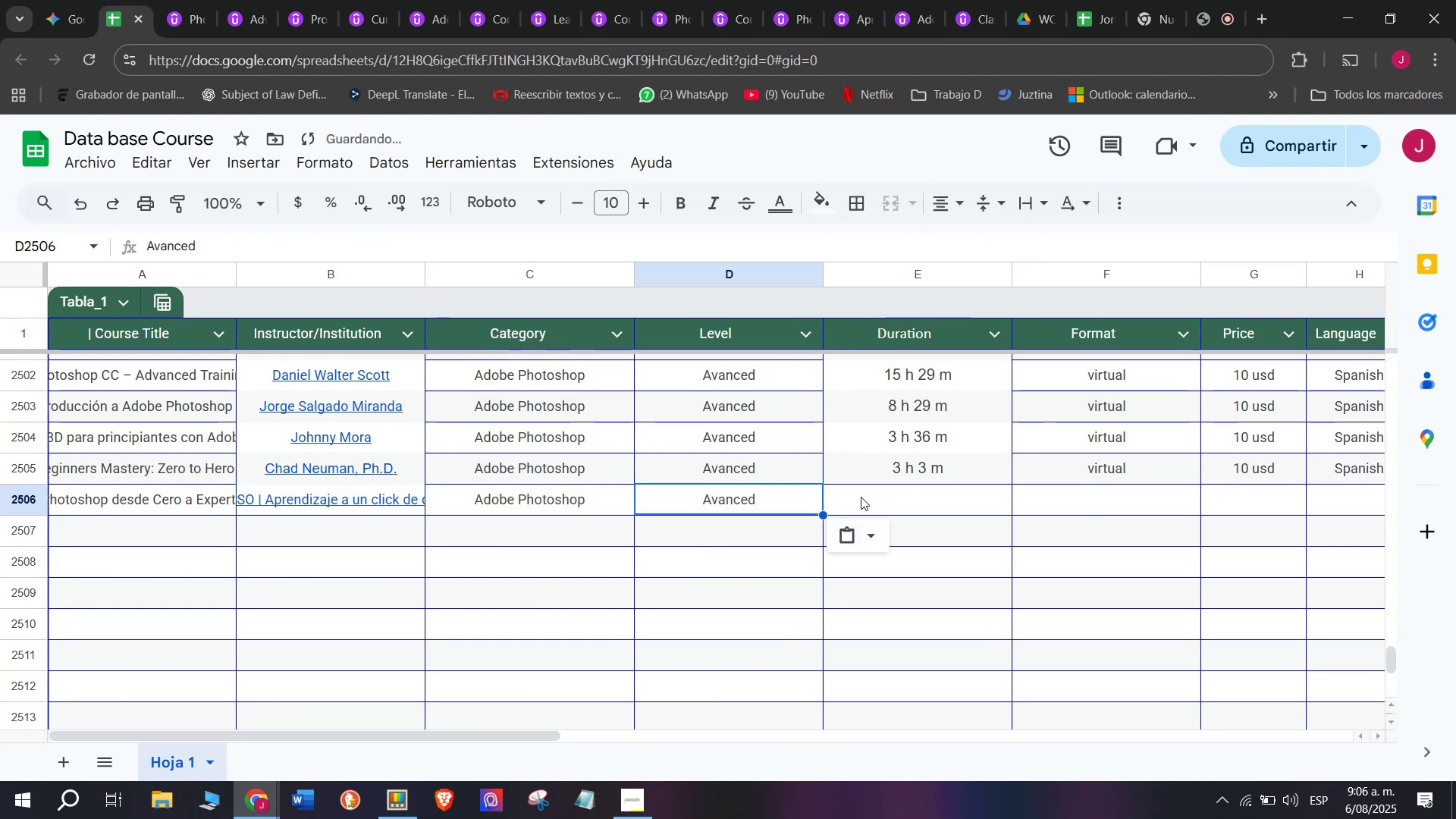 
key(Break)
 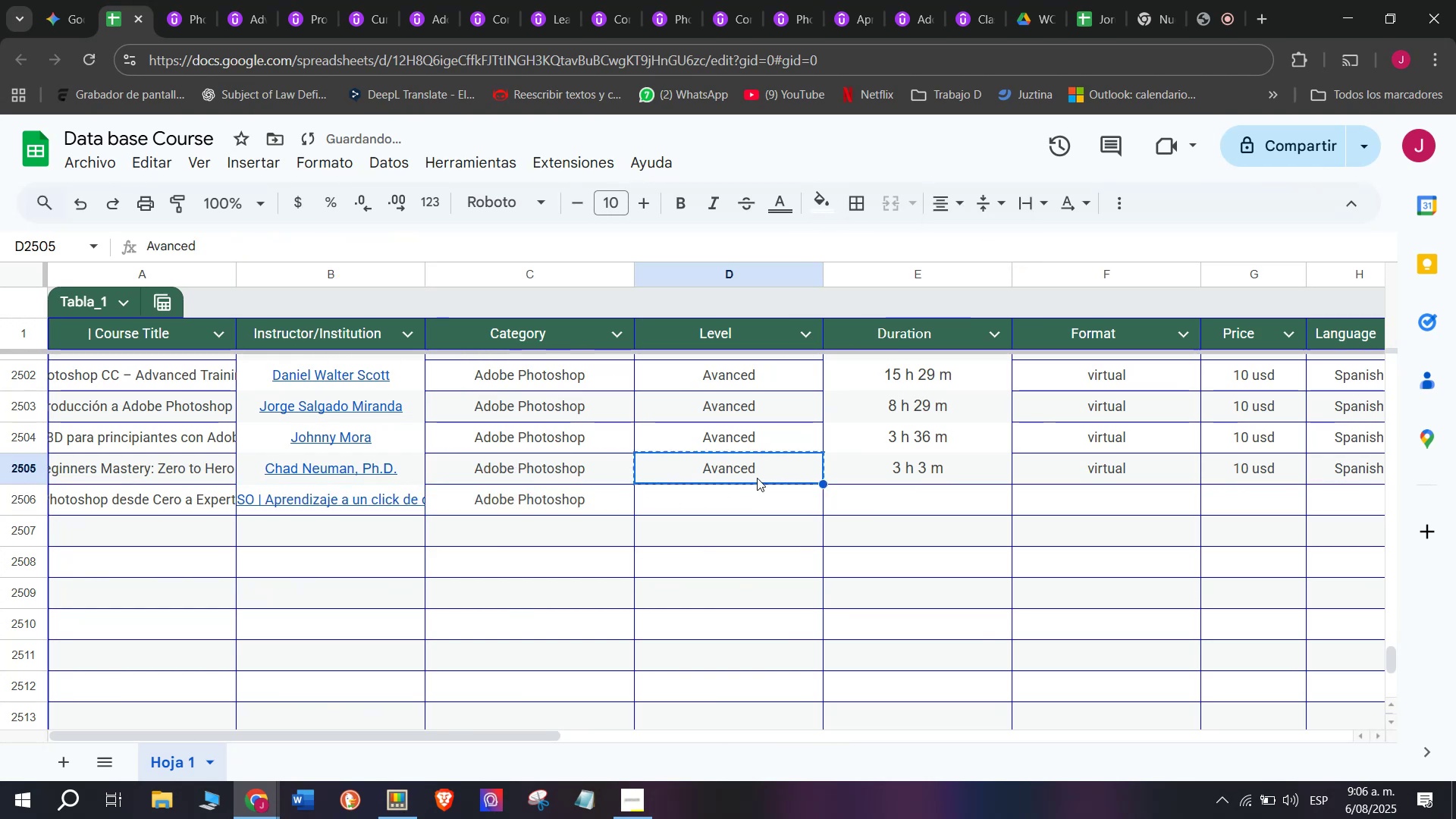 
key(Control+C)
 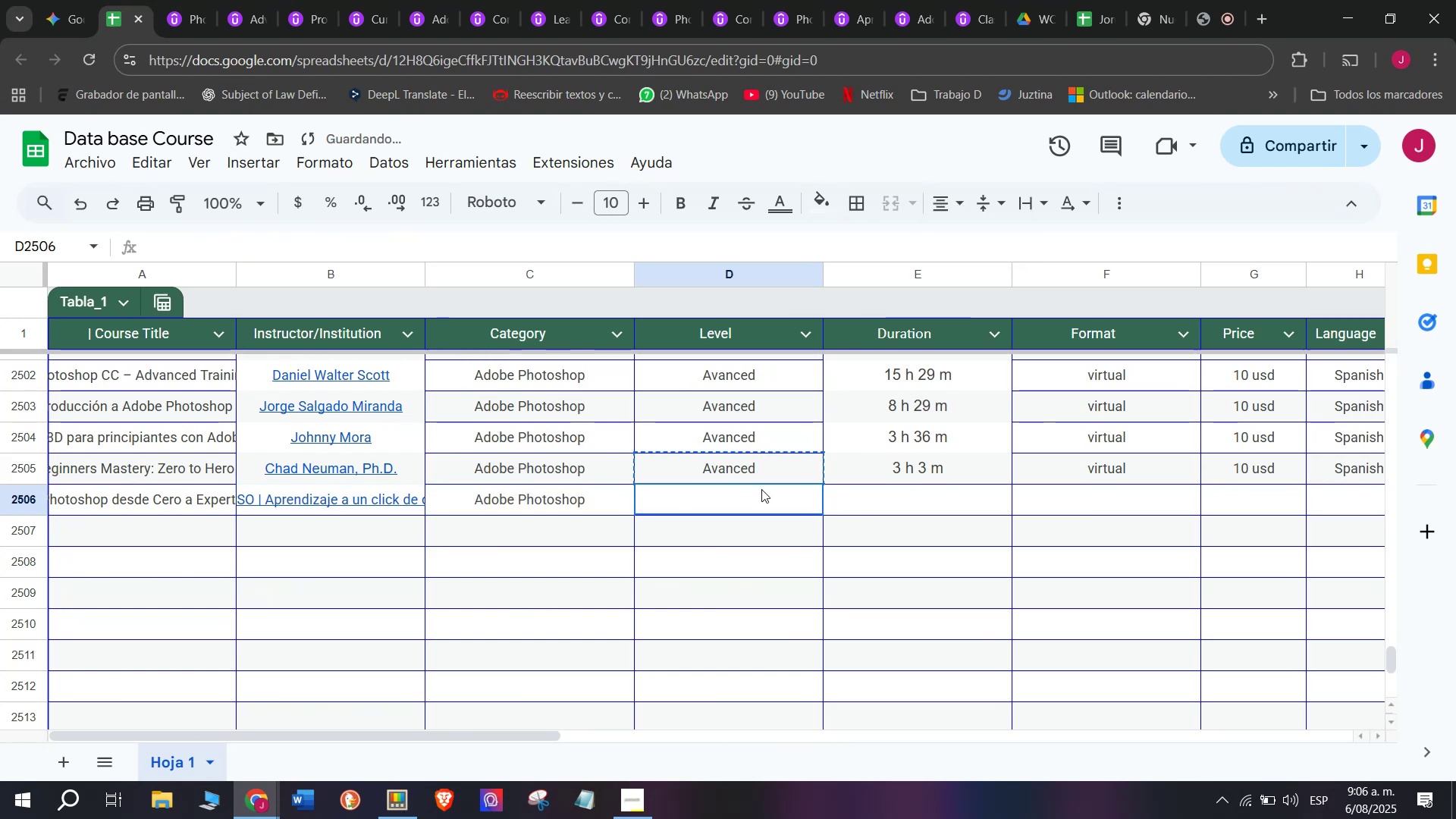 
triple_click([761, 489])
 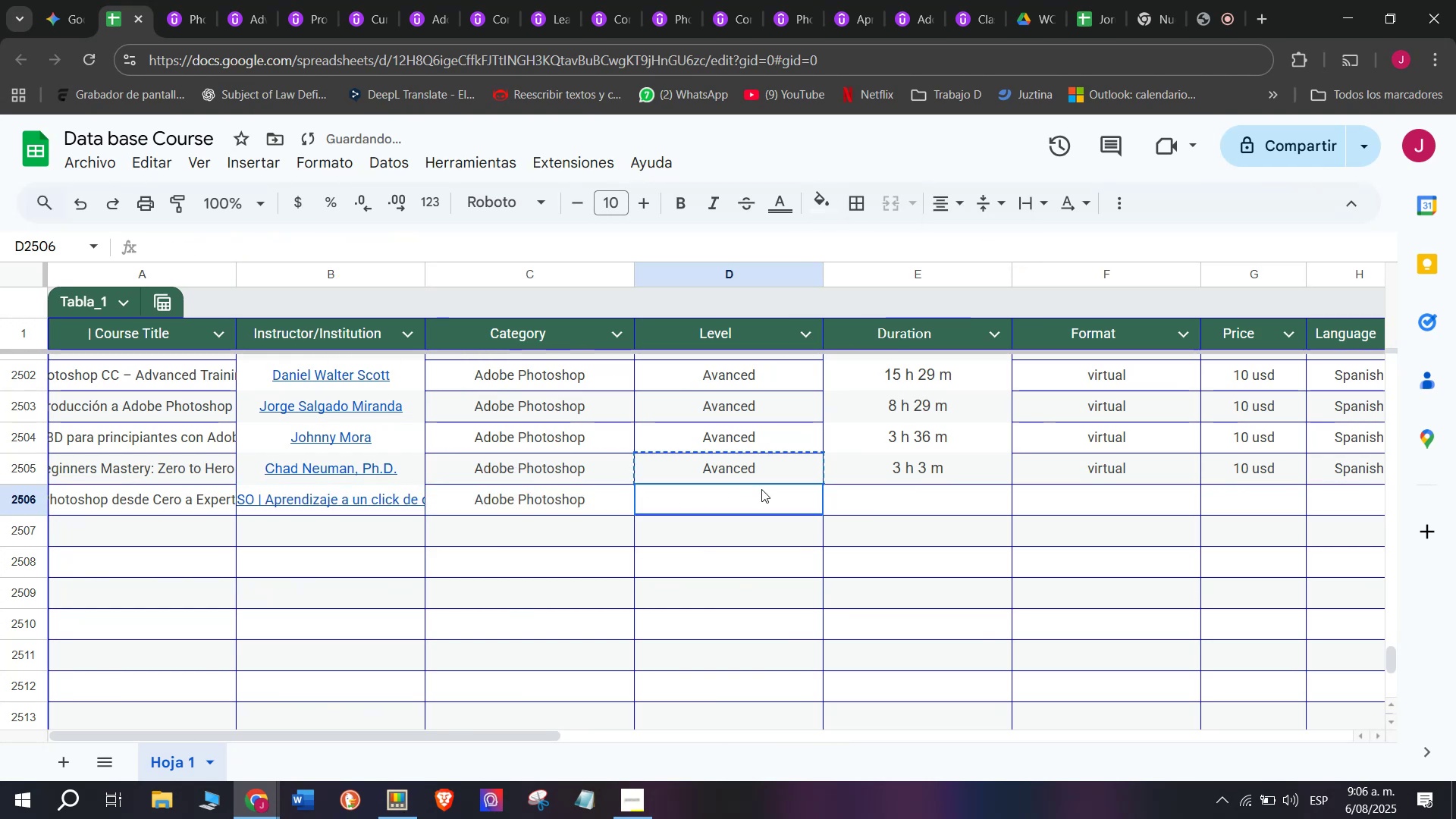 
key(Z)
 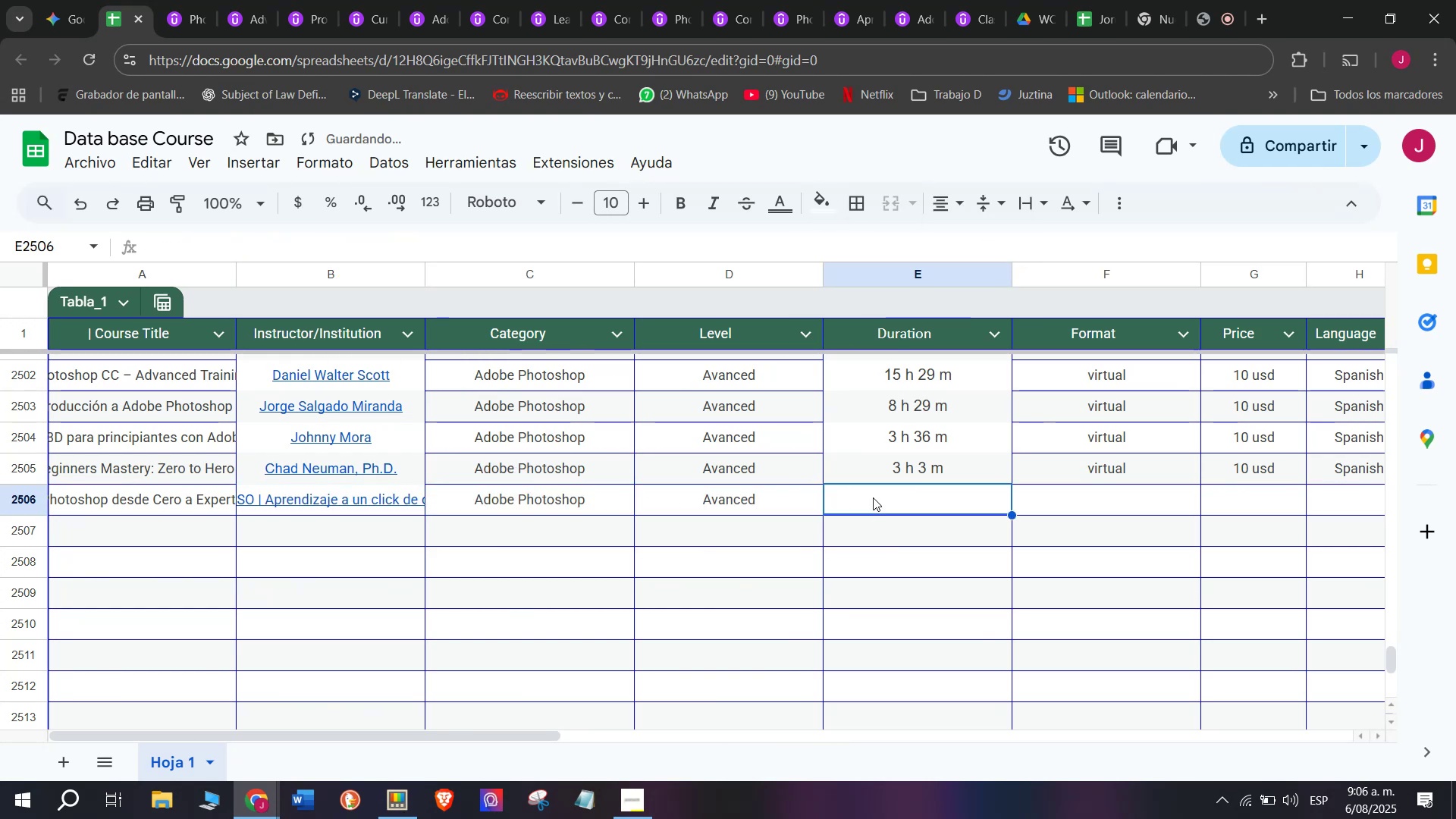 
key(Control+ControlLeft)
 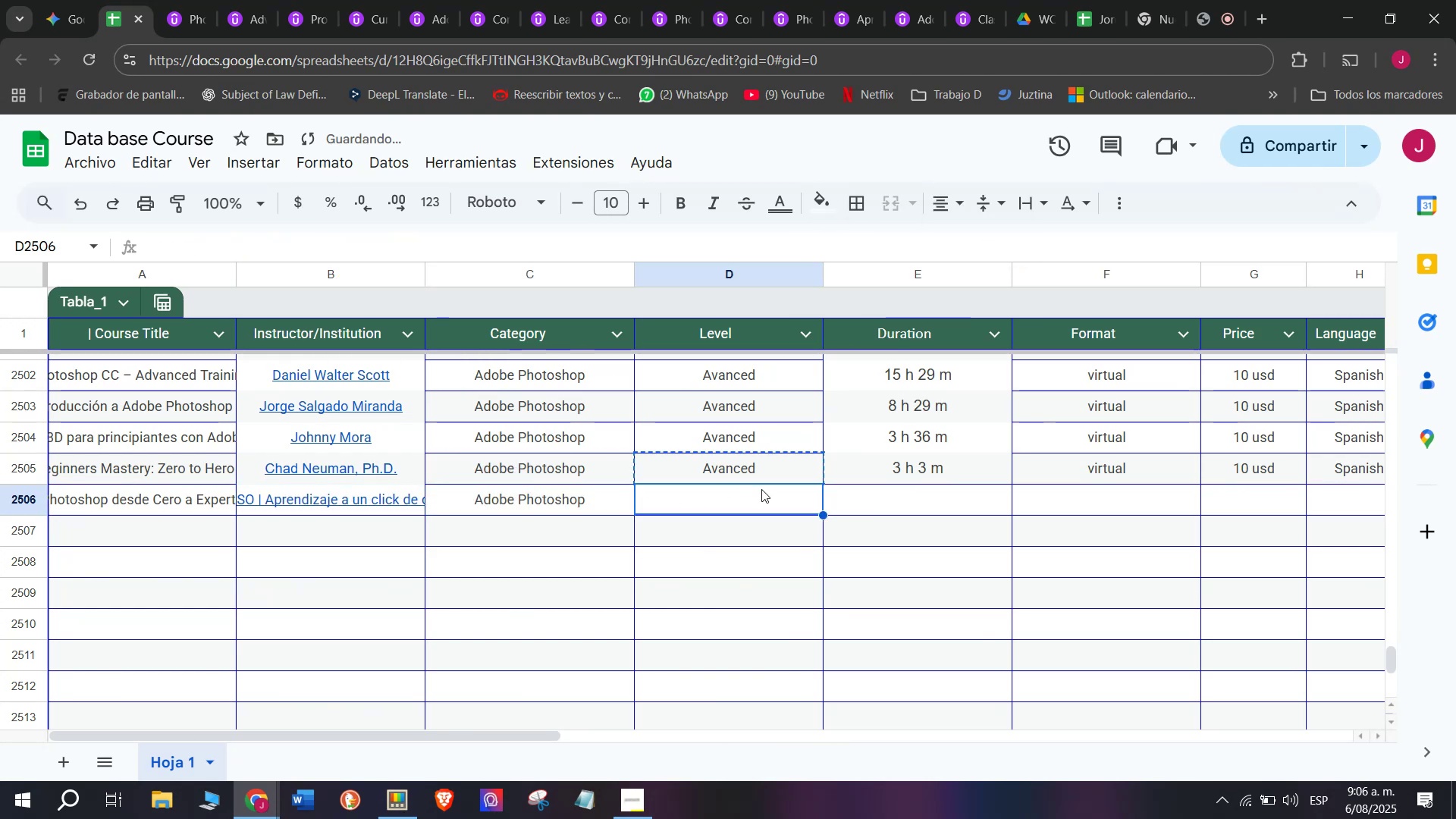 
key(Control+V)
 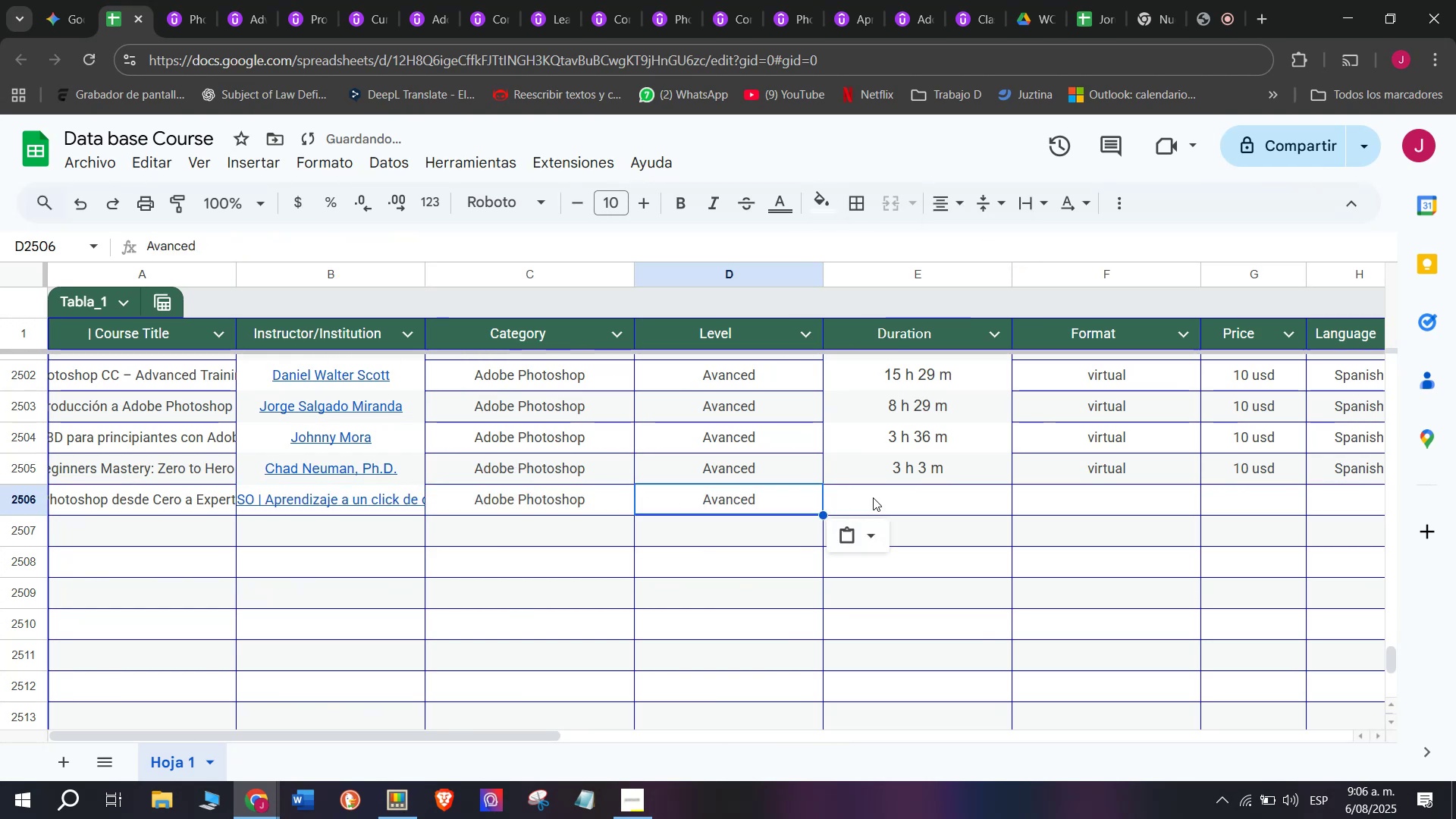 
triple_click([873, 497])
 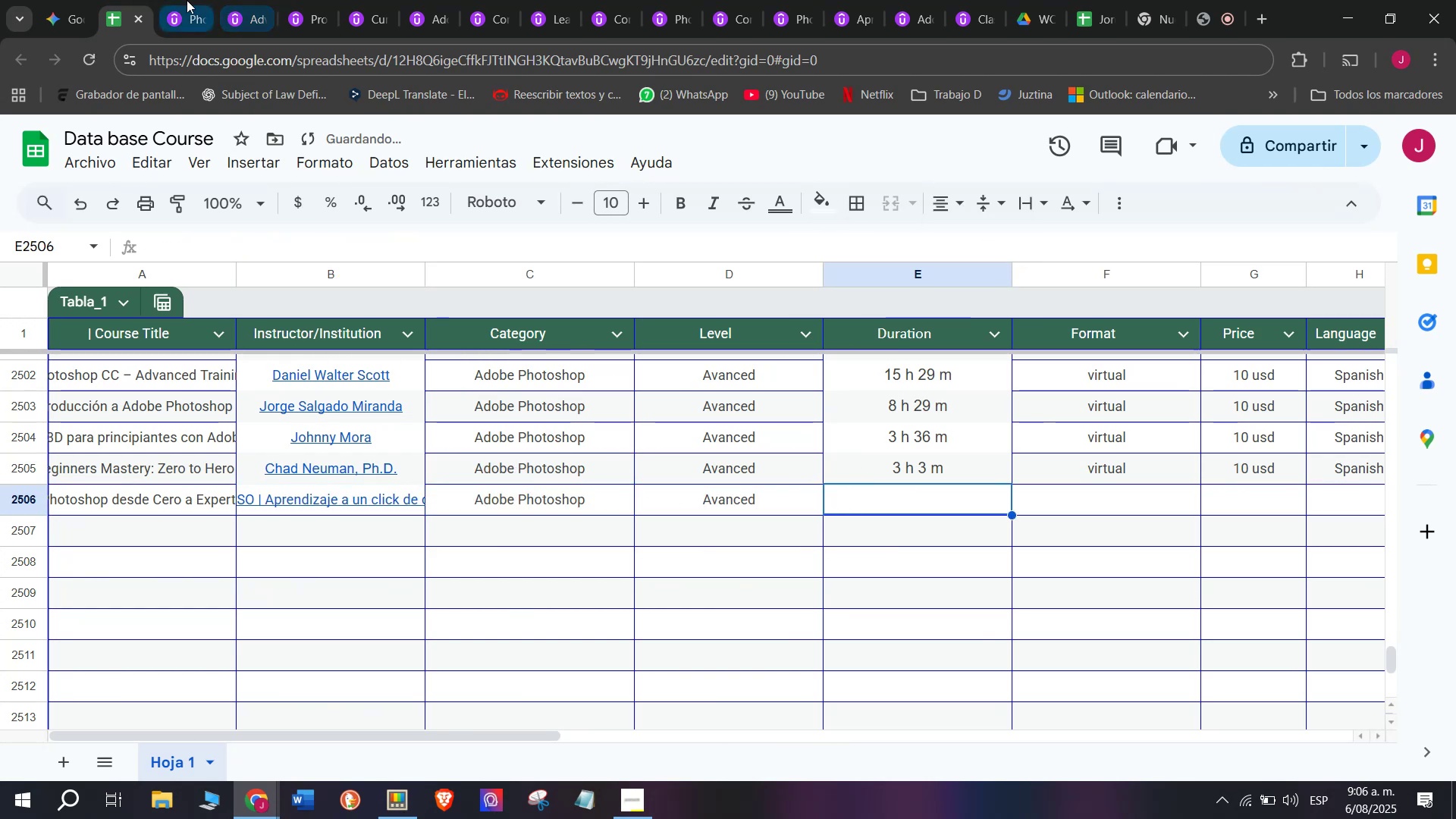 
scroll: coordinate [366, 557], scroll_direction: up, amount: 10.0
 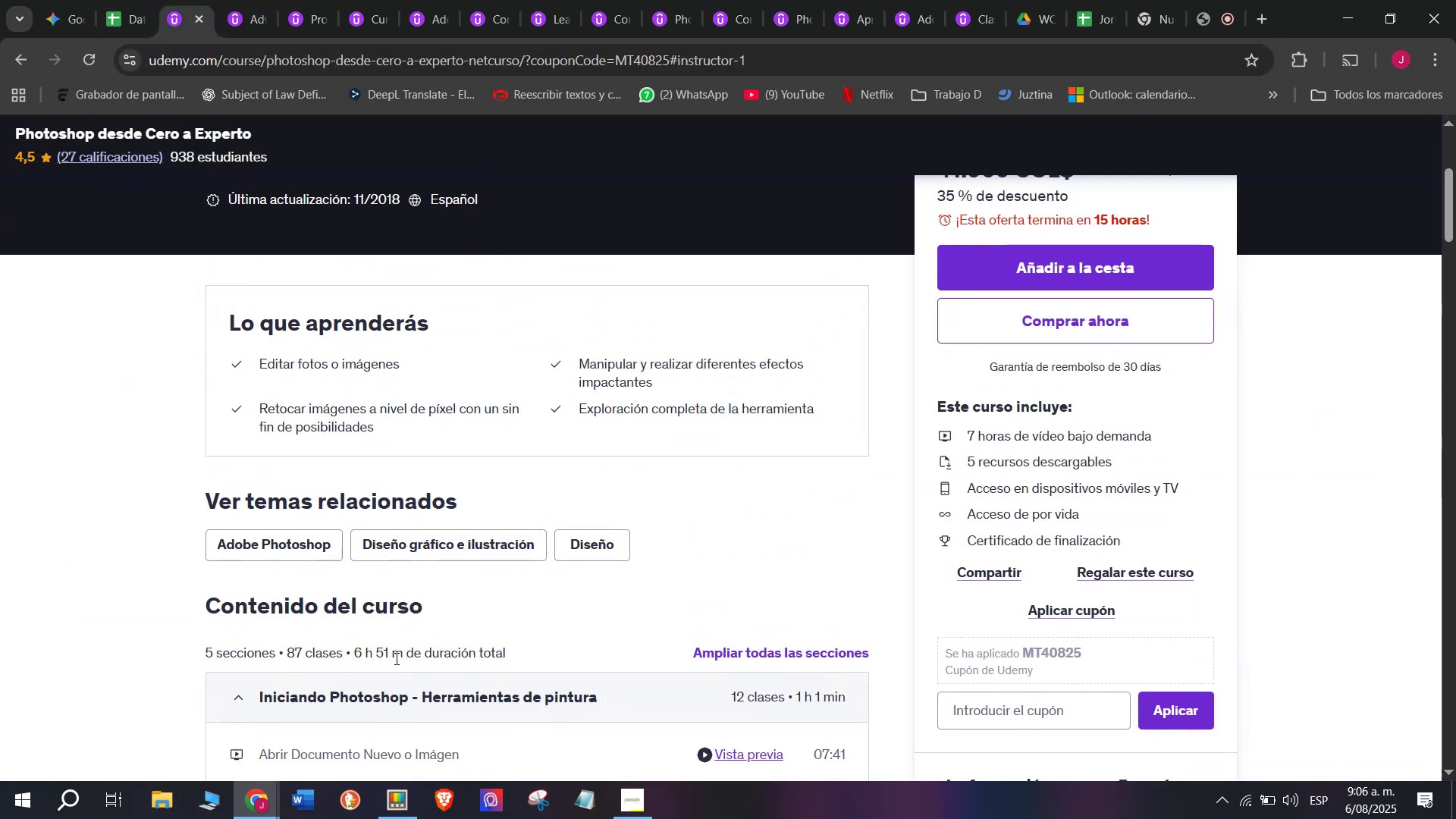 
left_click_drag(start_coordinate=[400, 657], to_coordinate=[355, 654])
 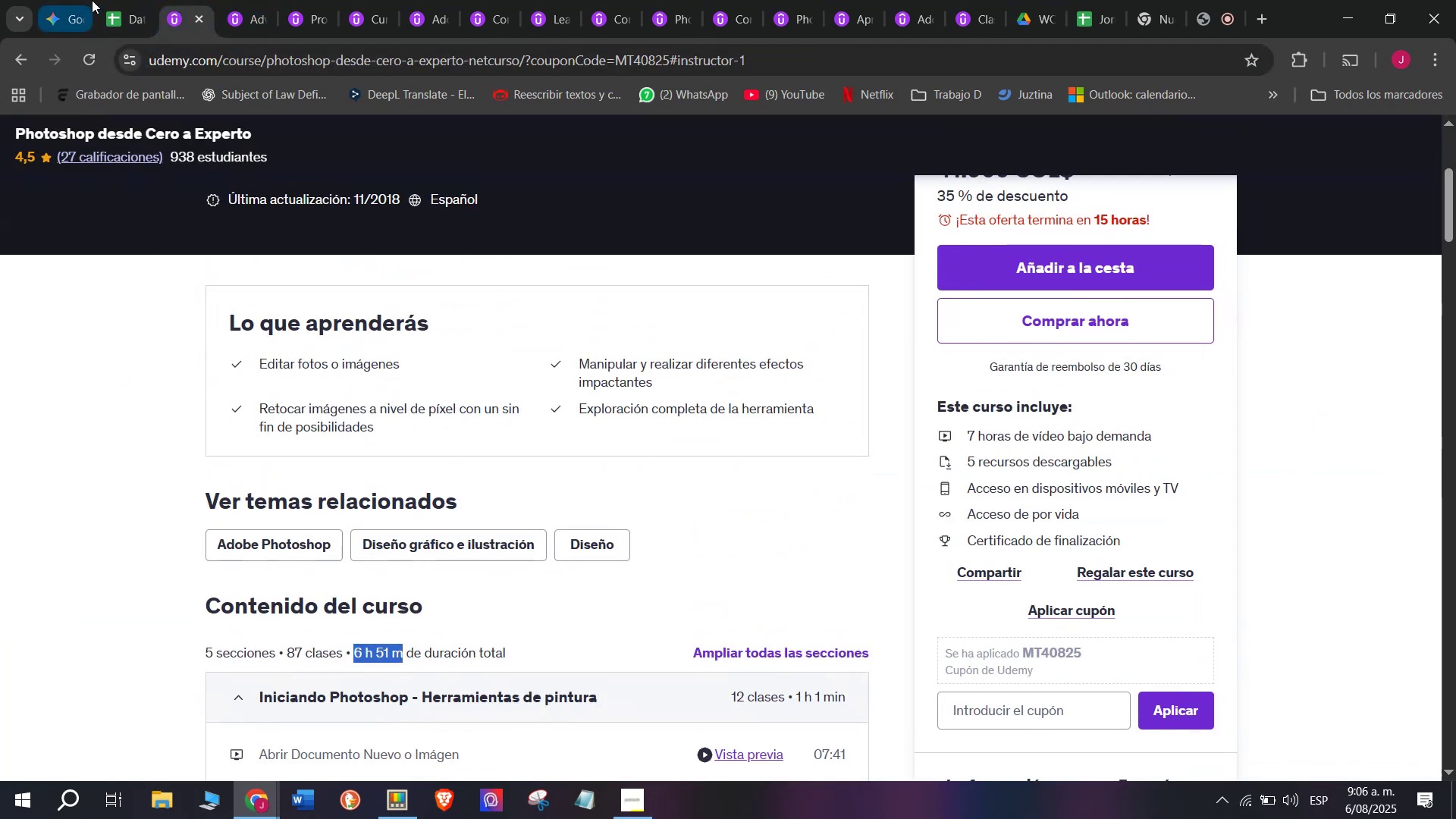 
key(Control+ControlLeft)
 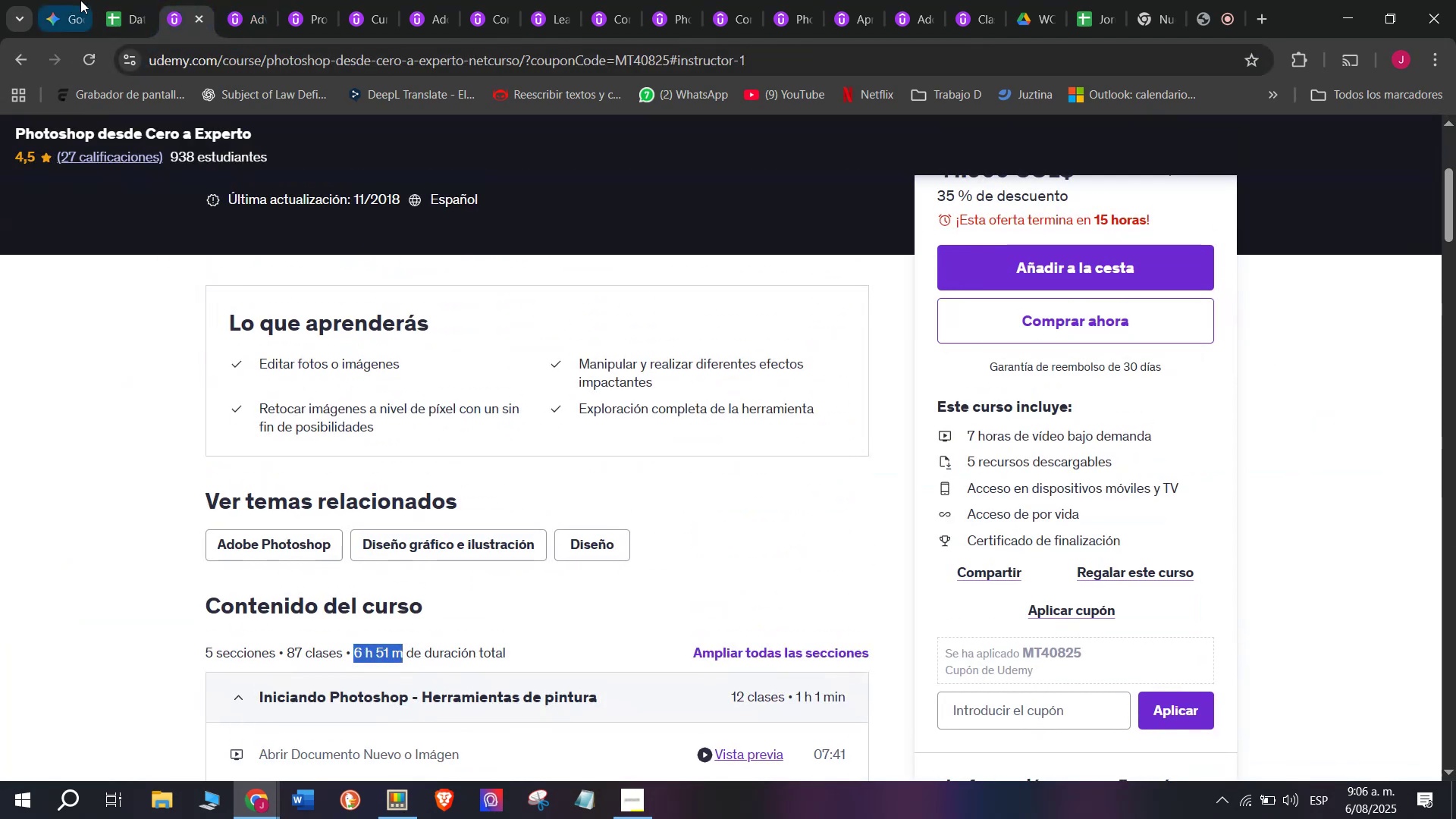 
key(Break)
 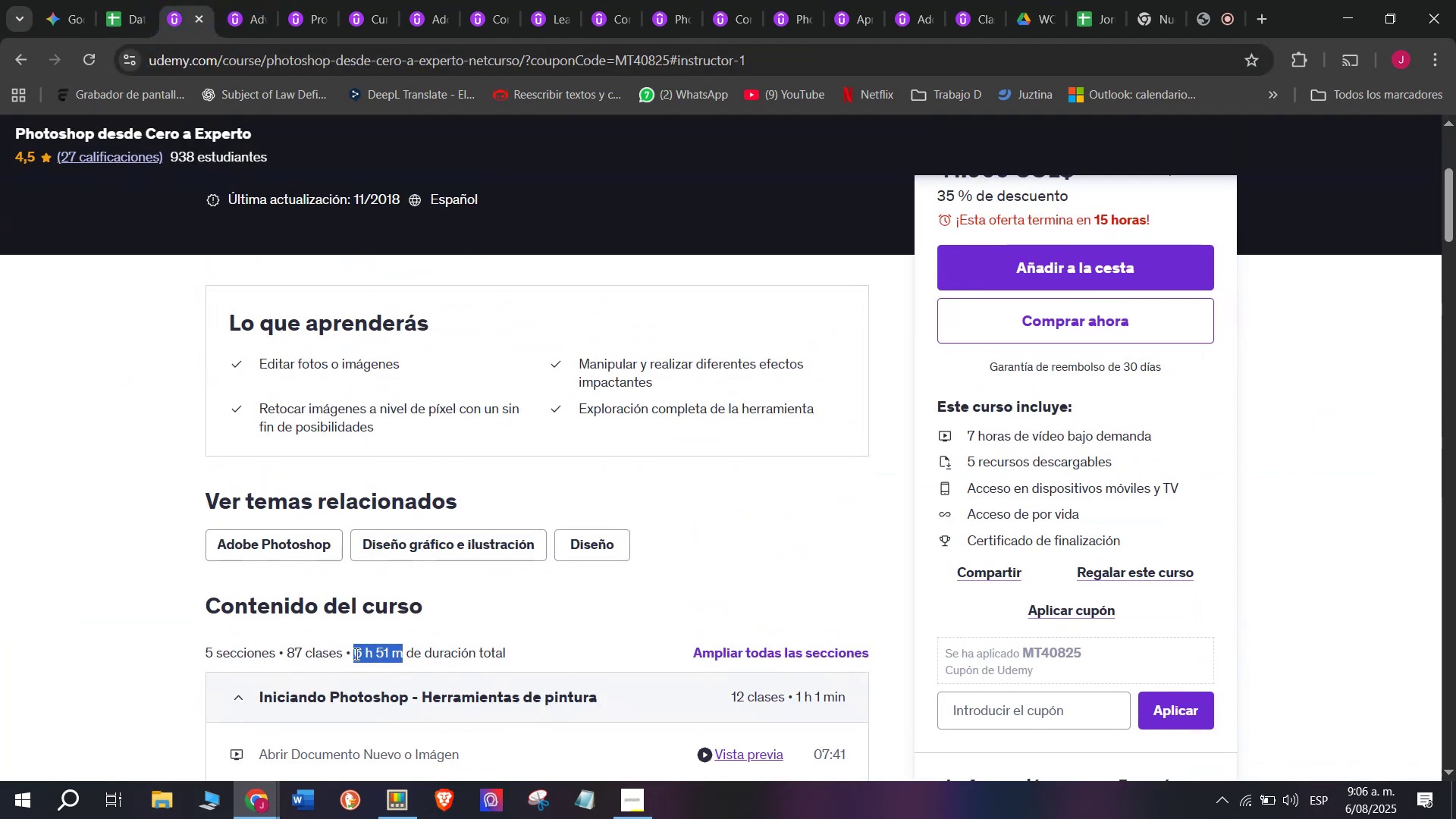 
key(Control+C)
 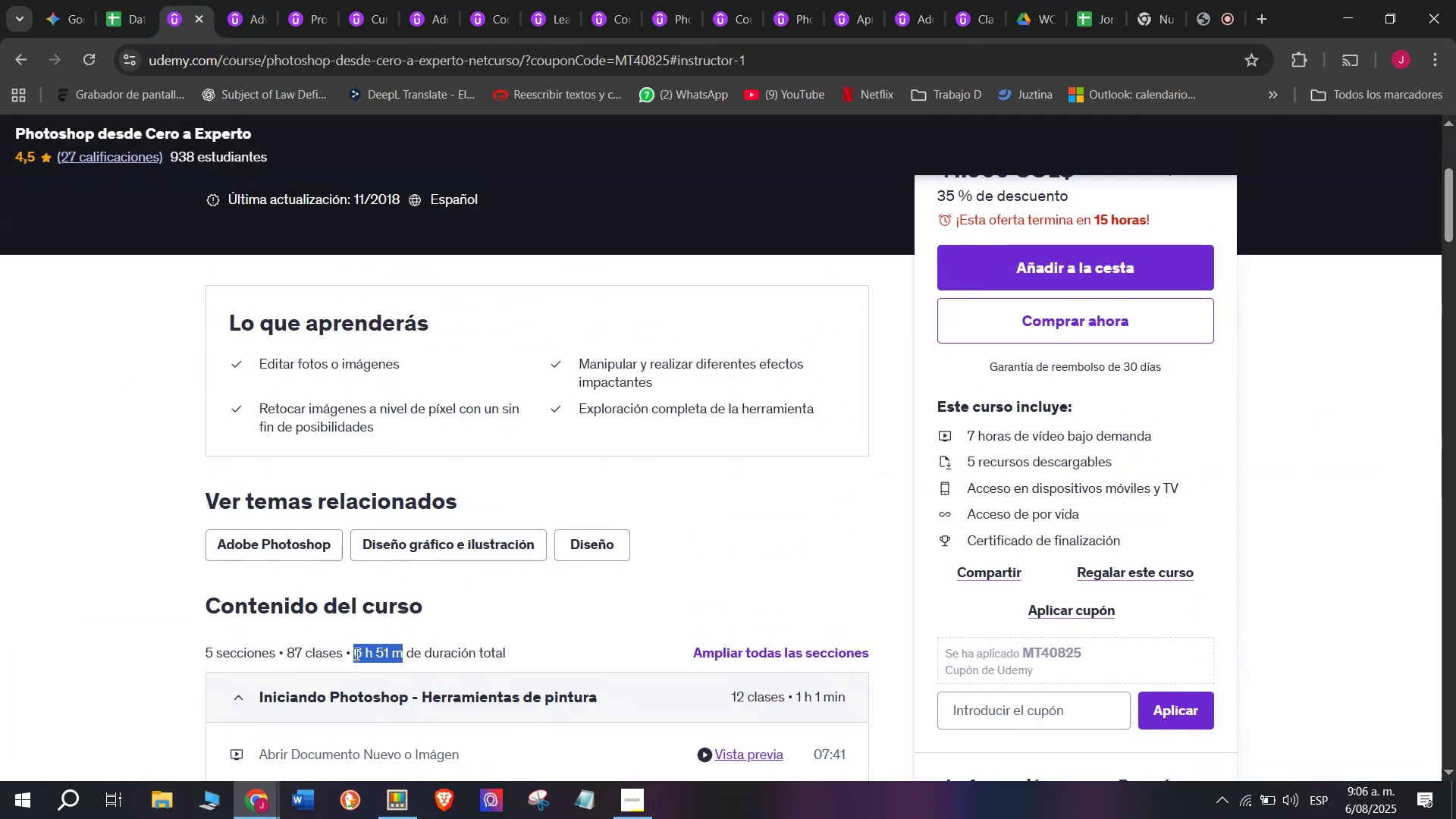 
key(Break)
 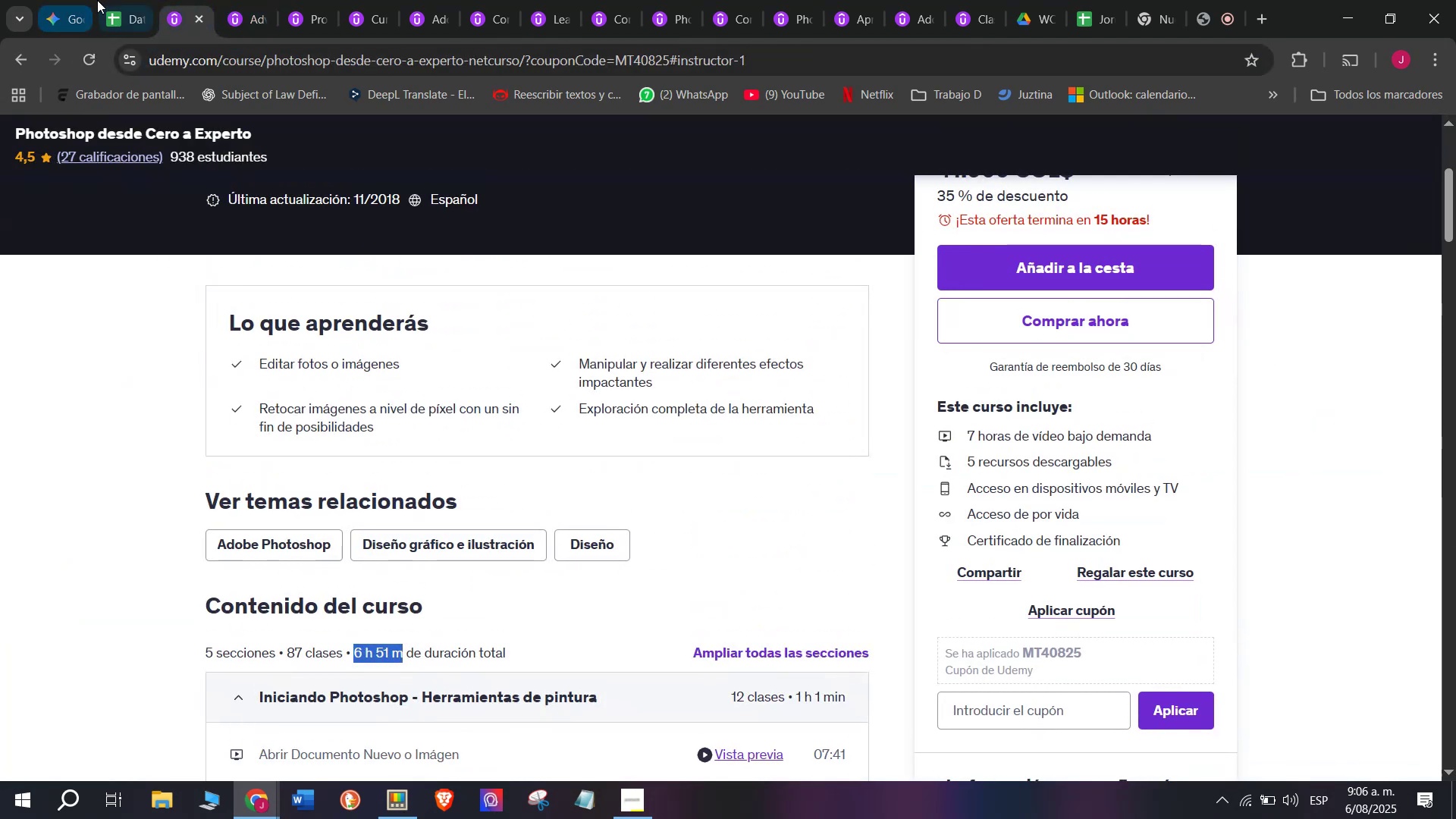 
key(Control+ControlLeft)
 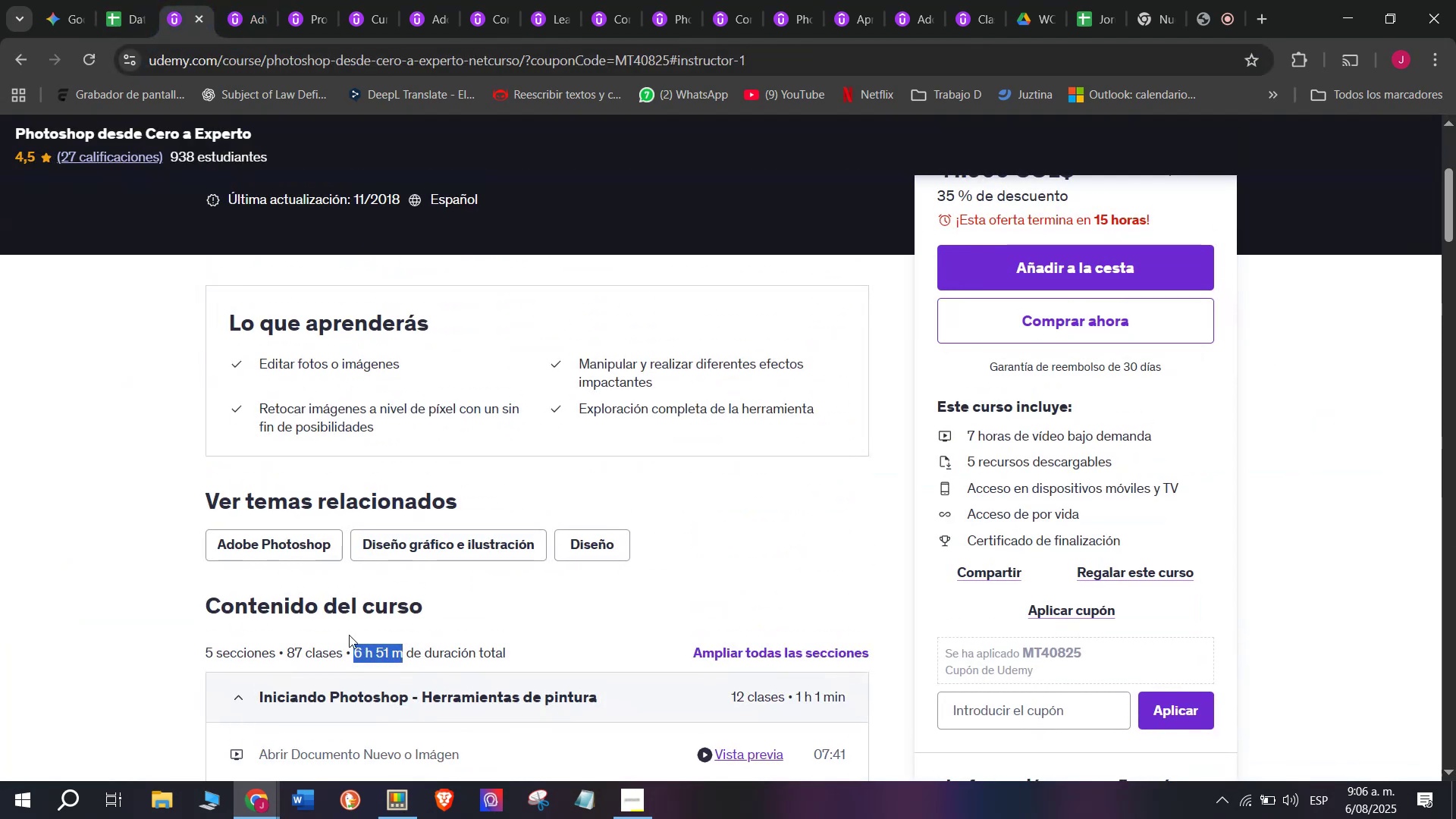 
key(Control+C)
 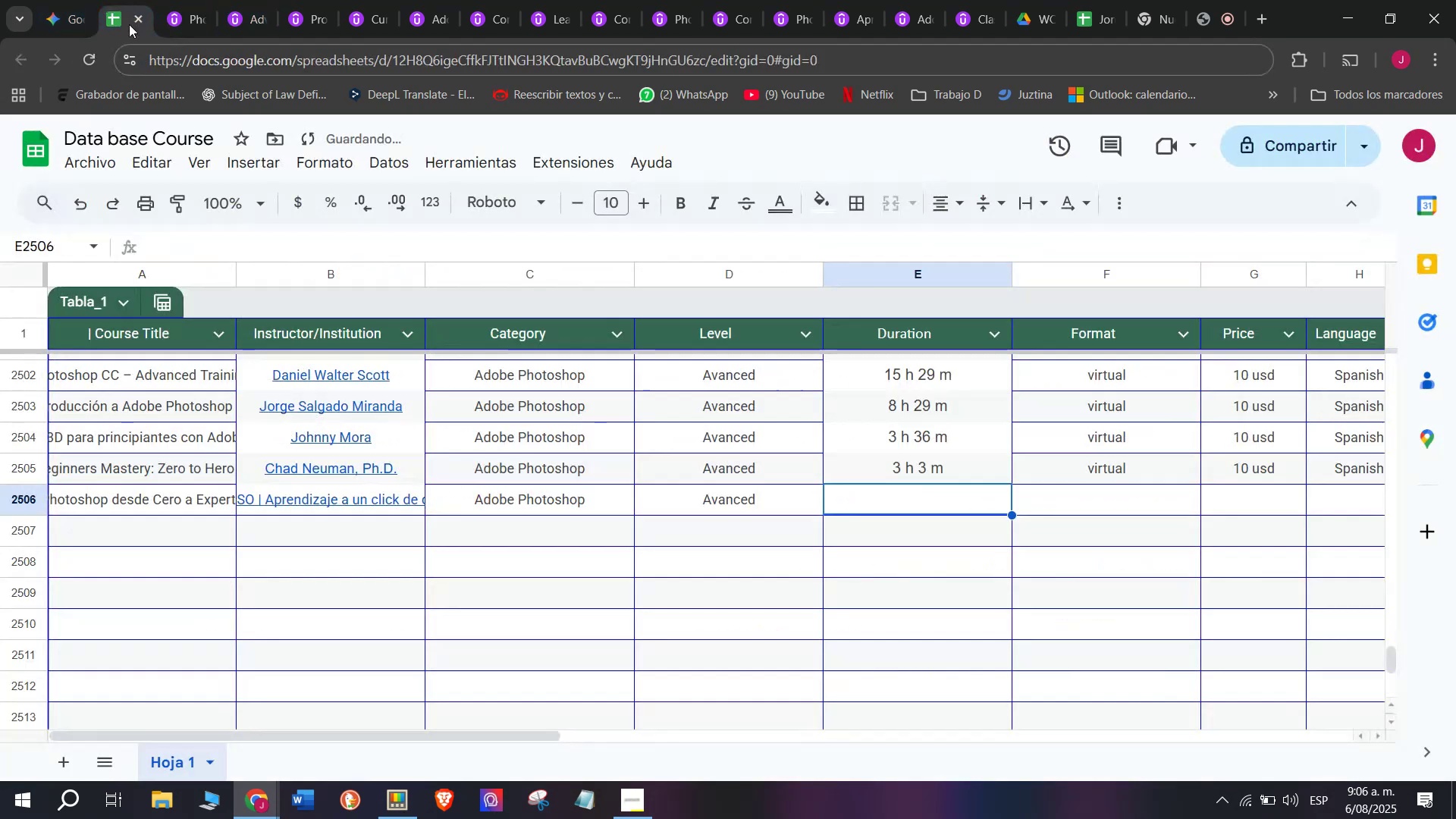 
key(Z)
 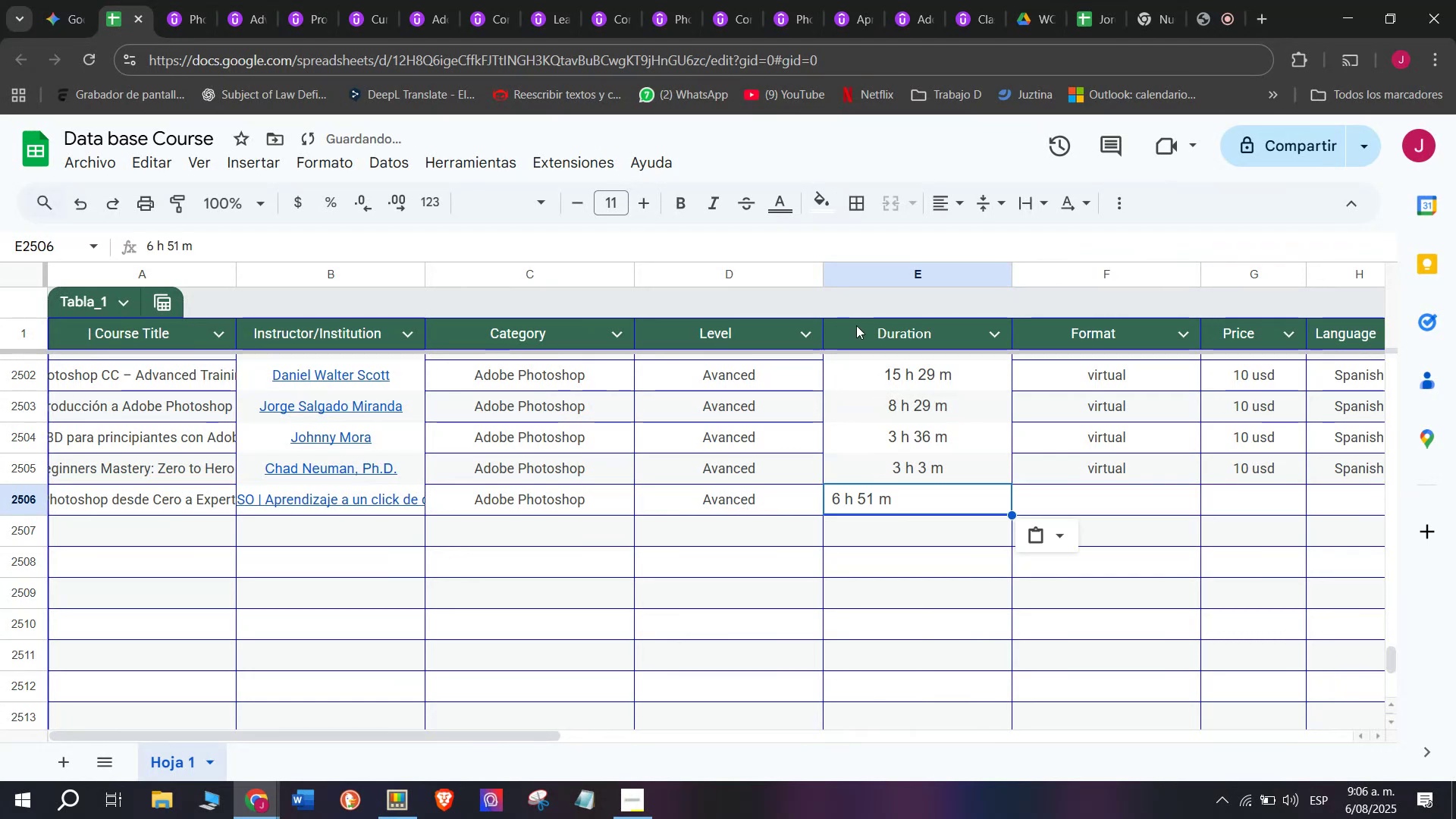 
key(Control+V)
 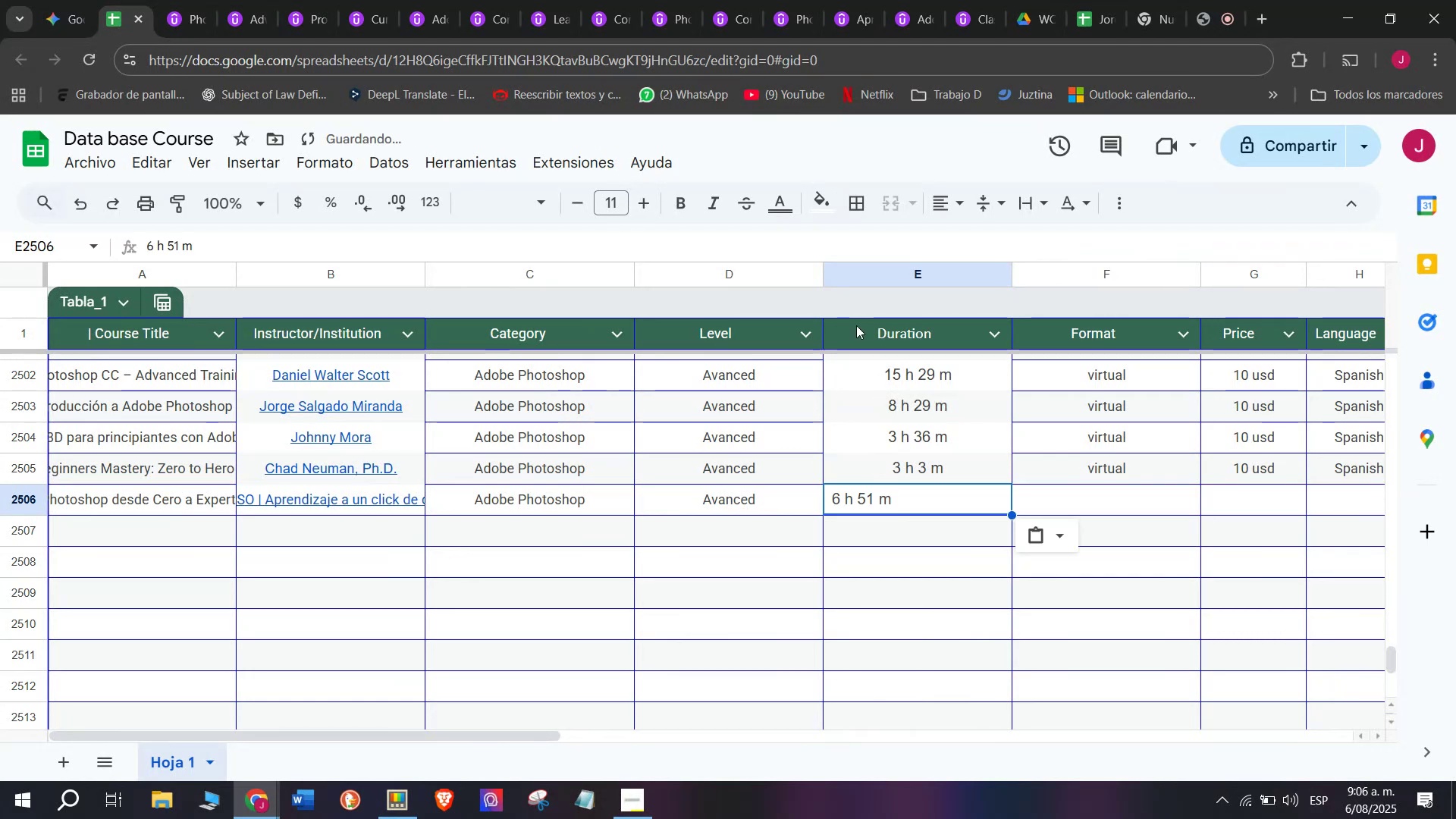 
key(Control+ControlLeft)
 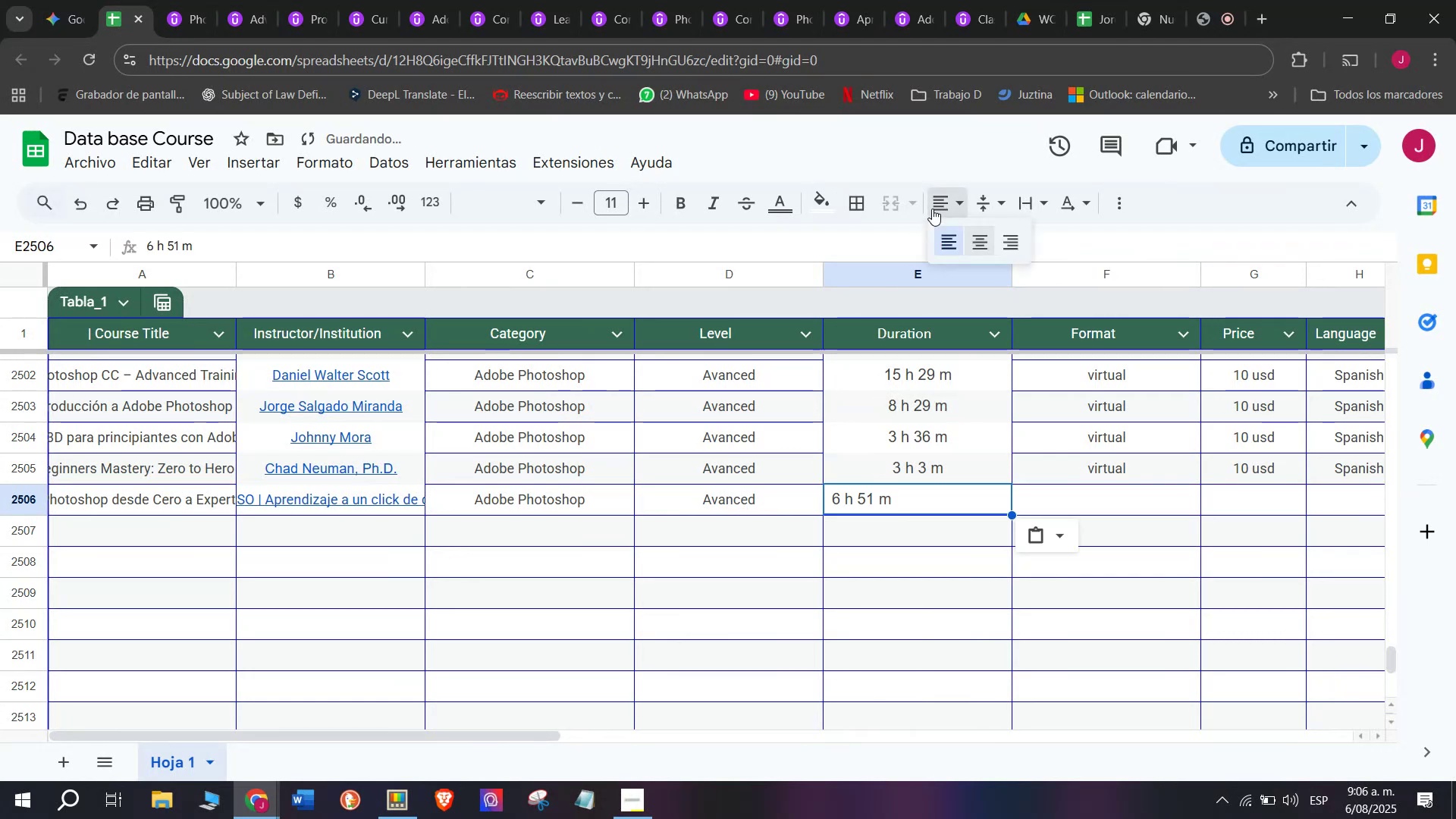 
double_click([976, 237])
 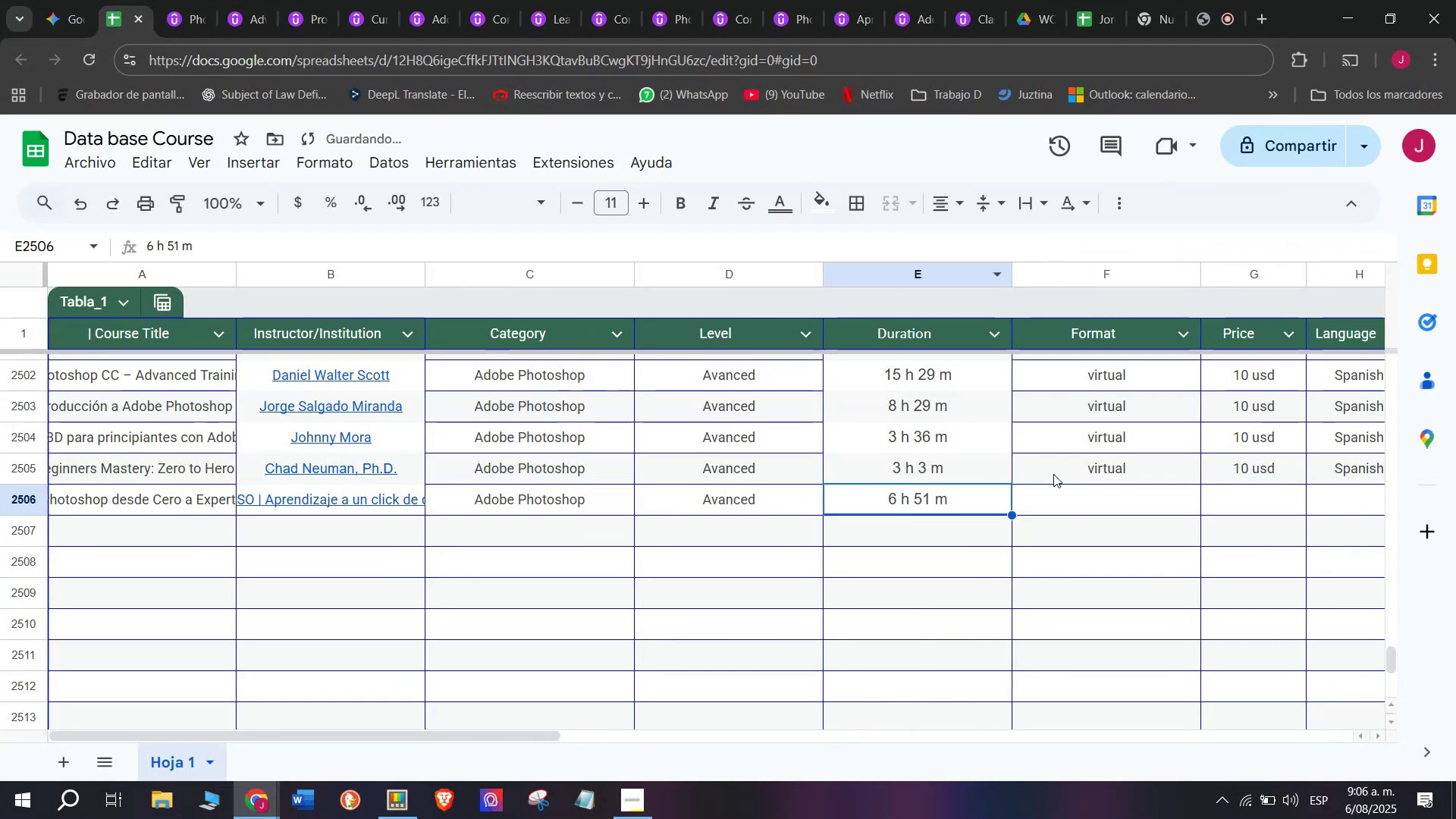 
key(Control+ControlLeft)
 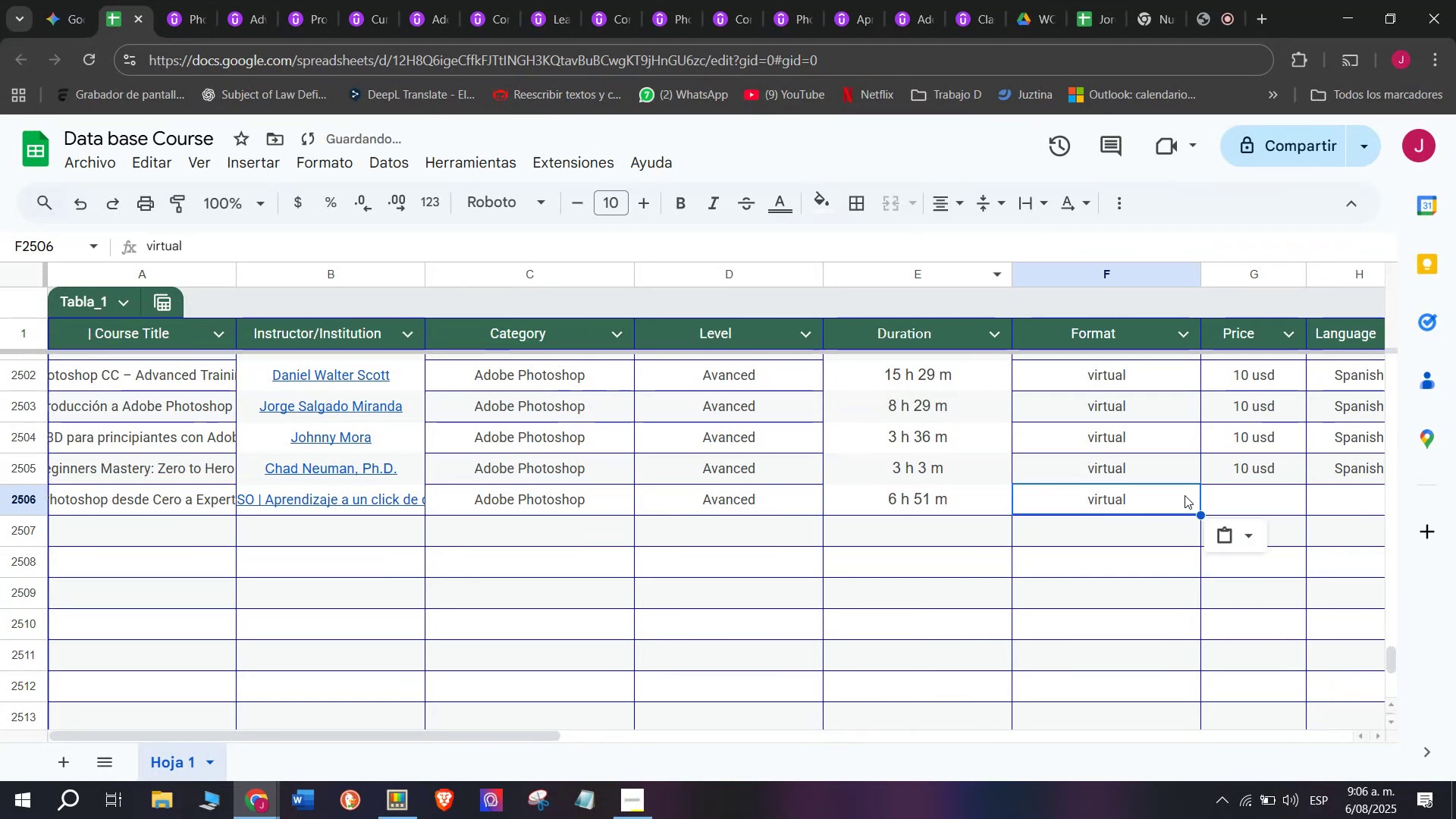 
key(Break)
 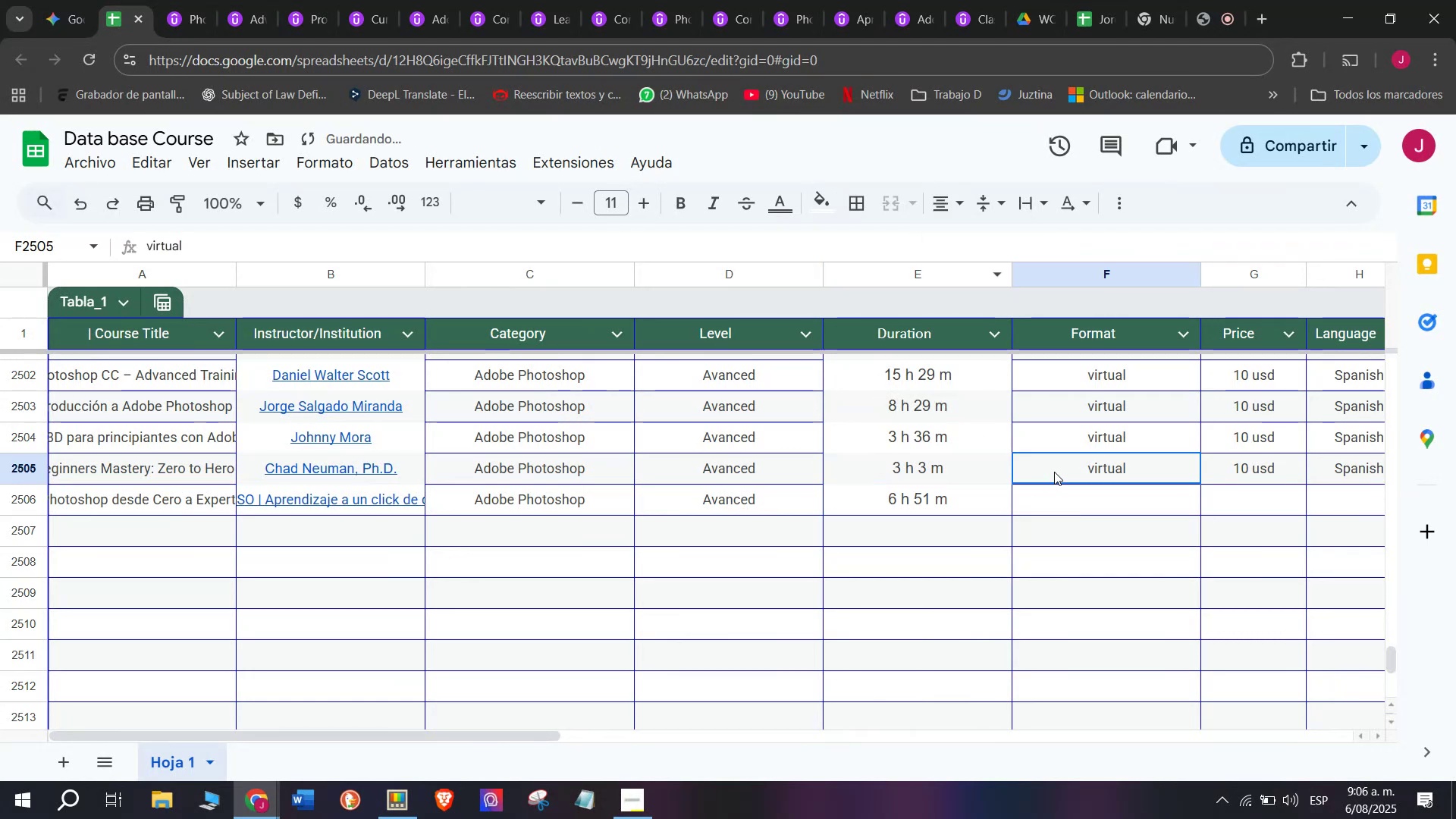 
key(Control+C)
 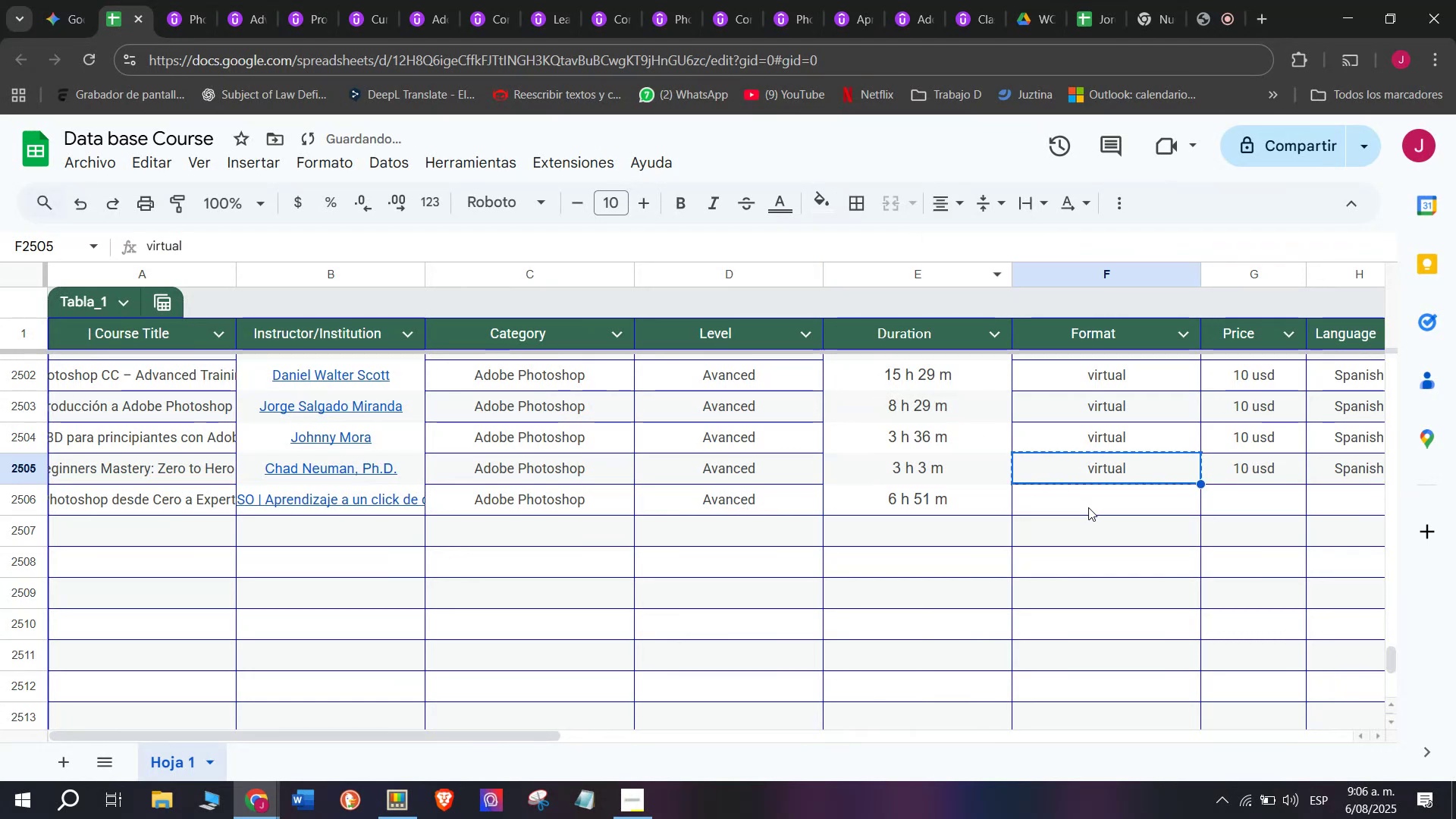 
double_click([1088, 507])
 